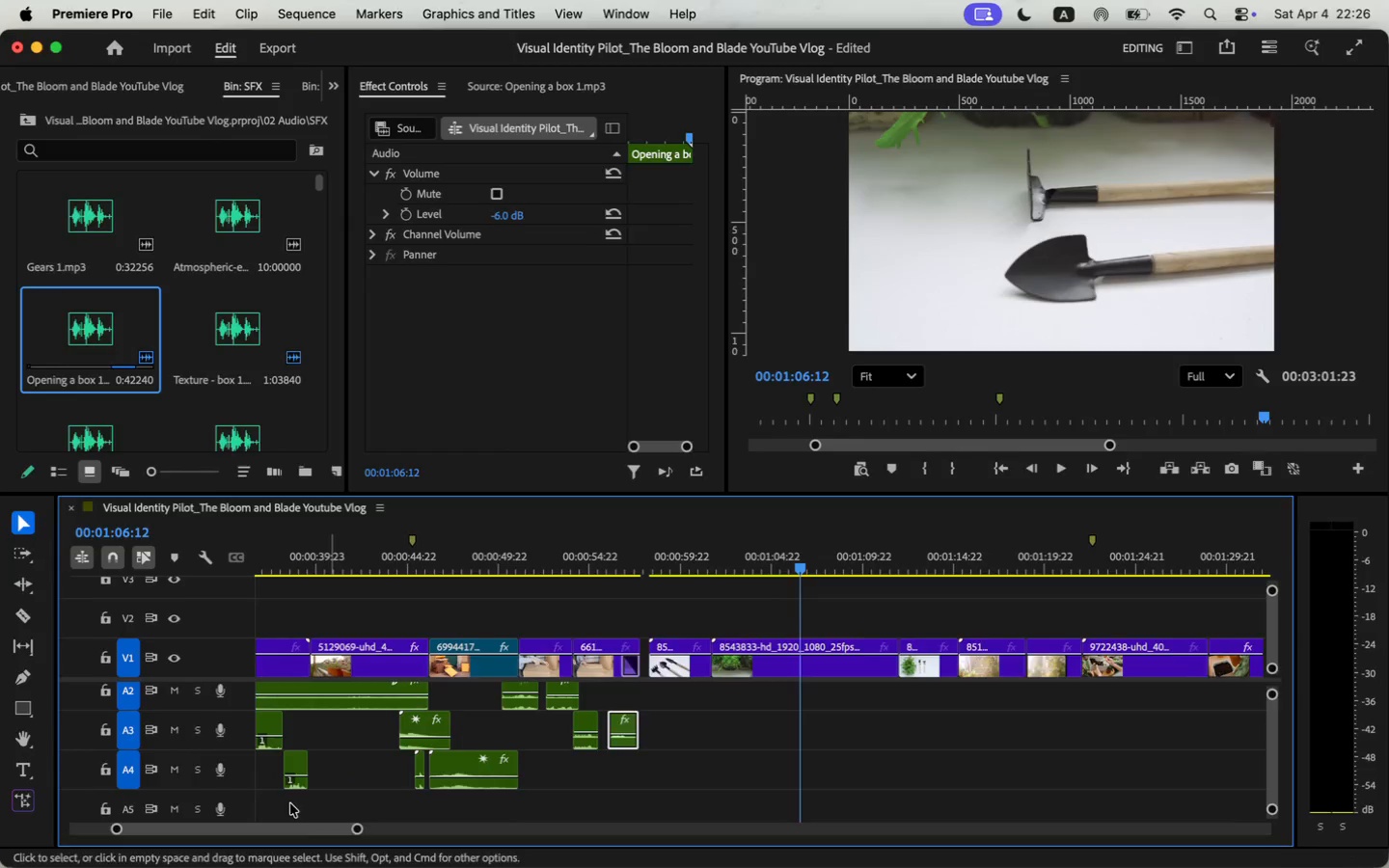 
left_click([322, 293])
 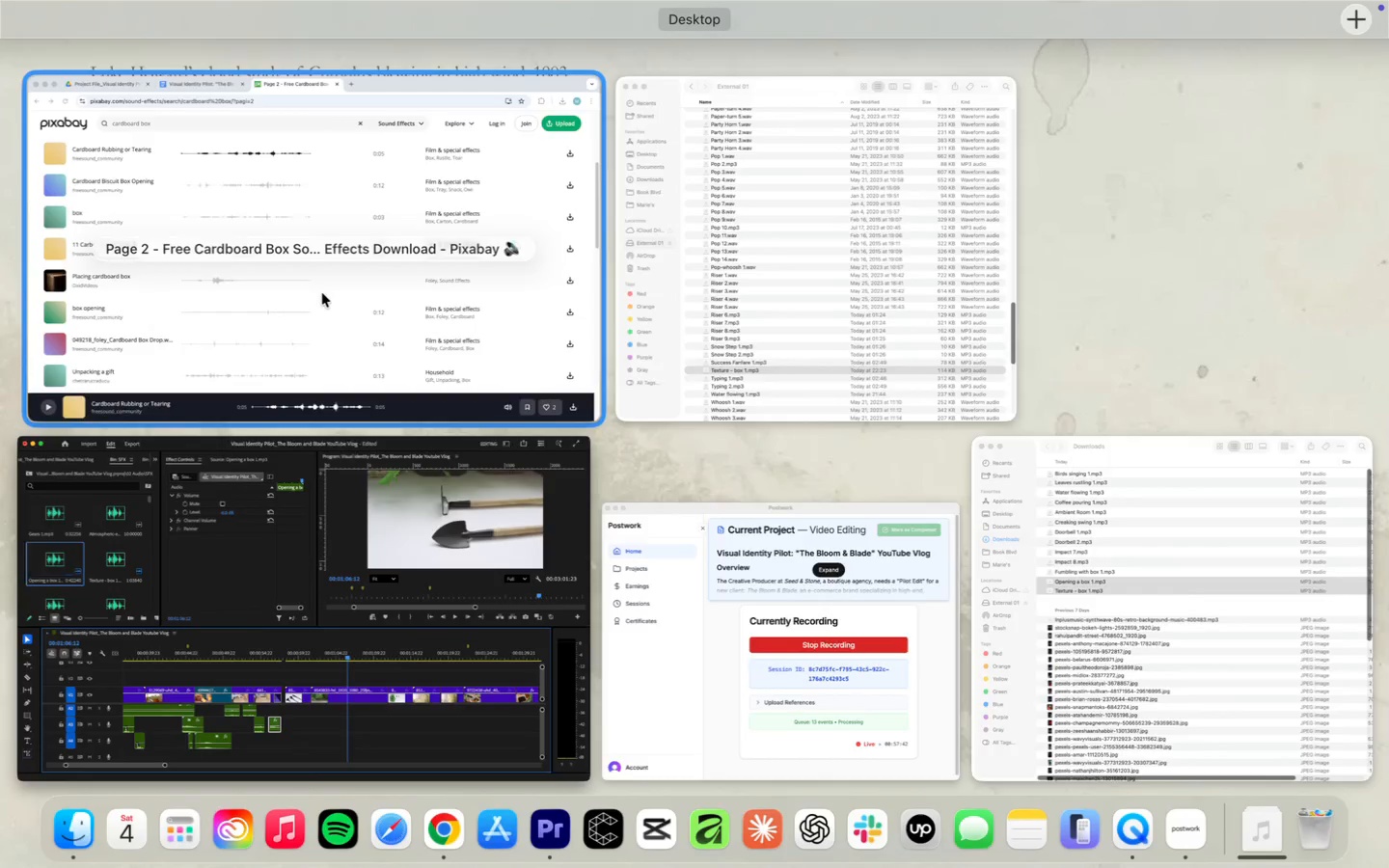 
double_click([281, 137])
 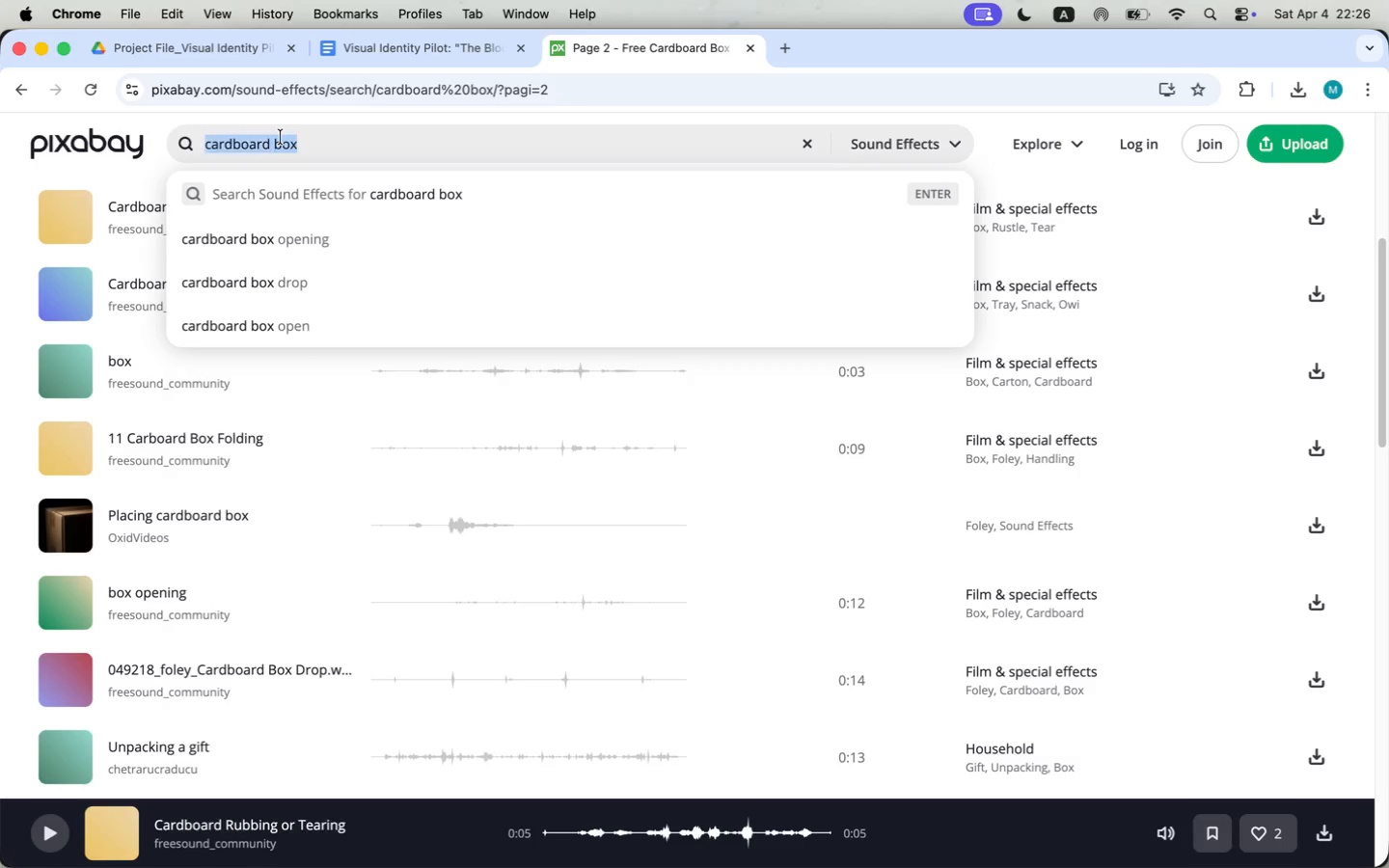 
triple_click([281, 137])
 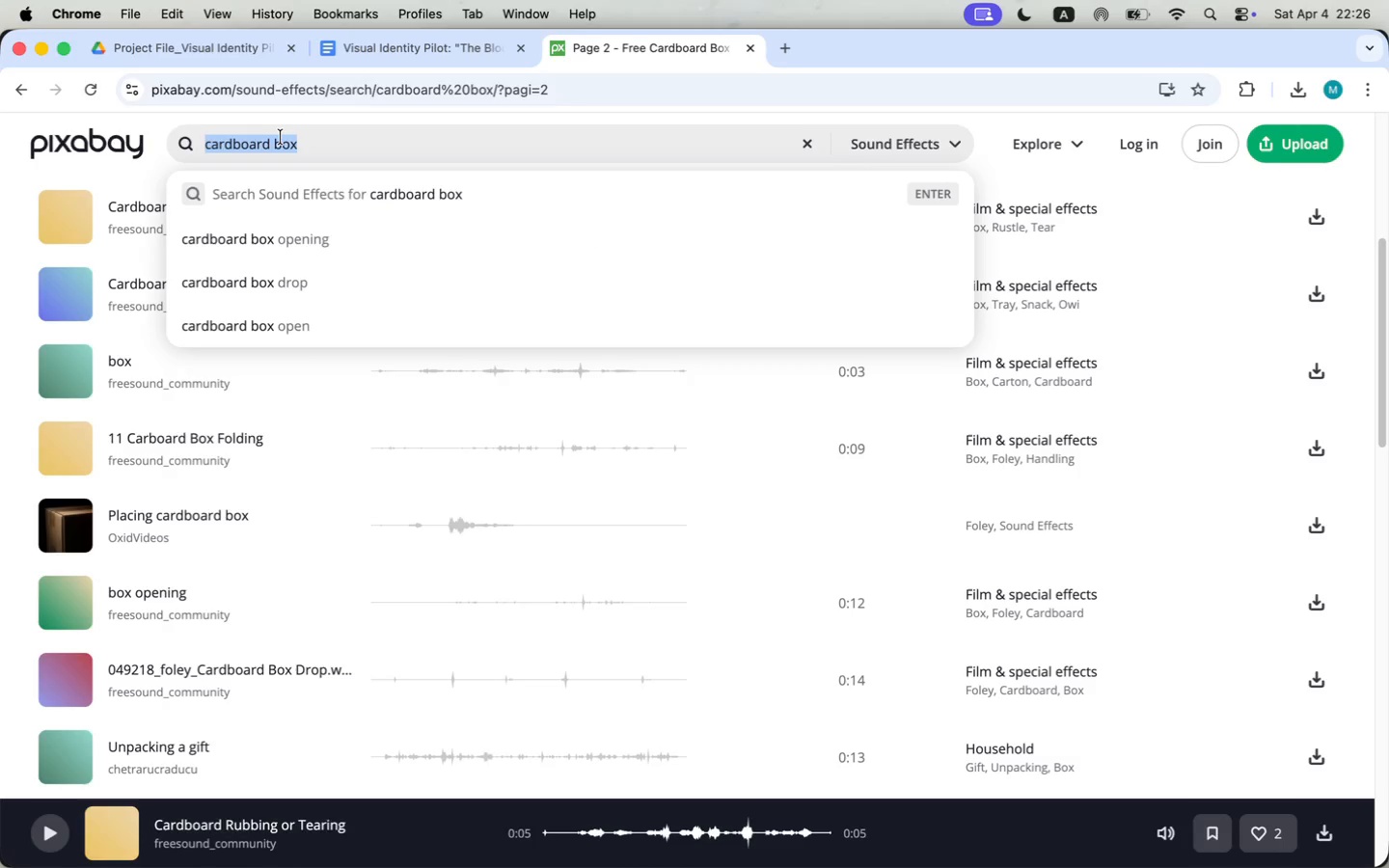 
triple_click([281, 137])
 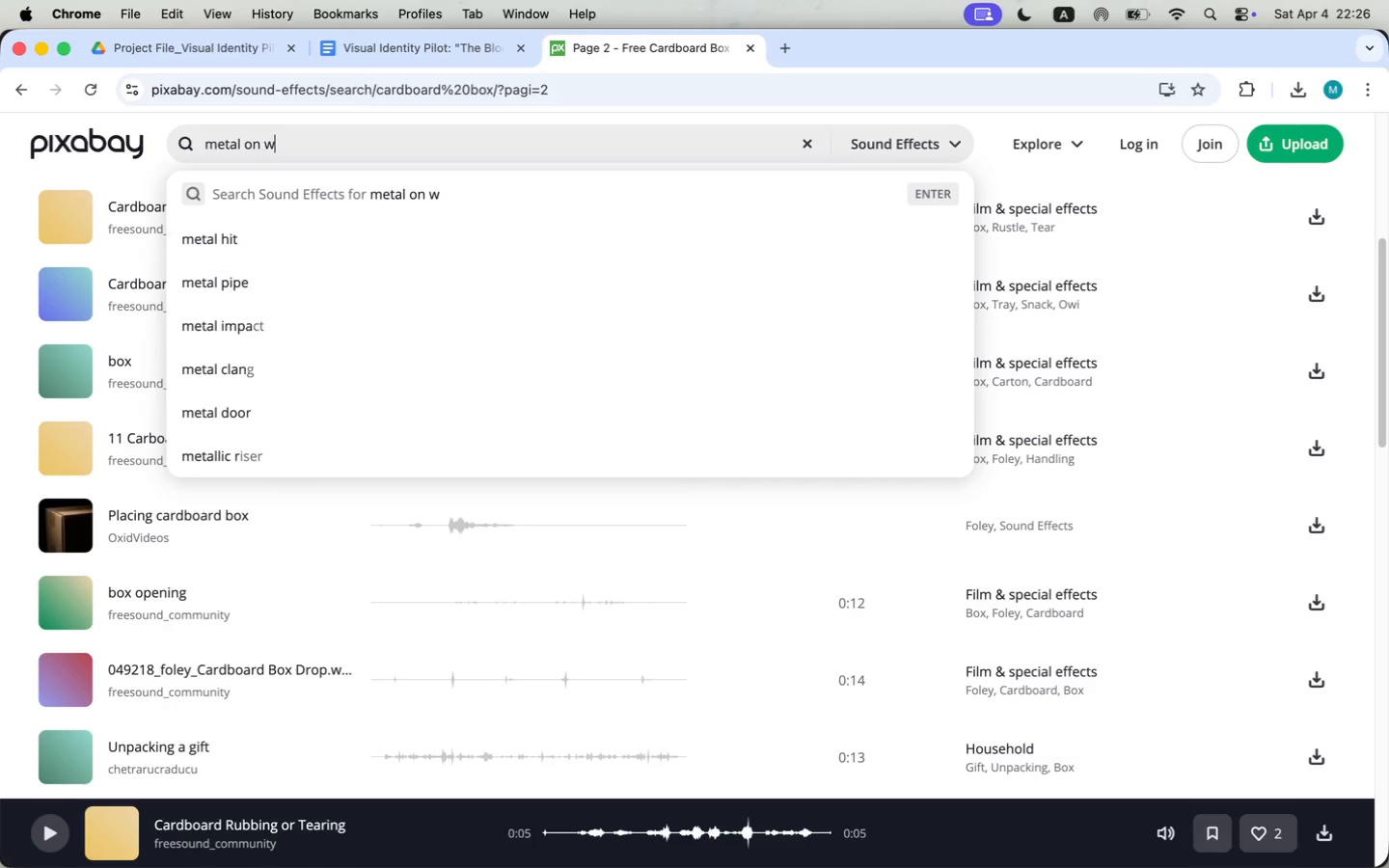 
type(metal on wood)
 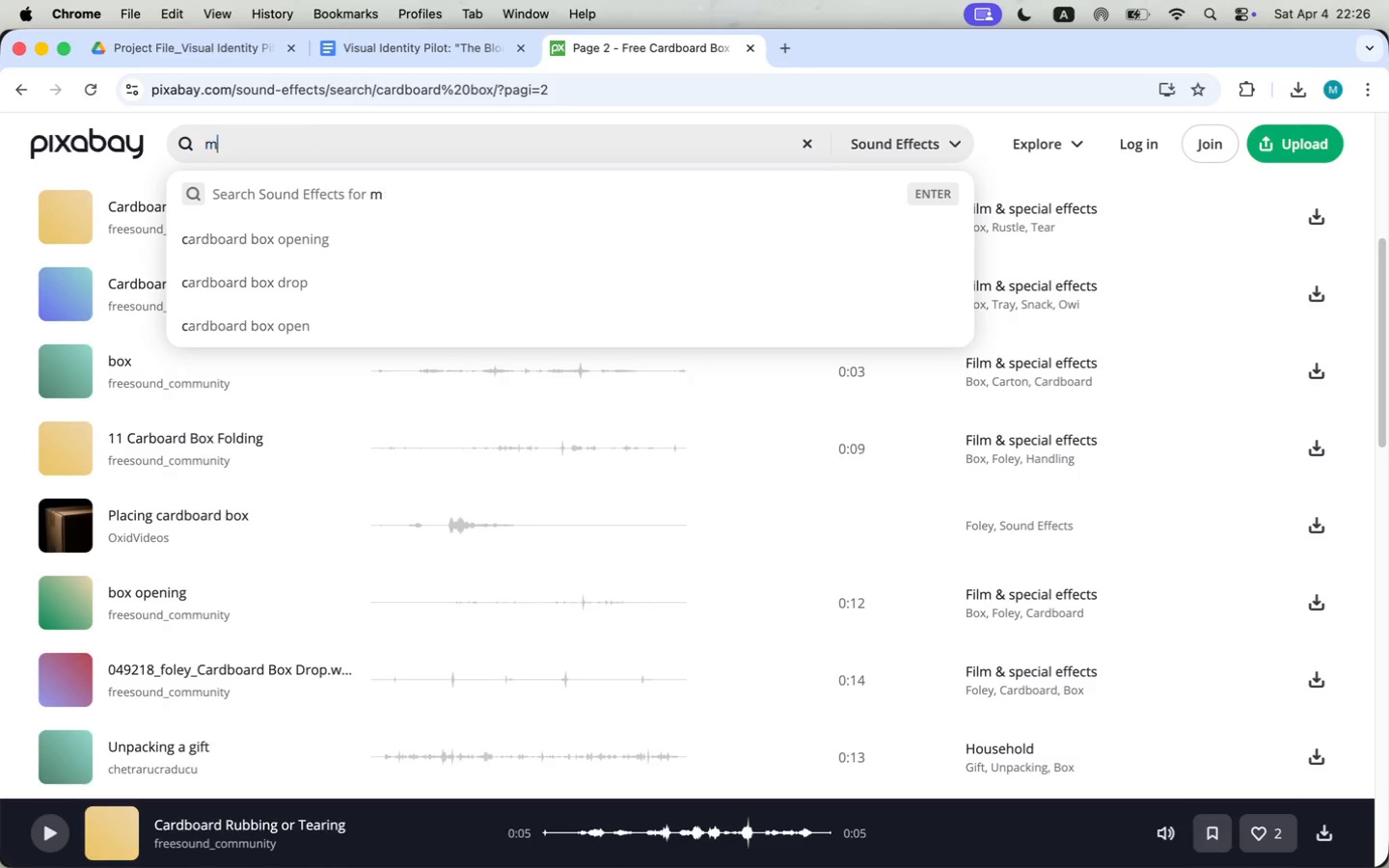 
key(Enter)
 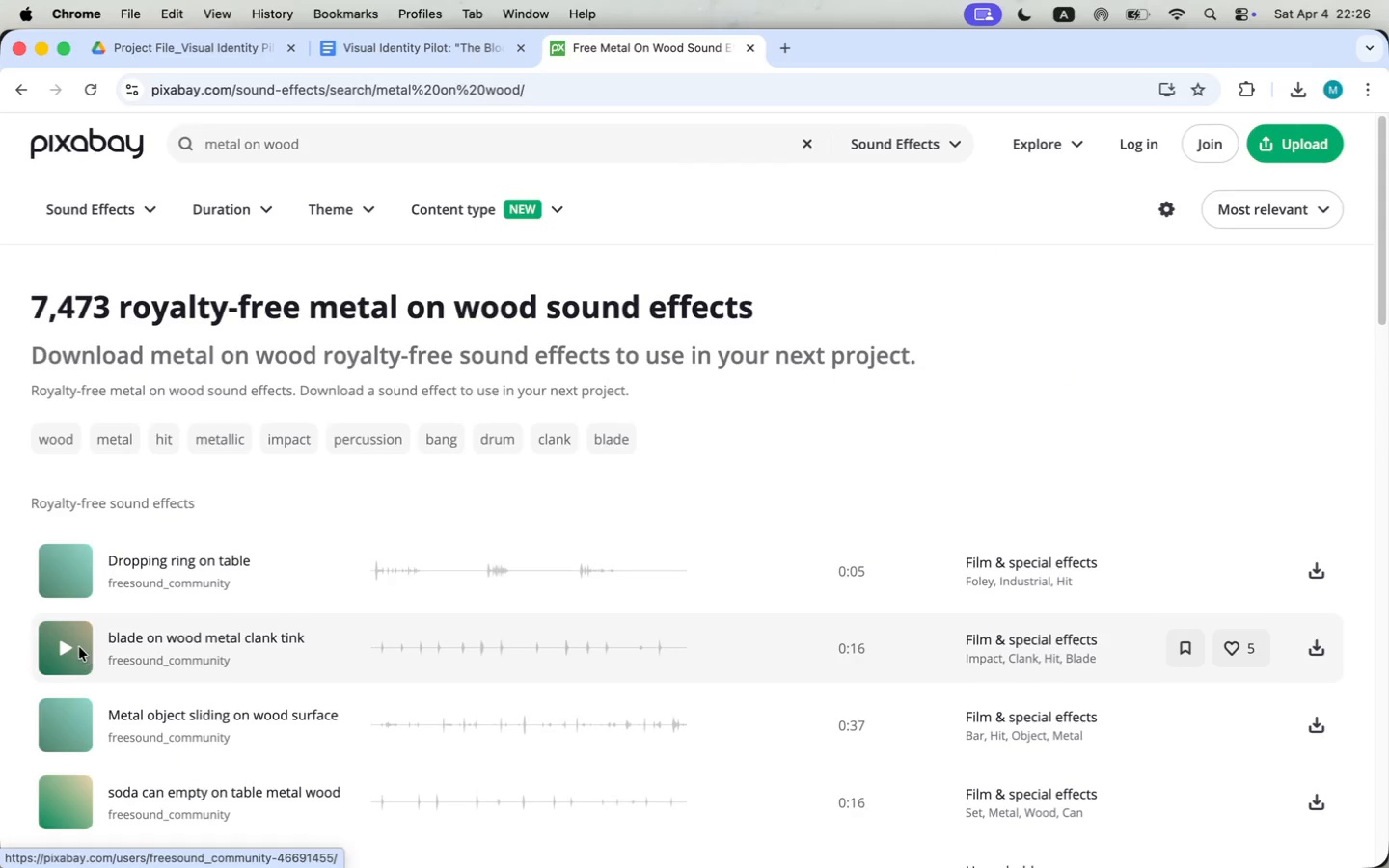 
mouse_move([89, 714])
 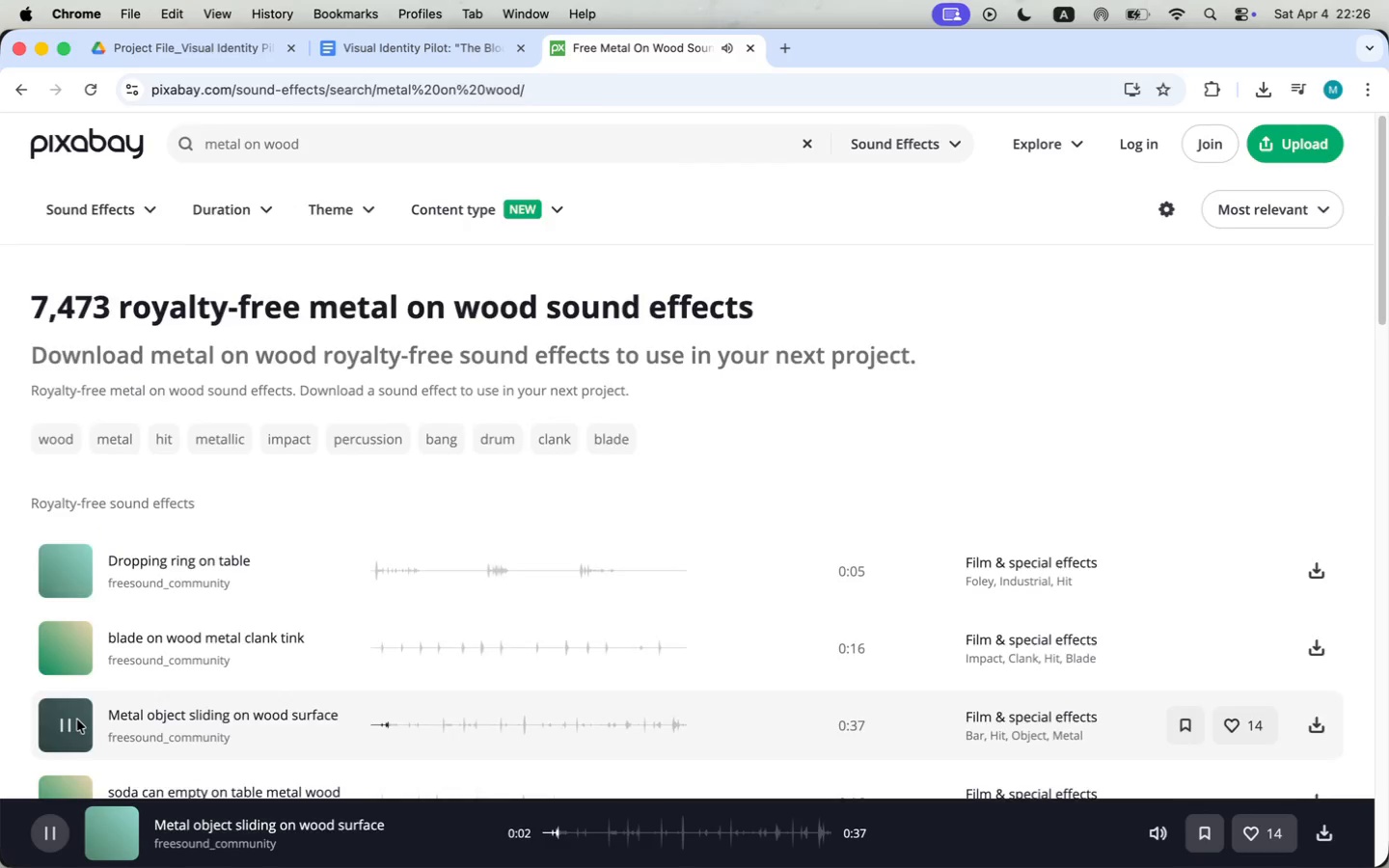 
key(Space)
 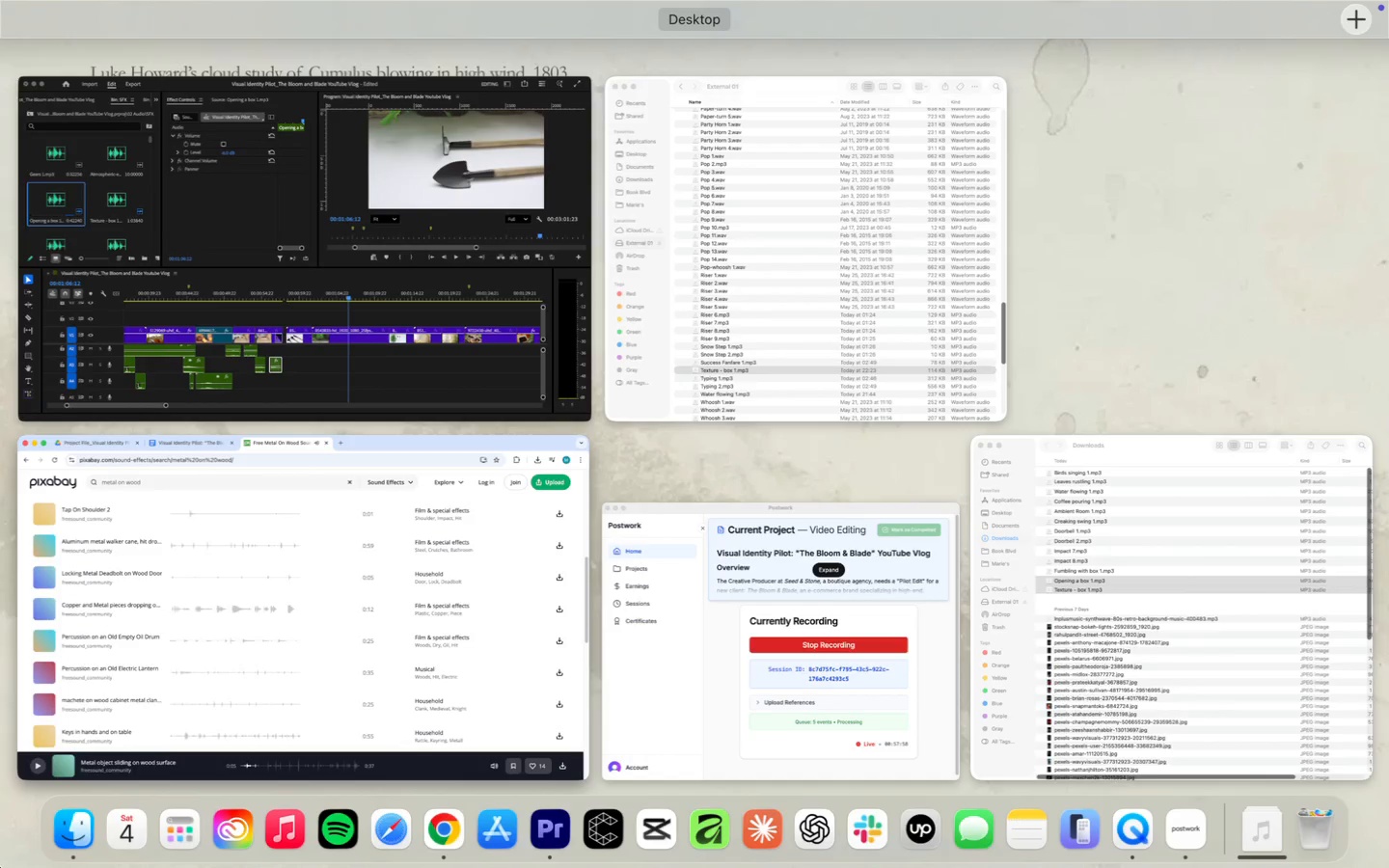 
wait(6.79)
 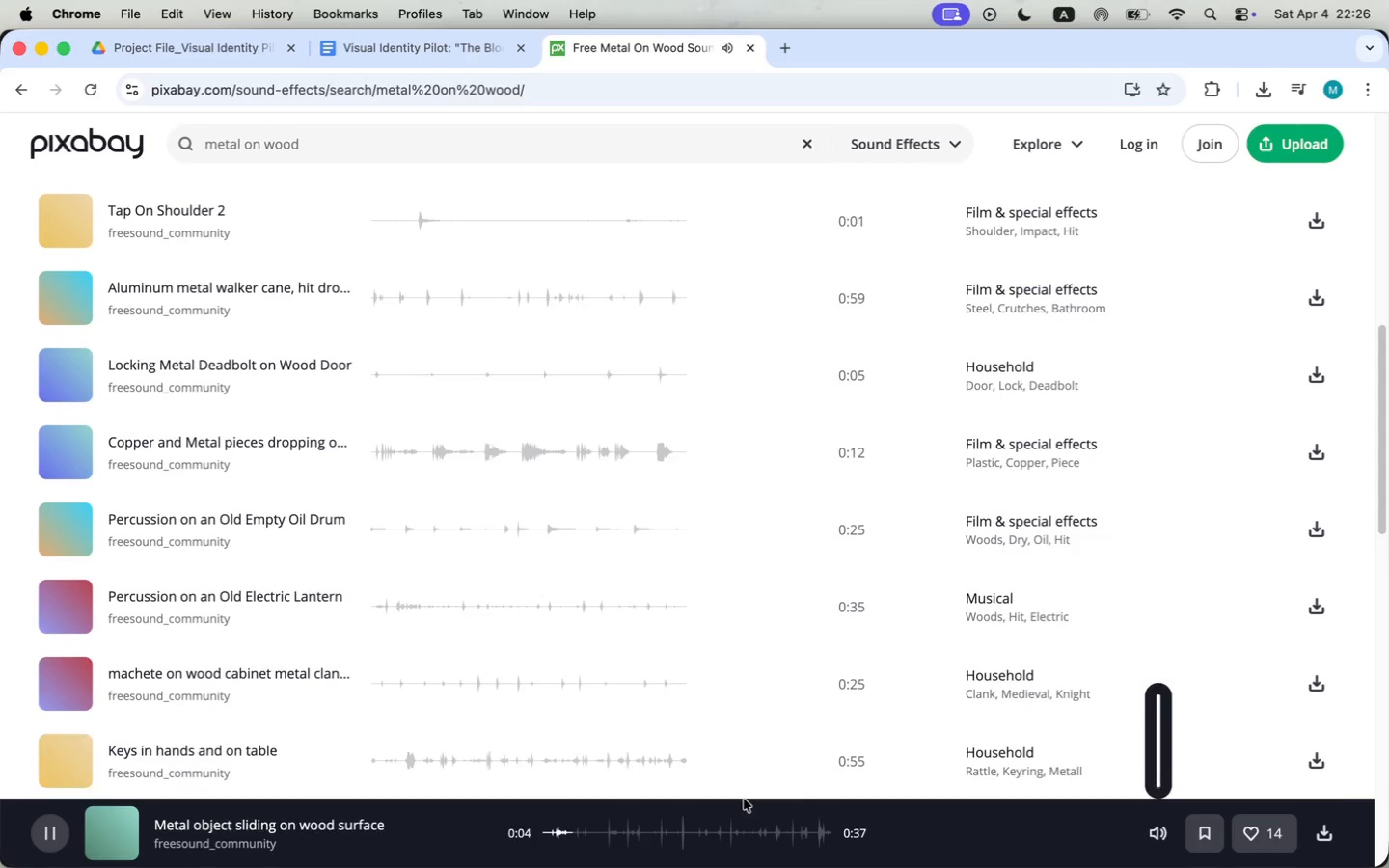 
left_click([131, 345])
 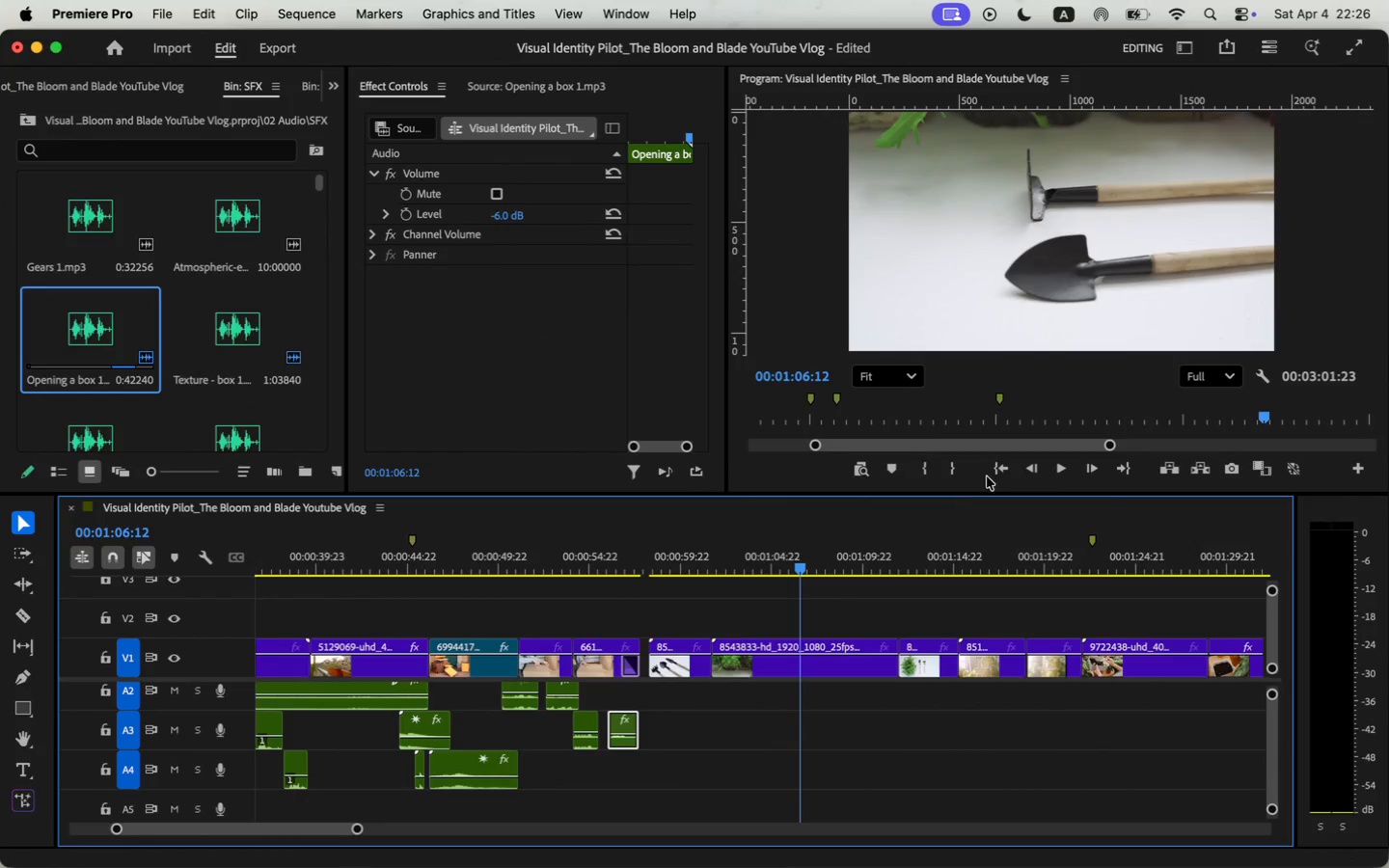 
left_click([1061, 466])
 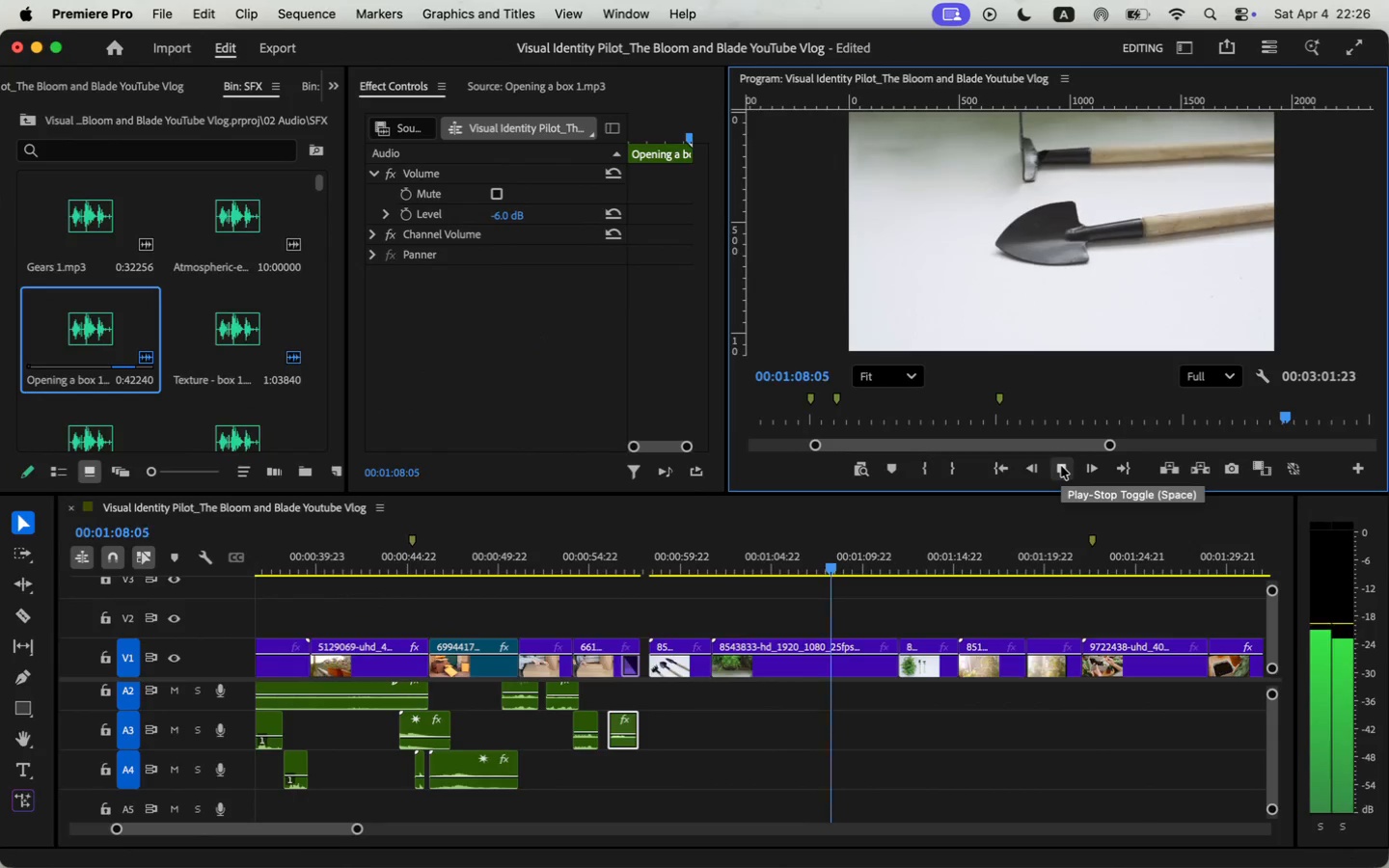 
left_click([1061, 466])
 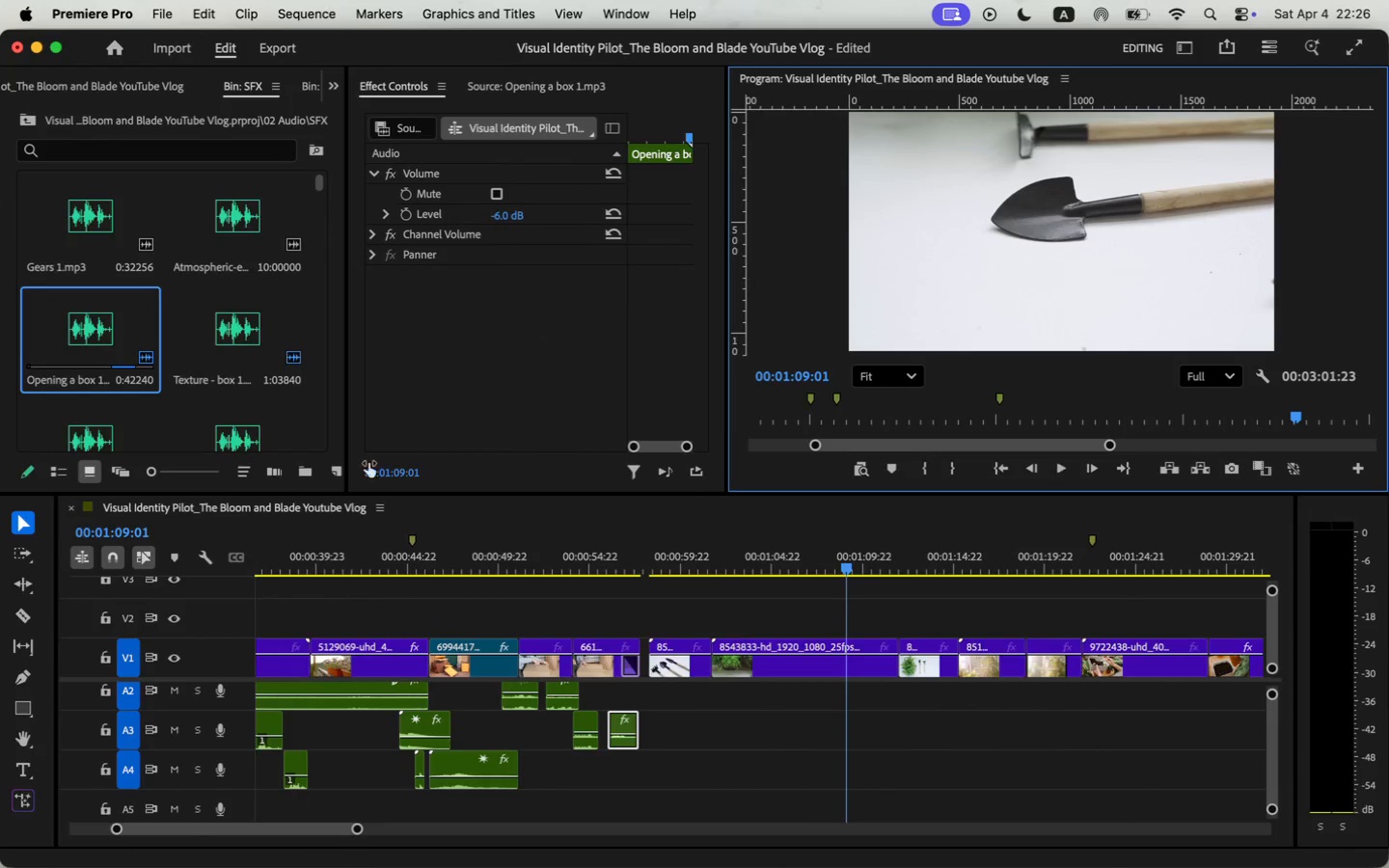 
scroll: coordinate [326, 521], scroll_direction: up, amount: 26.0
 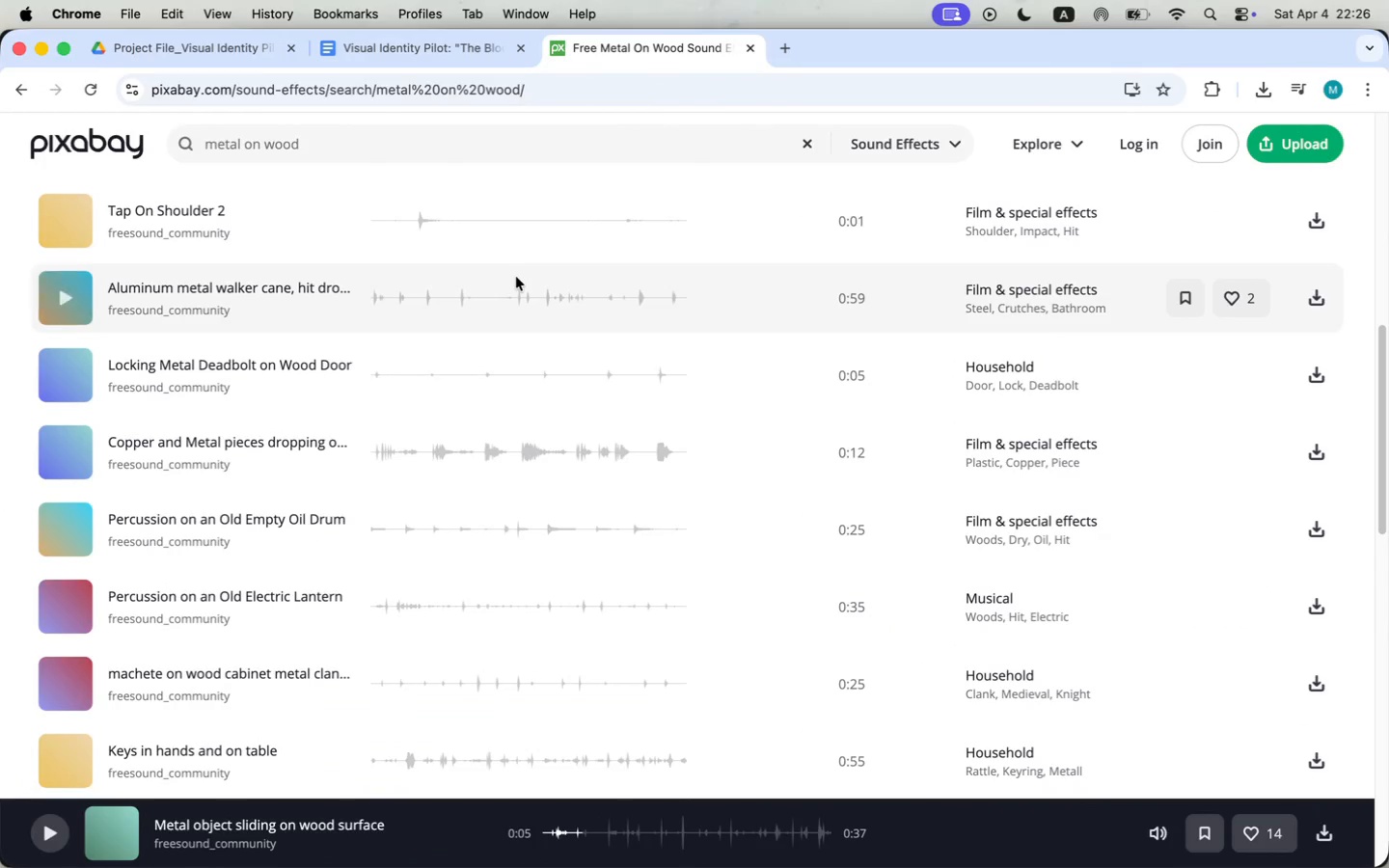 
scroll: coordinate [233, 665], scroll_direction: down, amount: 5.0
 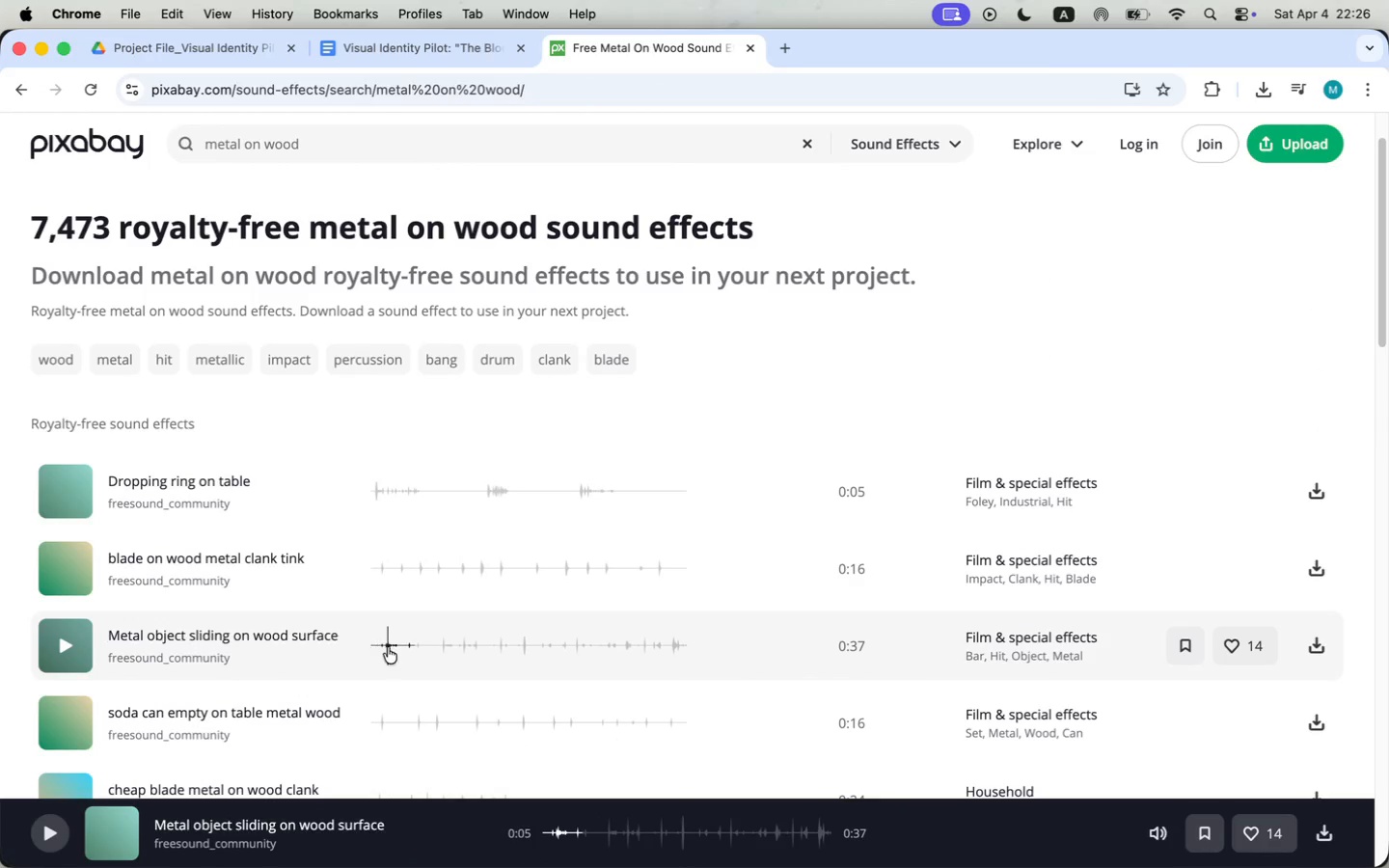 
left_click([1309, 645])
 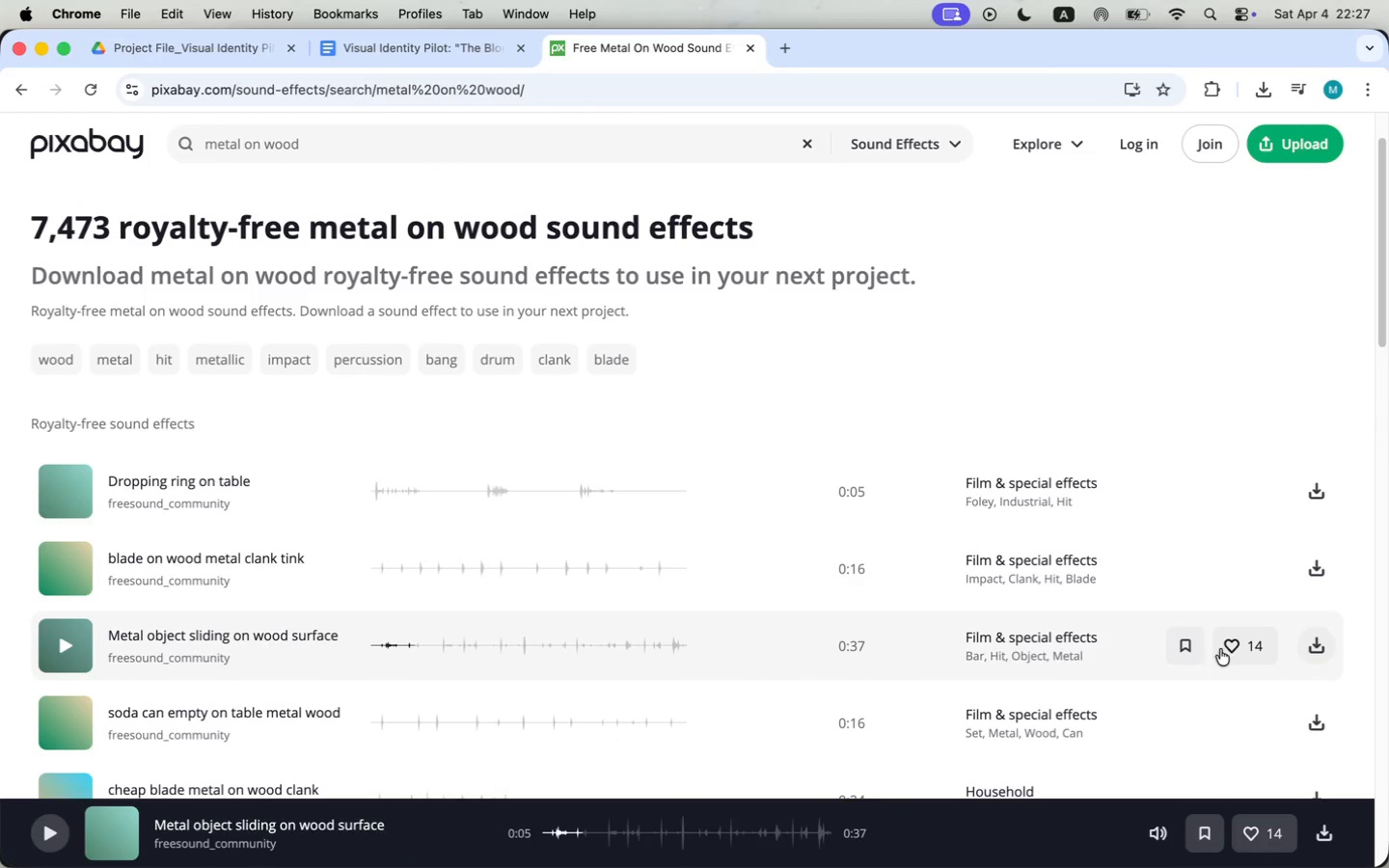 
mouse_move([951, 682])
 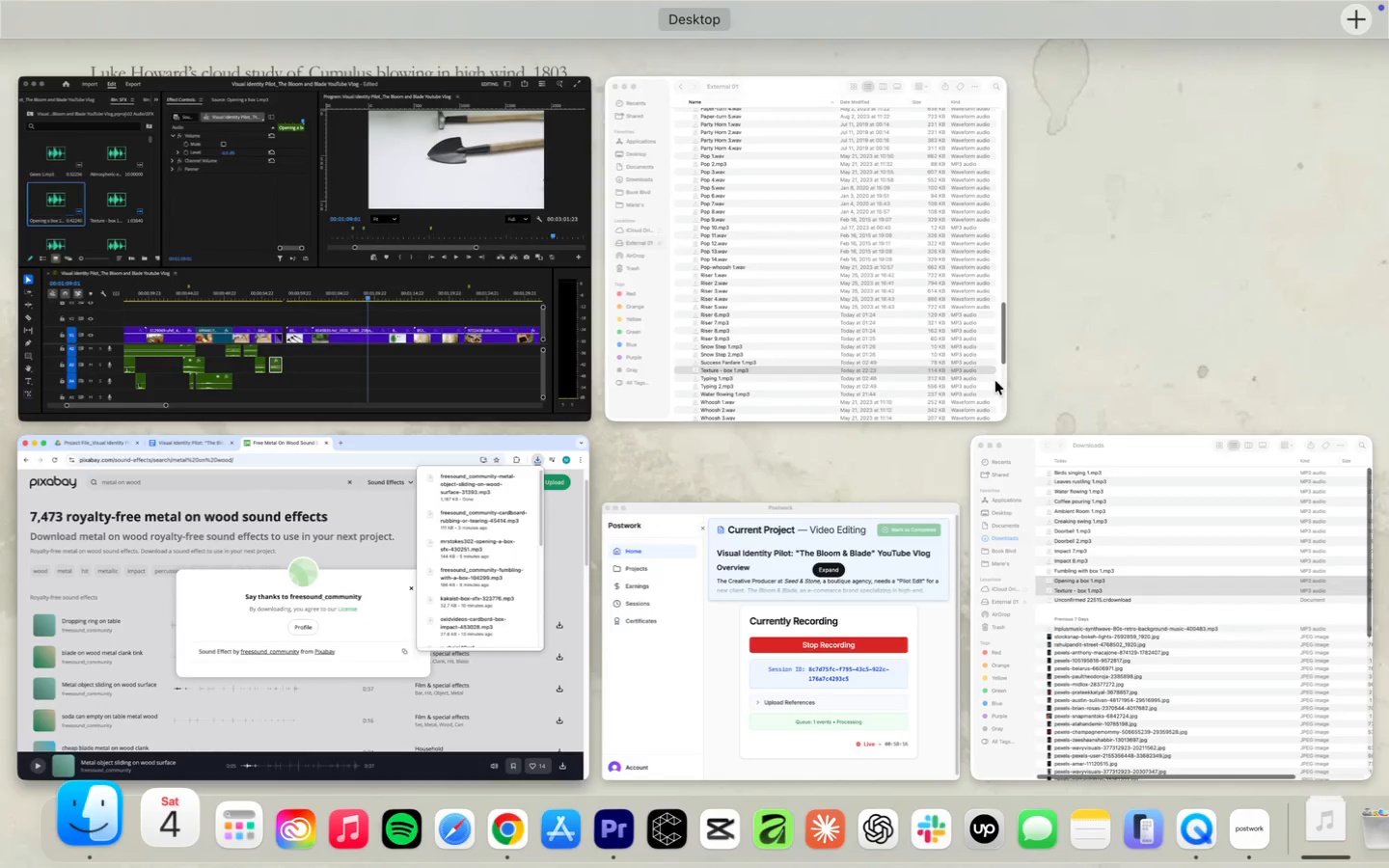 
left_click([1160, 579])
 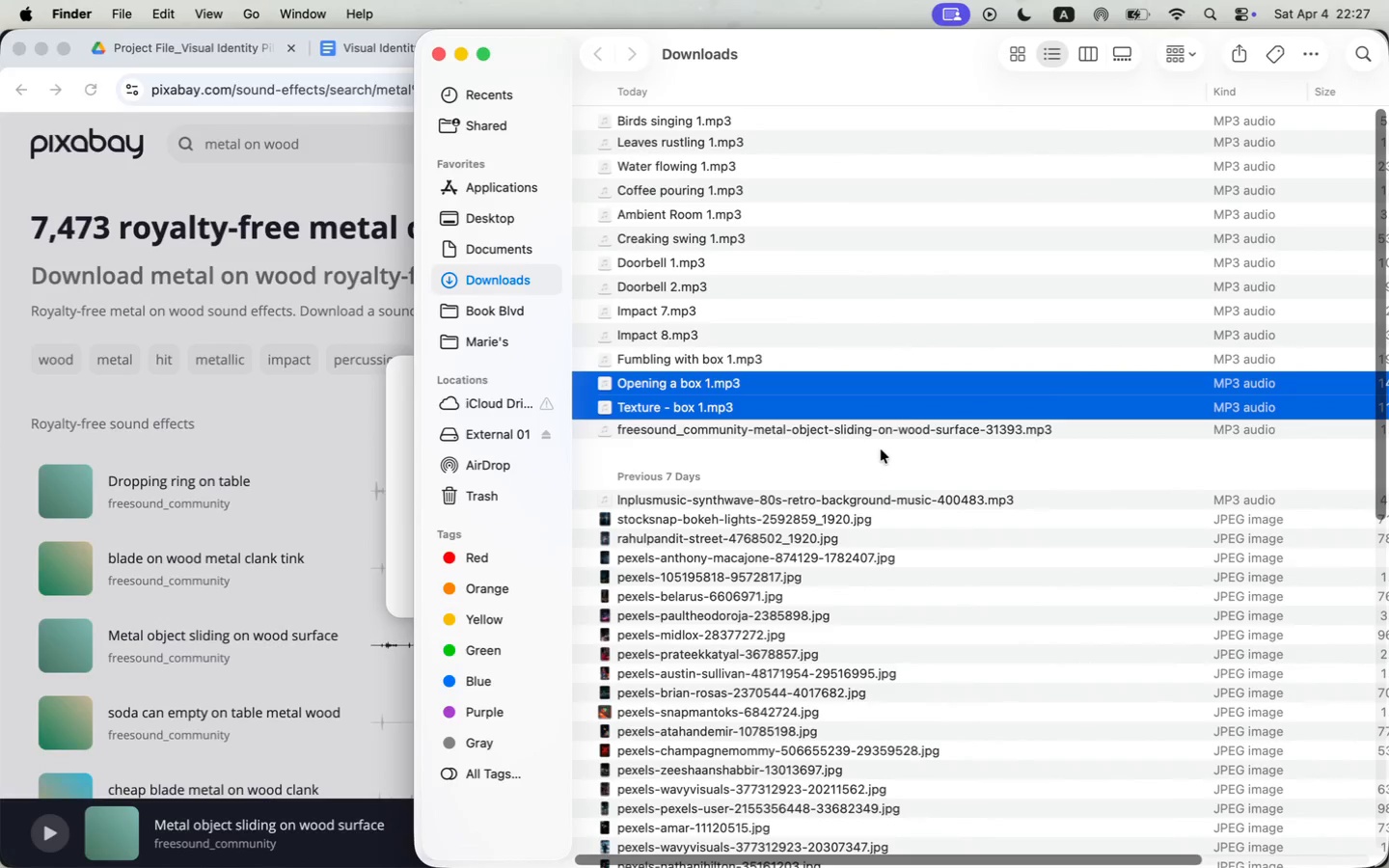 
right_click([885, 438])
 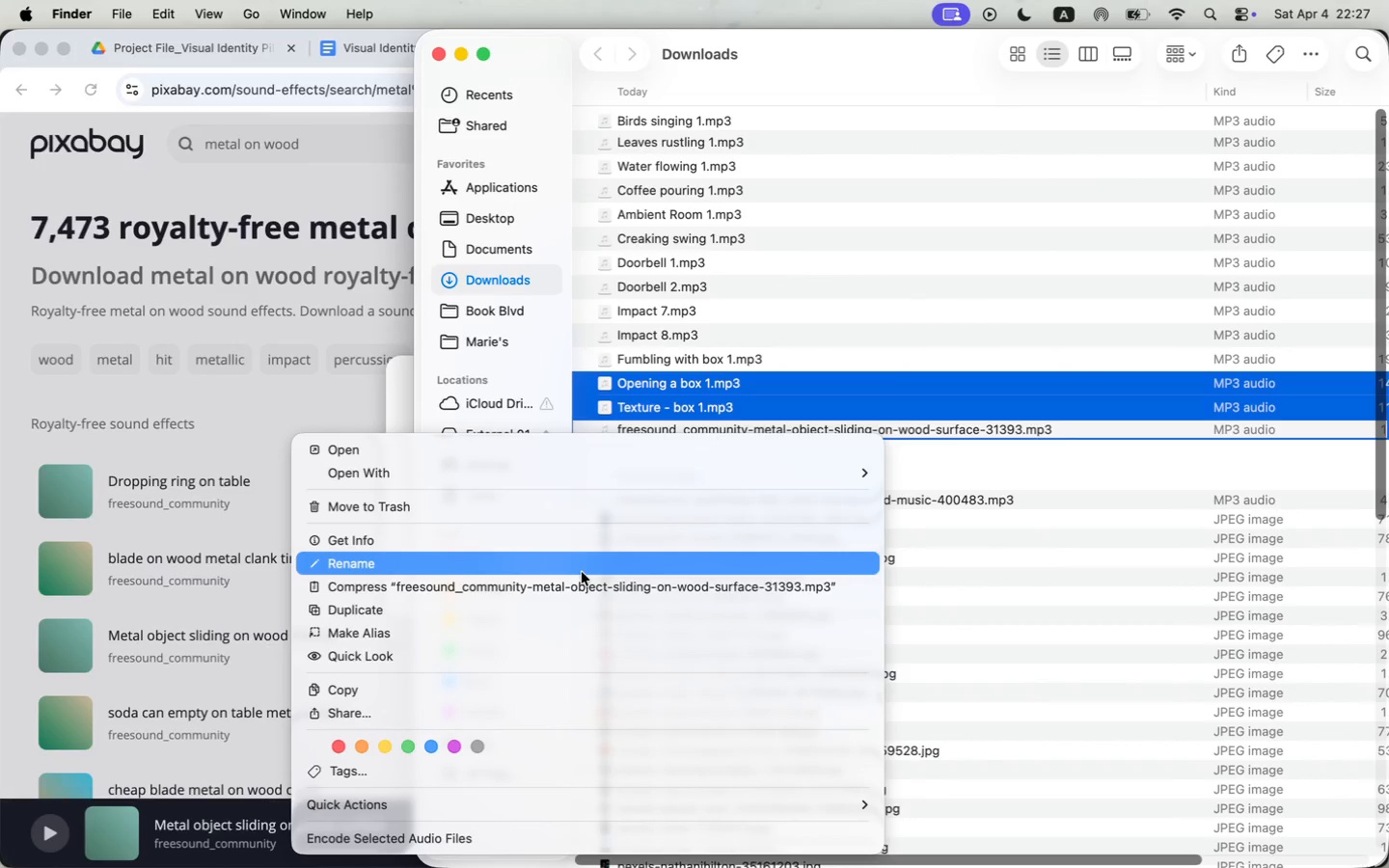 
left_click([582, 572])
 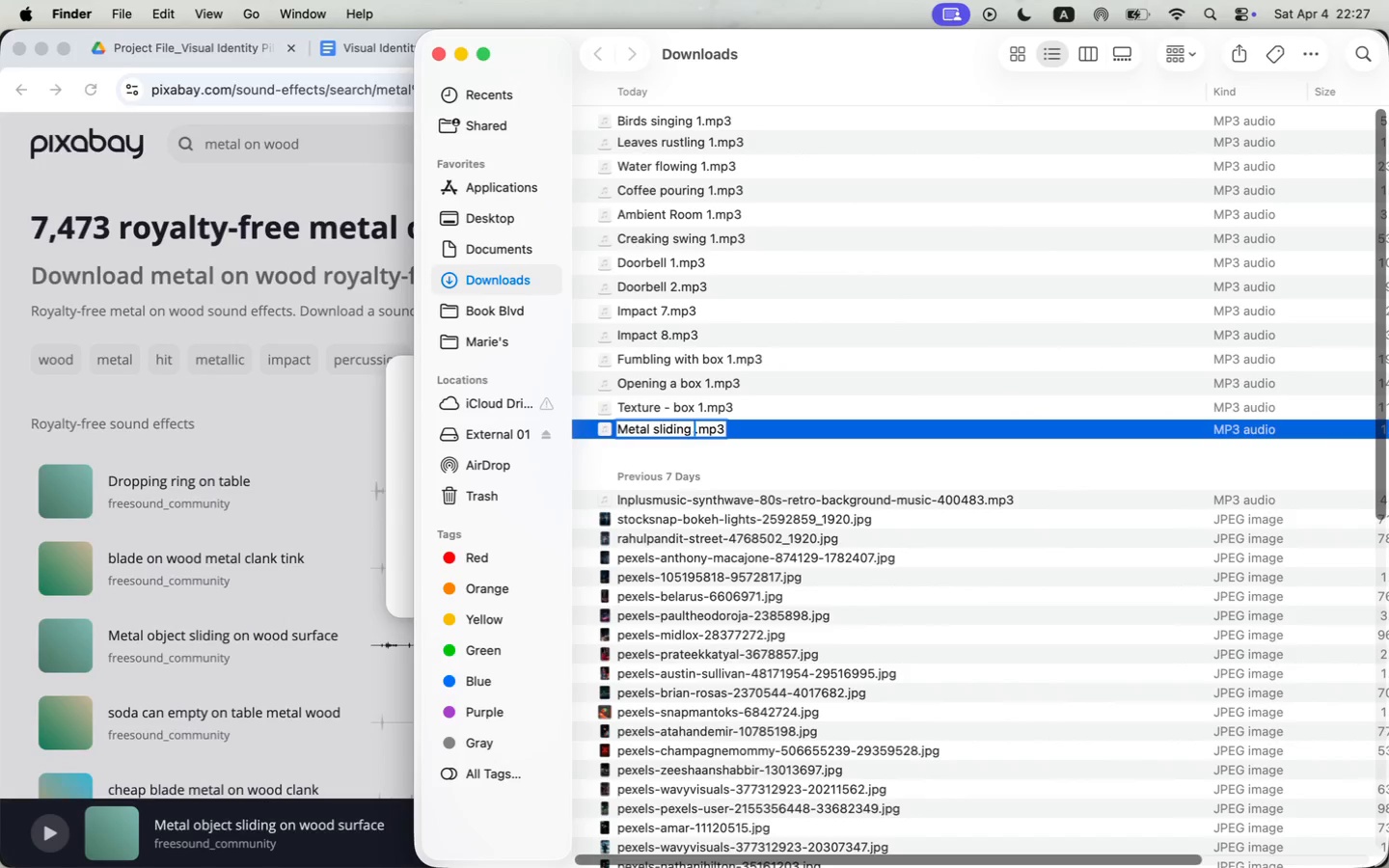 
type(Metal sliding on wood)
 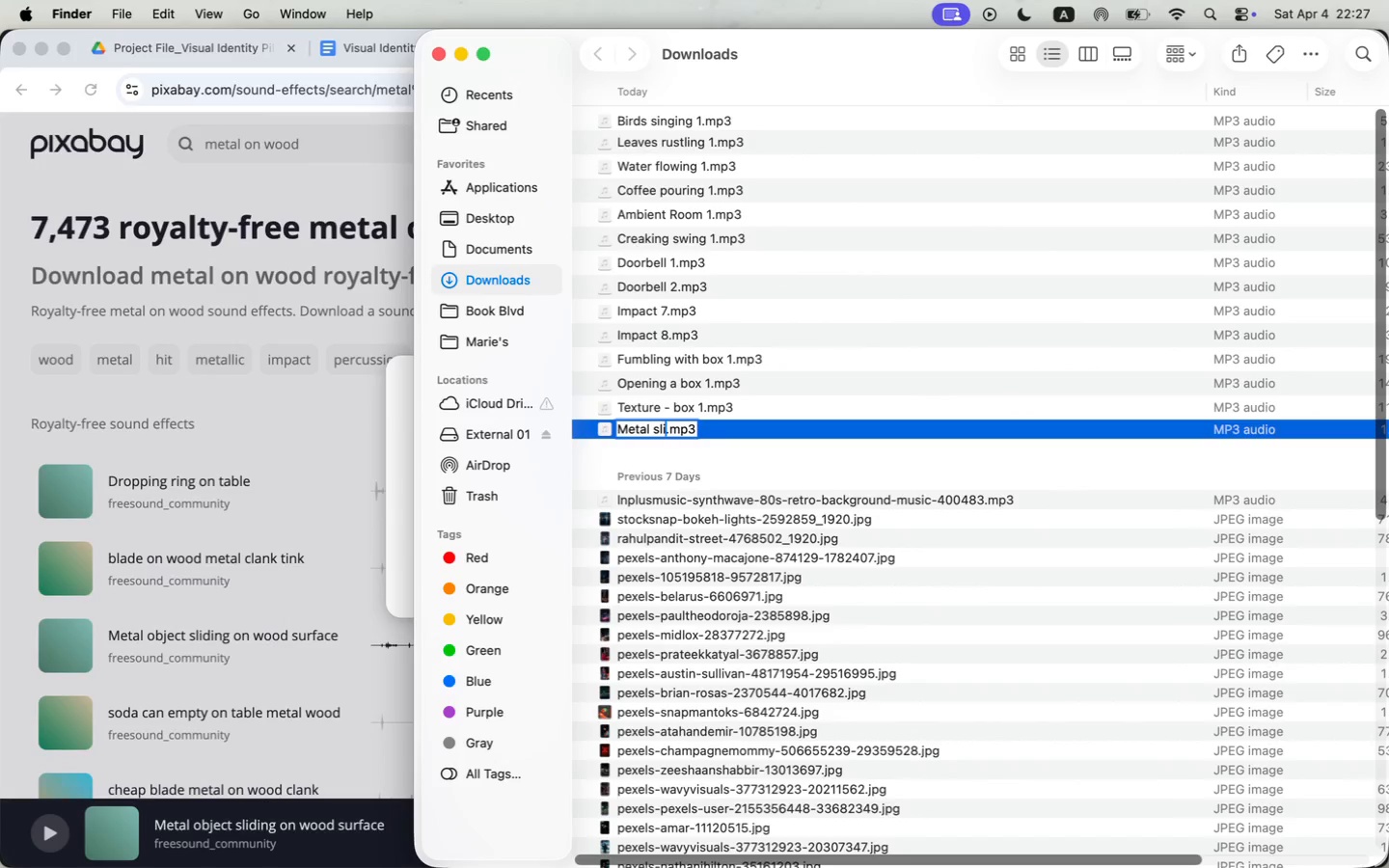 
key(Enter)
 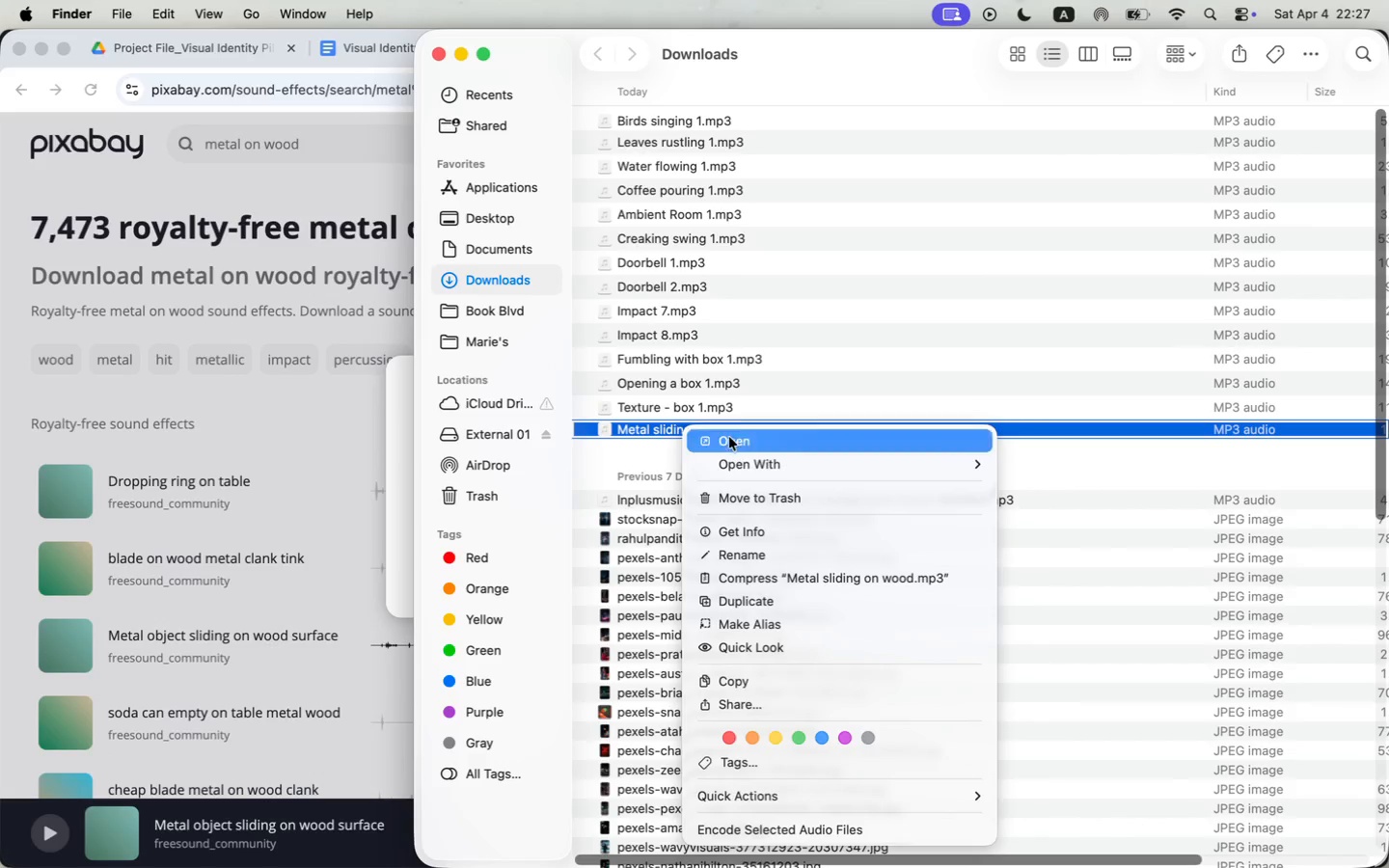 
left_click([789, 565])
 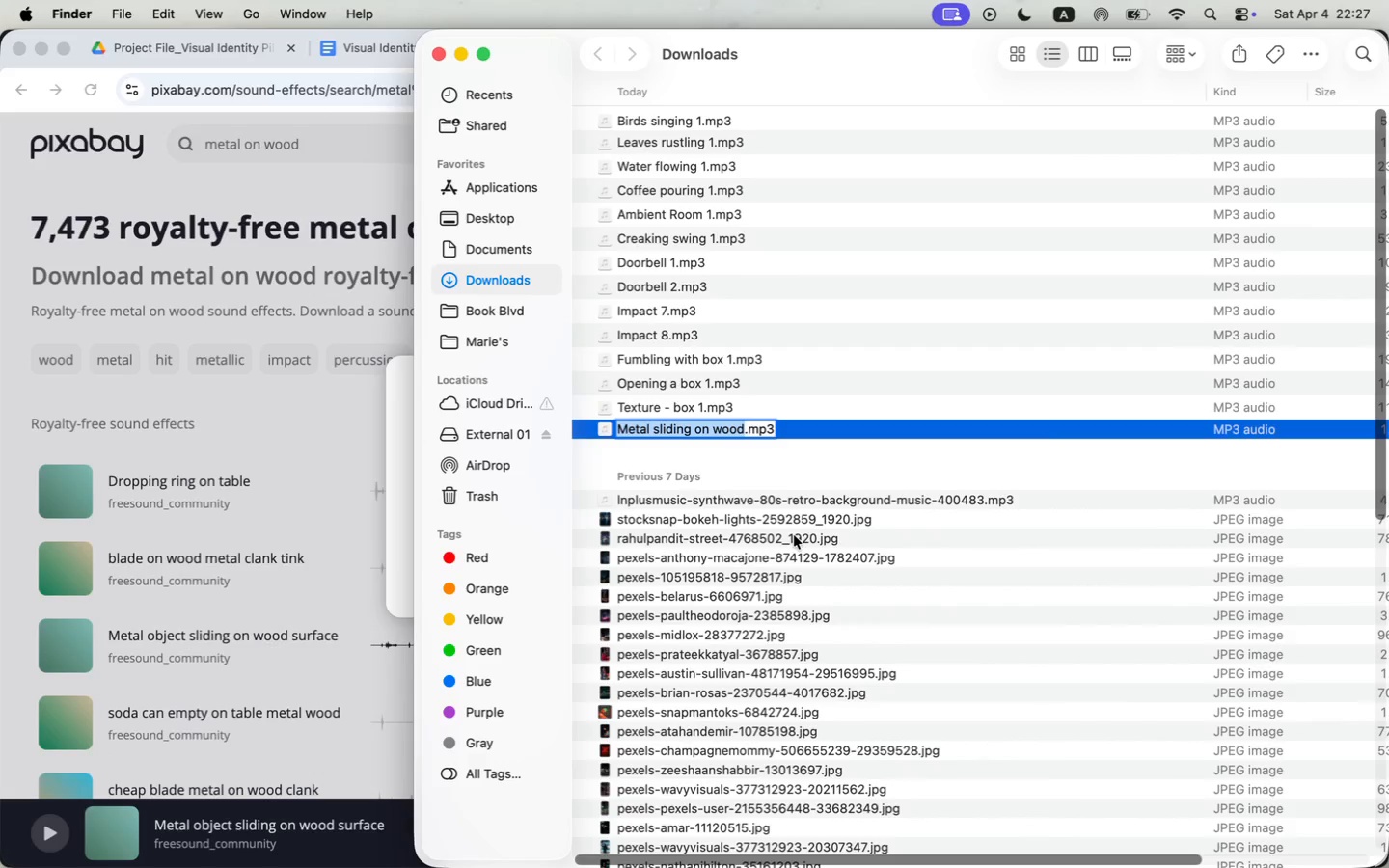 
key(ArrowRight)
 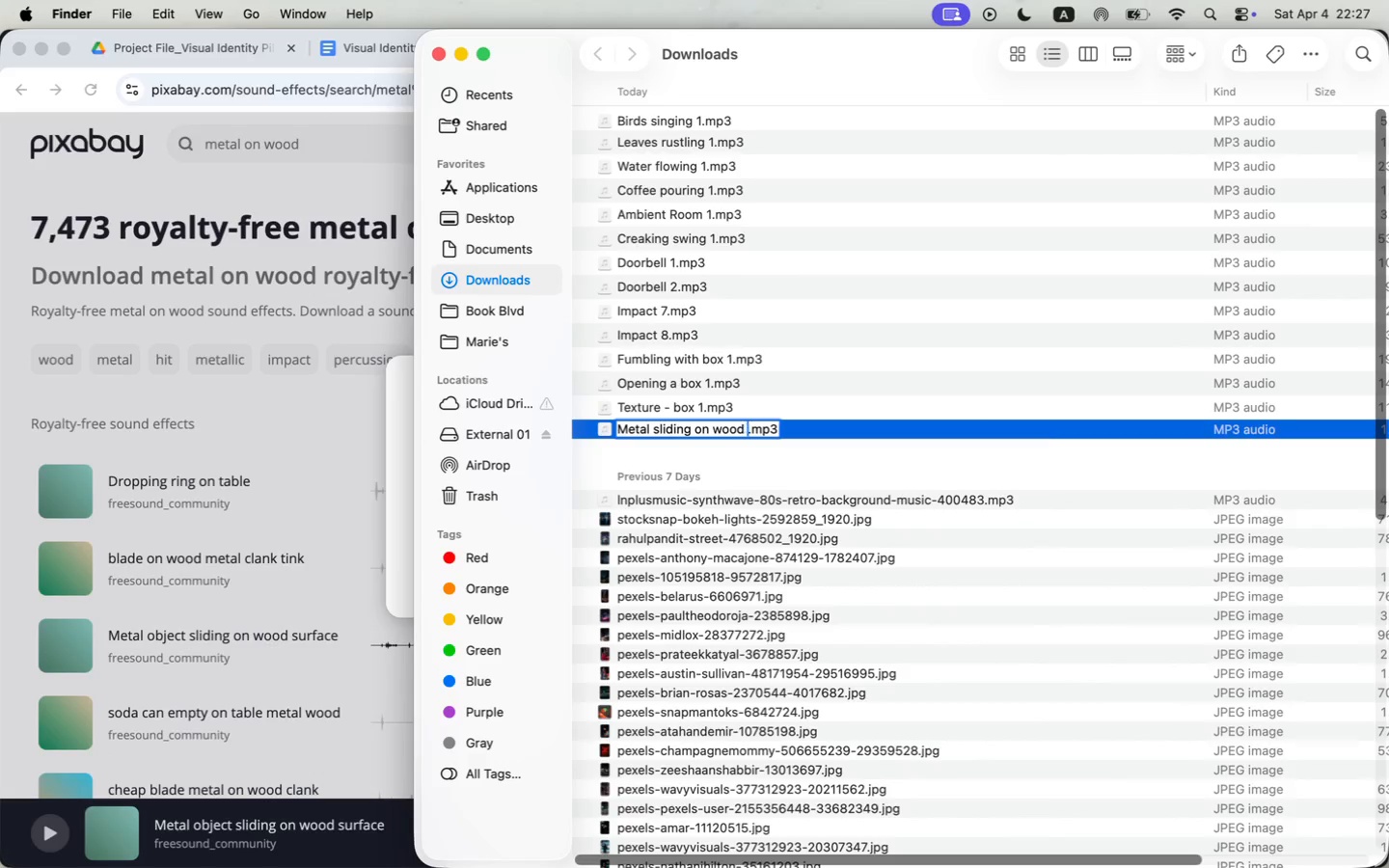 
key(Space)
 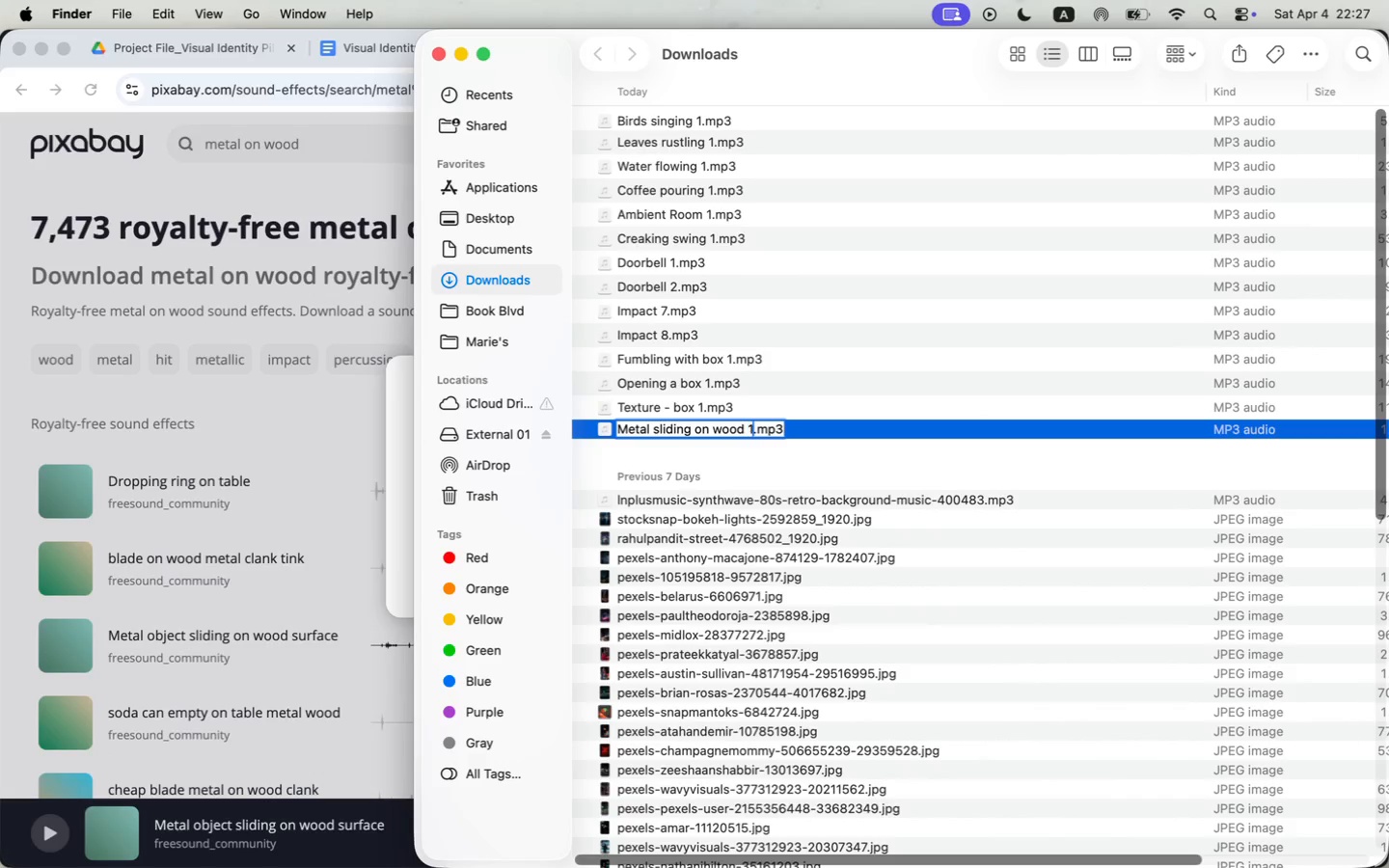 
key(1)
 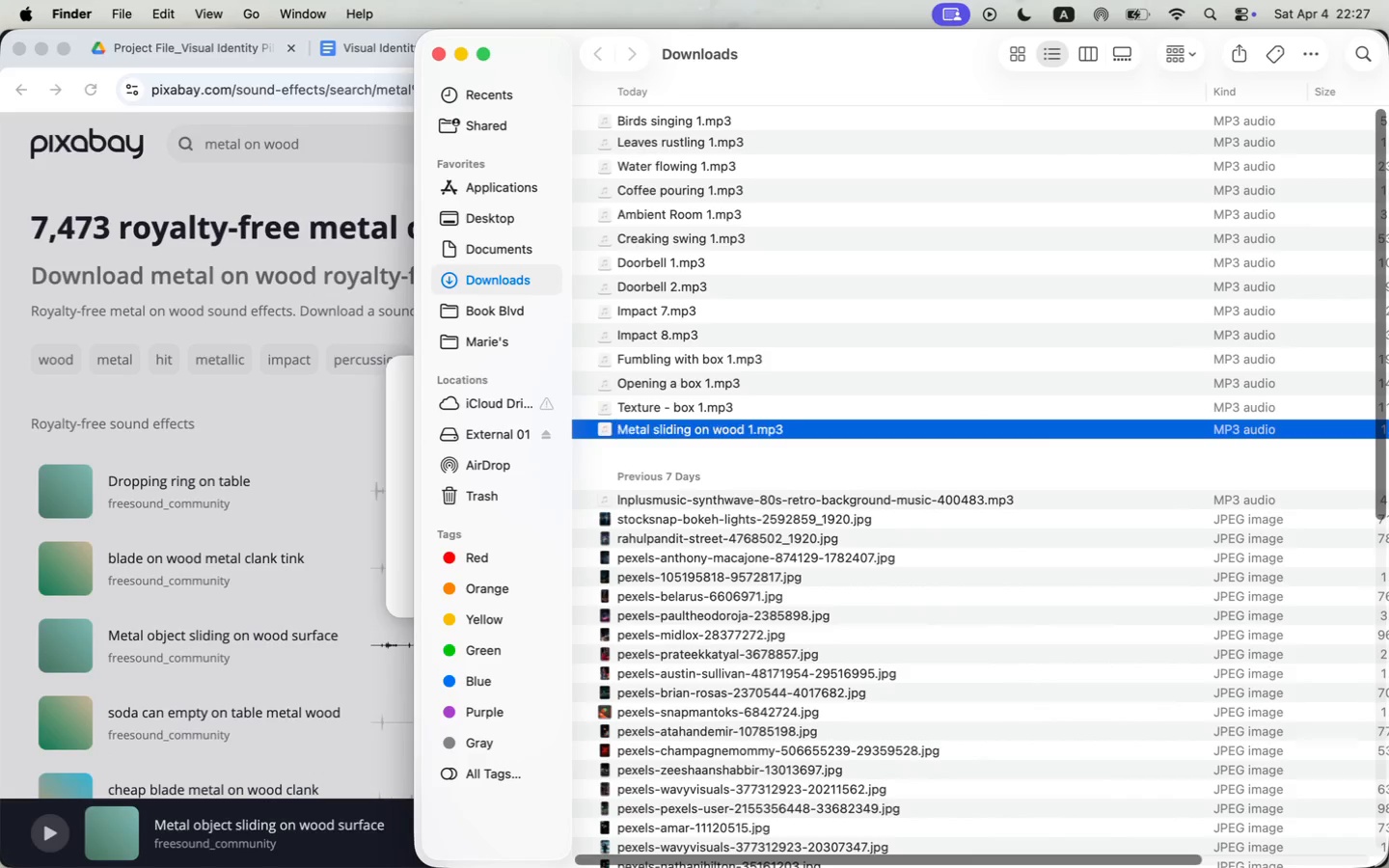 
key(Enter)
 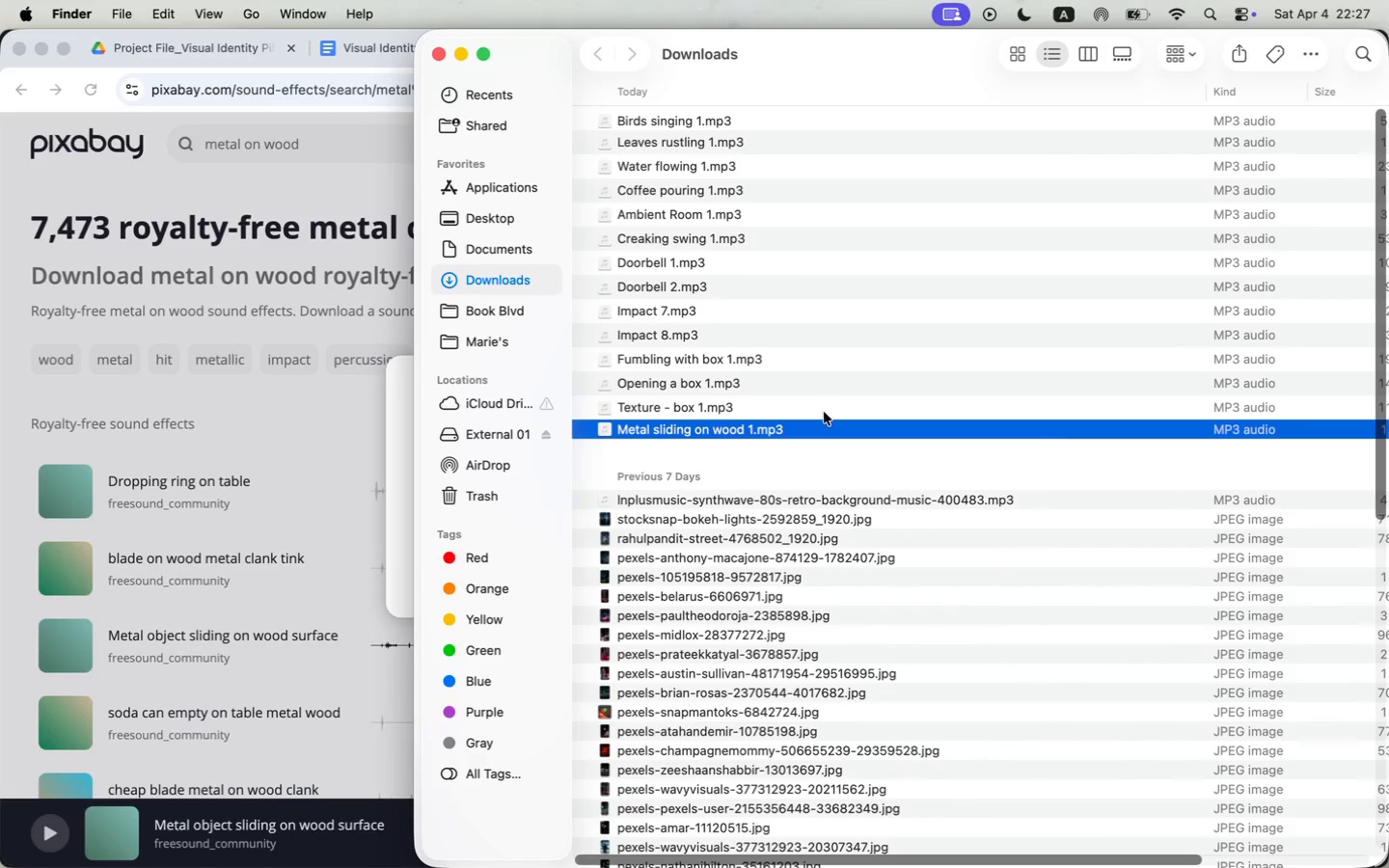 
left_click([789, 364])
 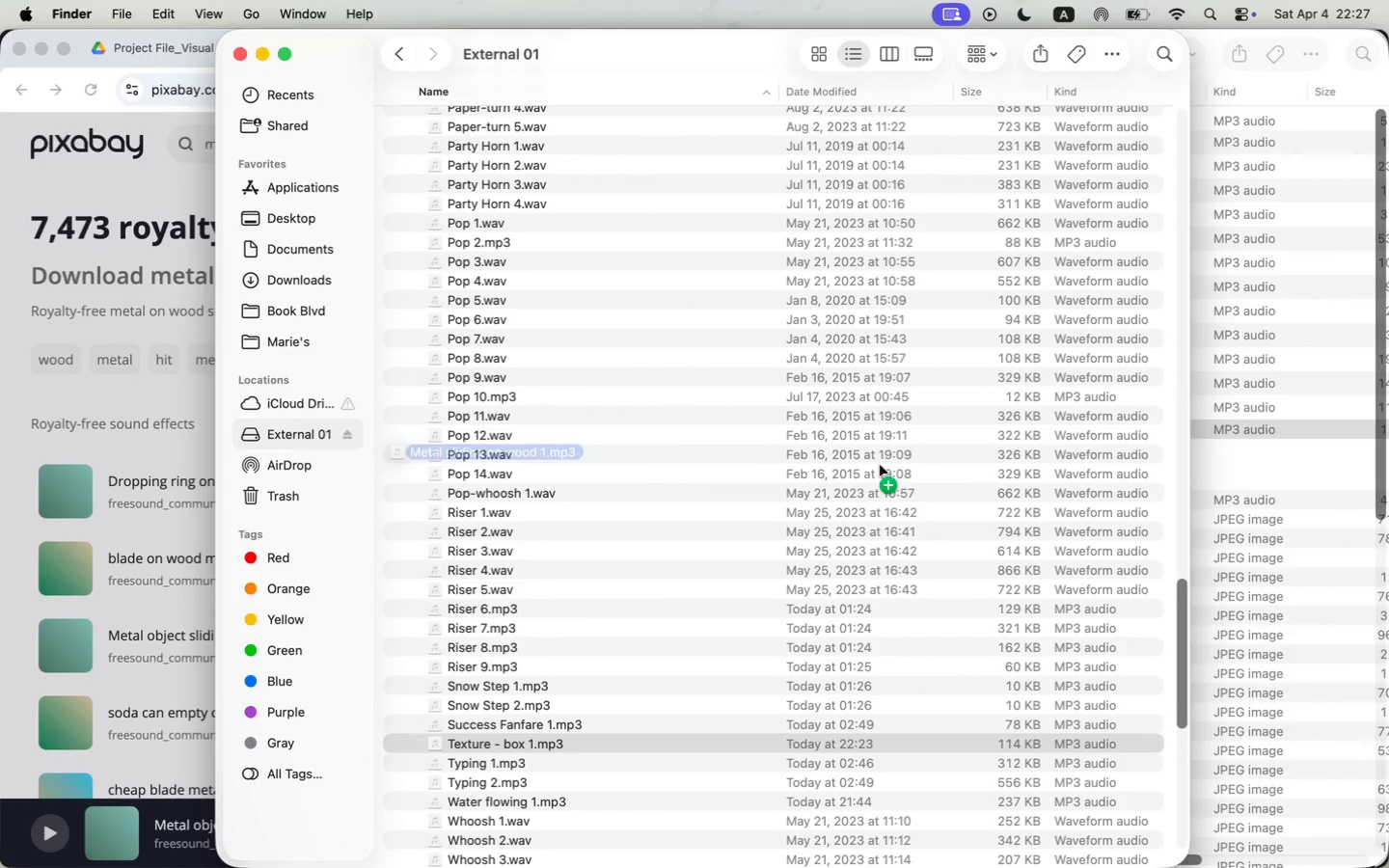 
left_click_drag(start_coordinate=[1252, 432], to_coordinate=[764, 483])
 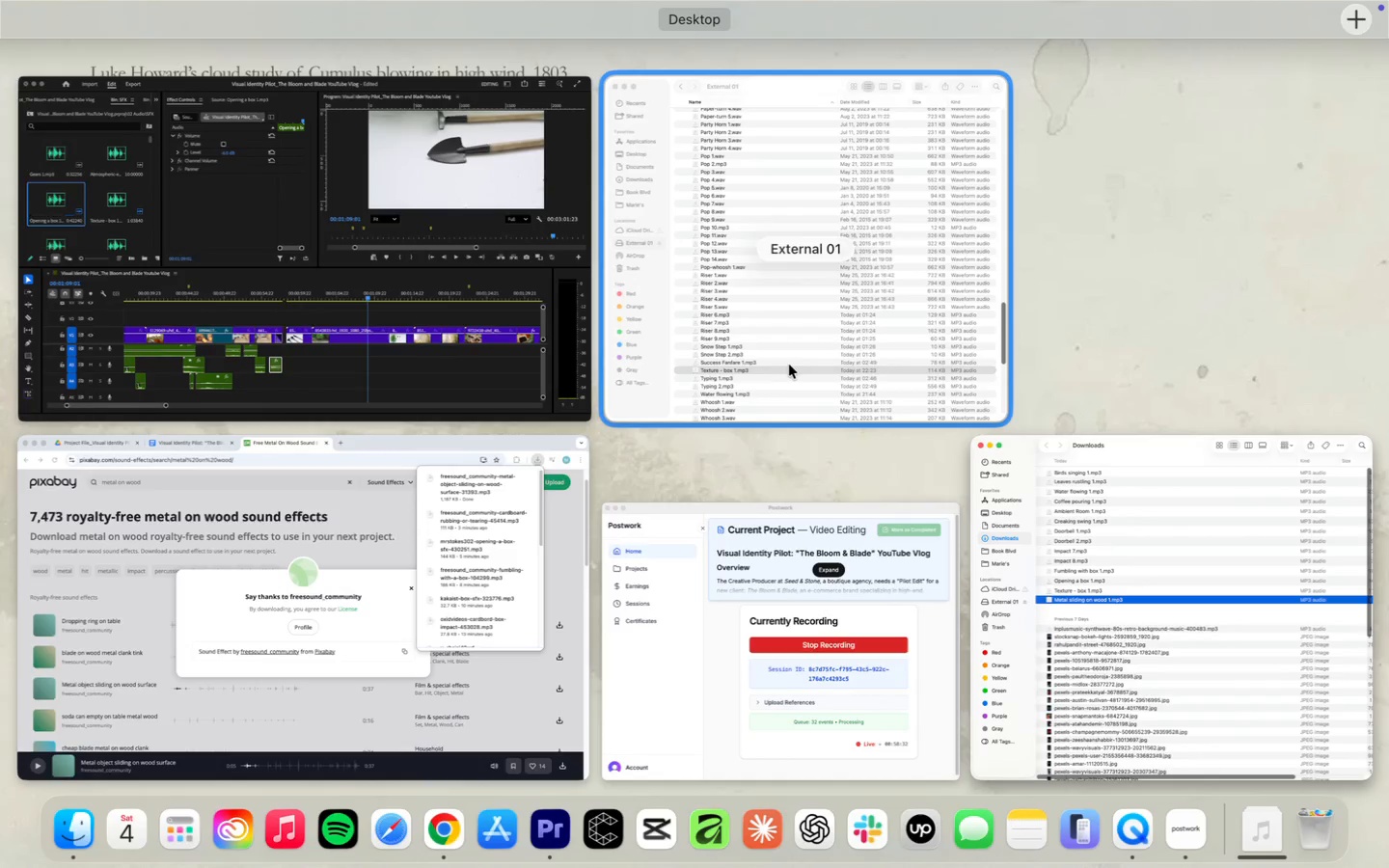 
left_click([528, 275])
 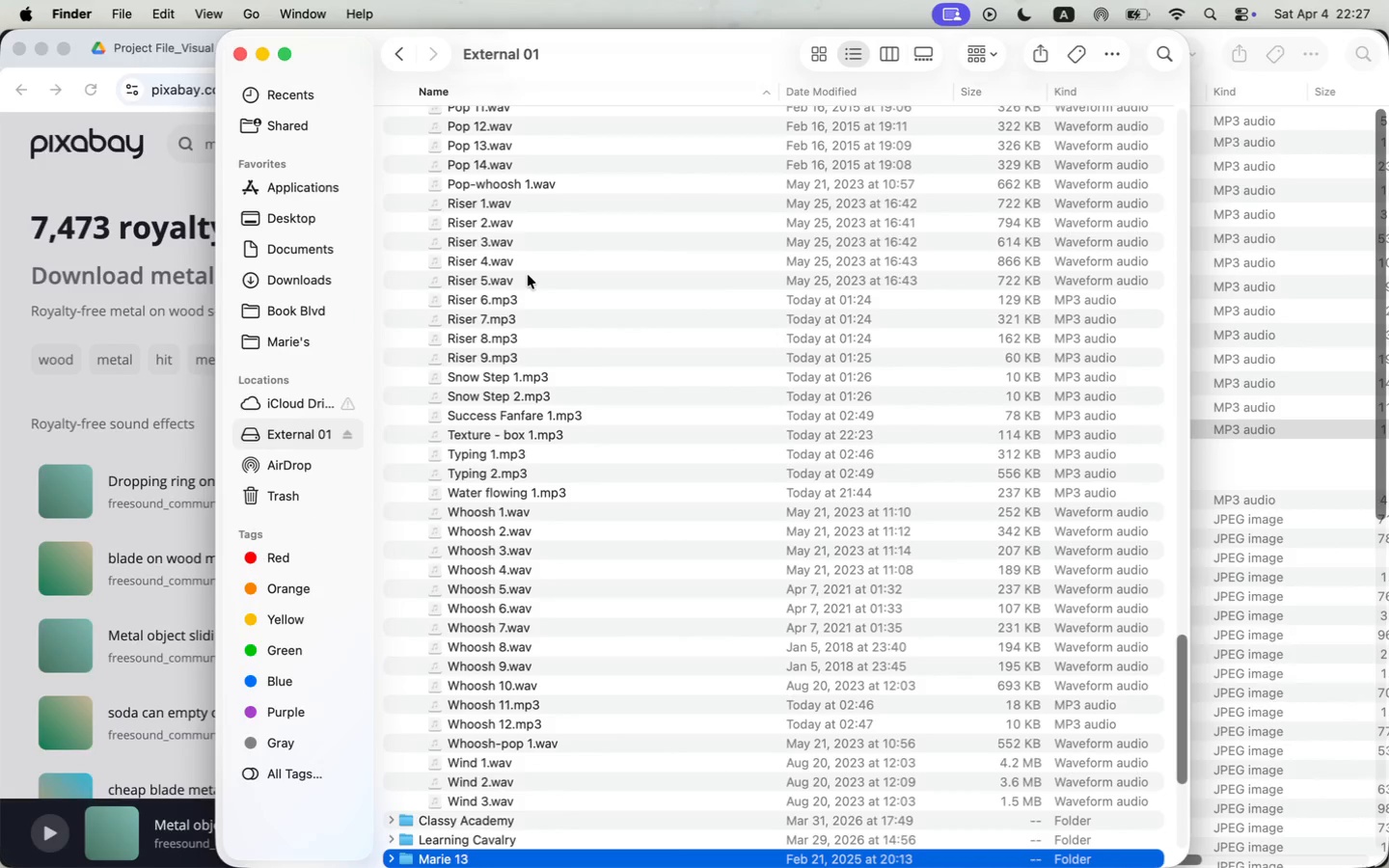 
key(M)
 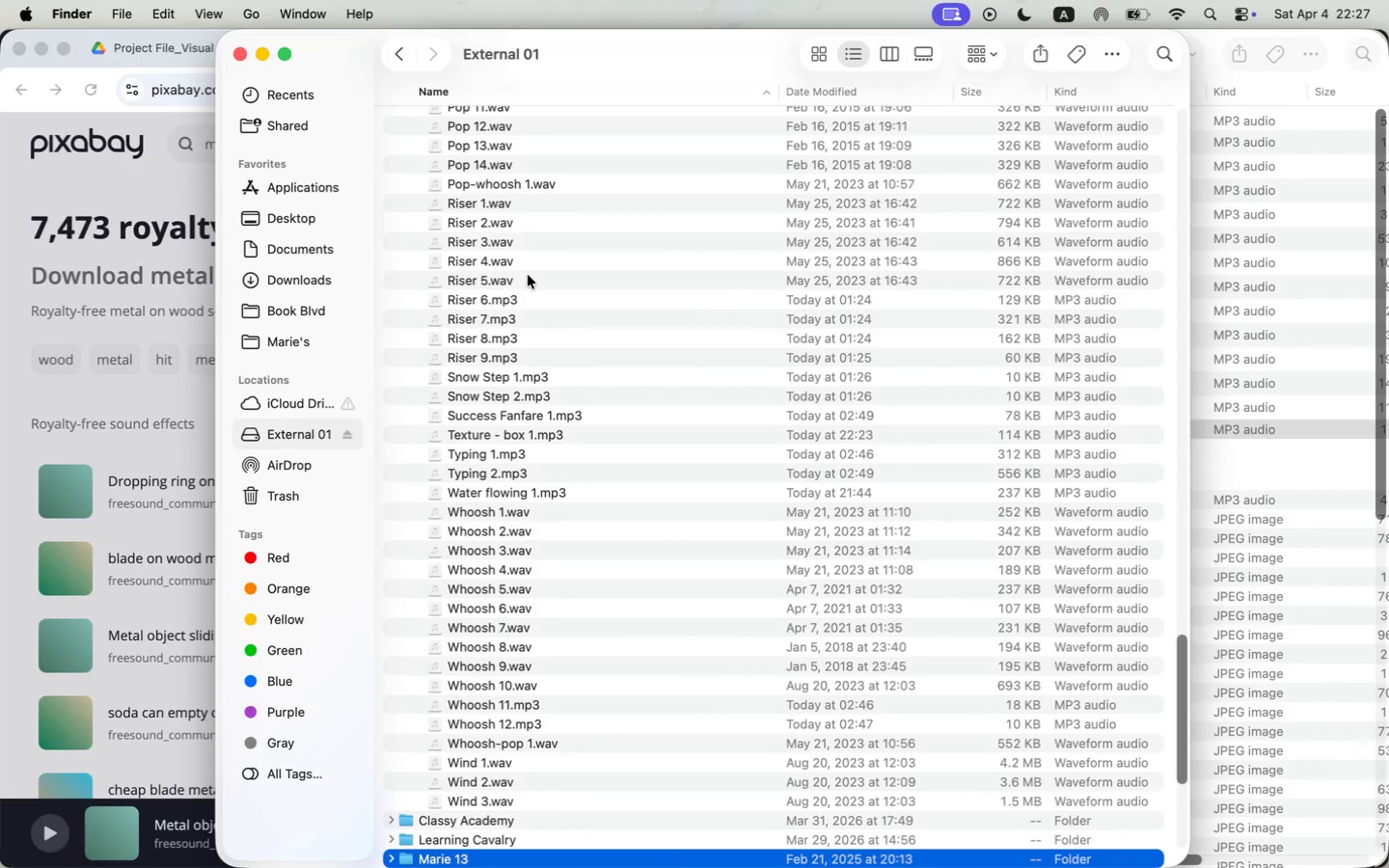 
scroll: coordinate [531, 595], scroll_direction: down, amount: 8.0
 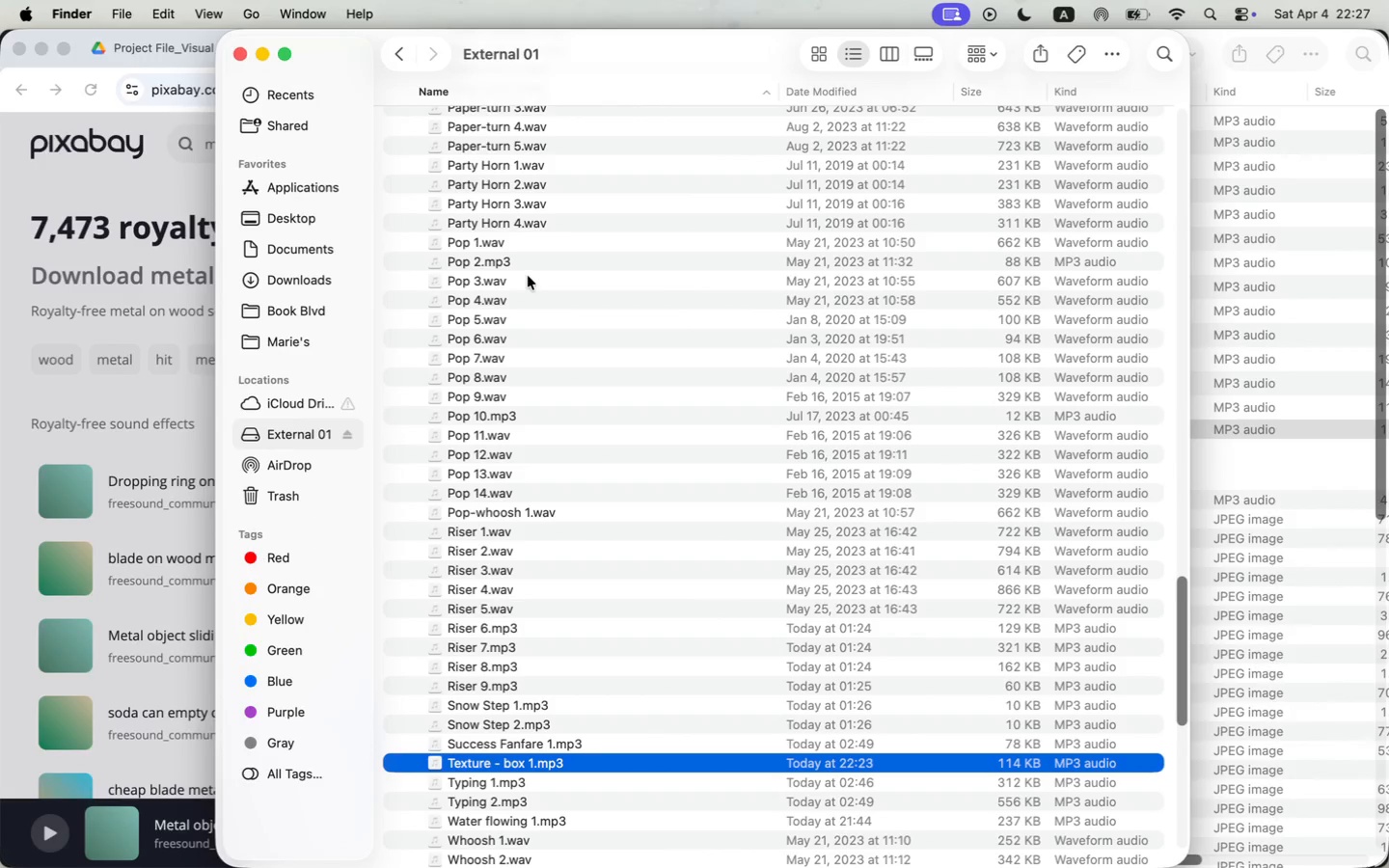 
left_click([541, 432])
 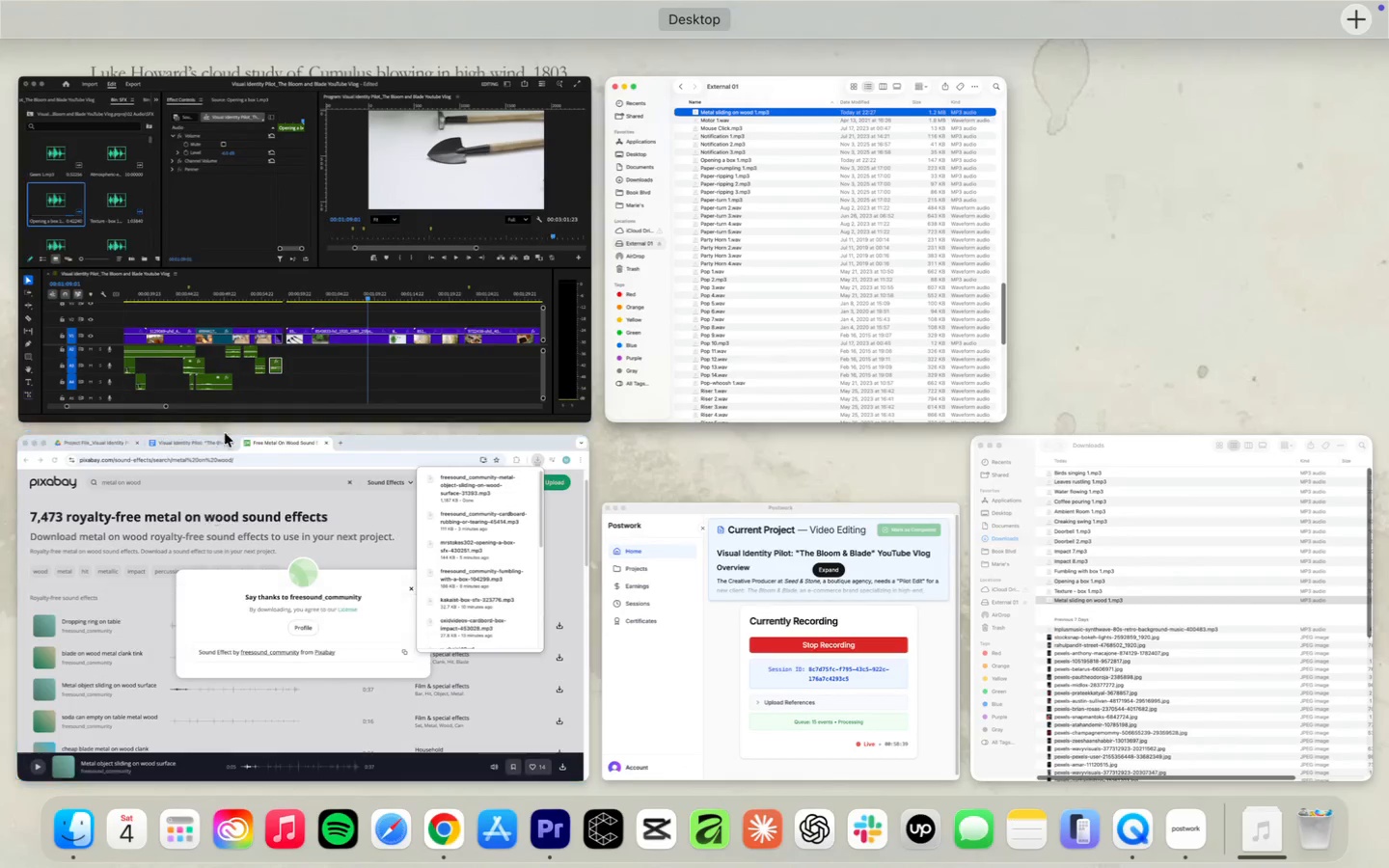 
type(me)
 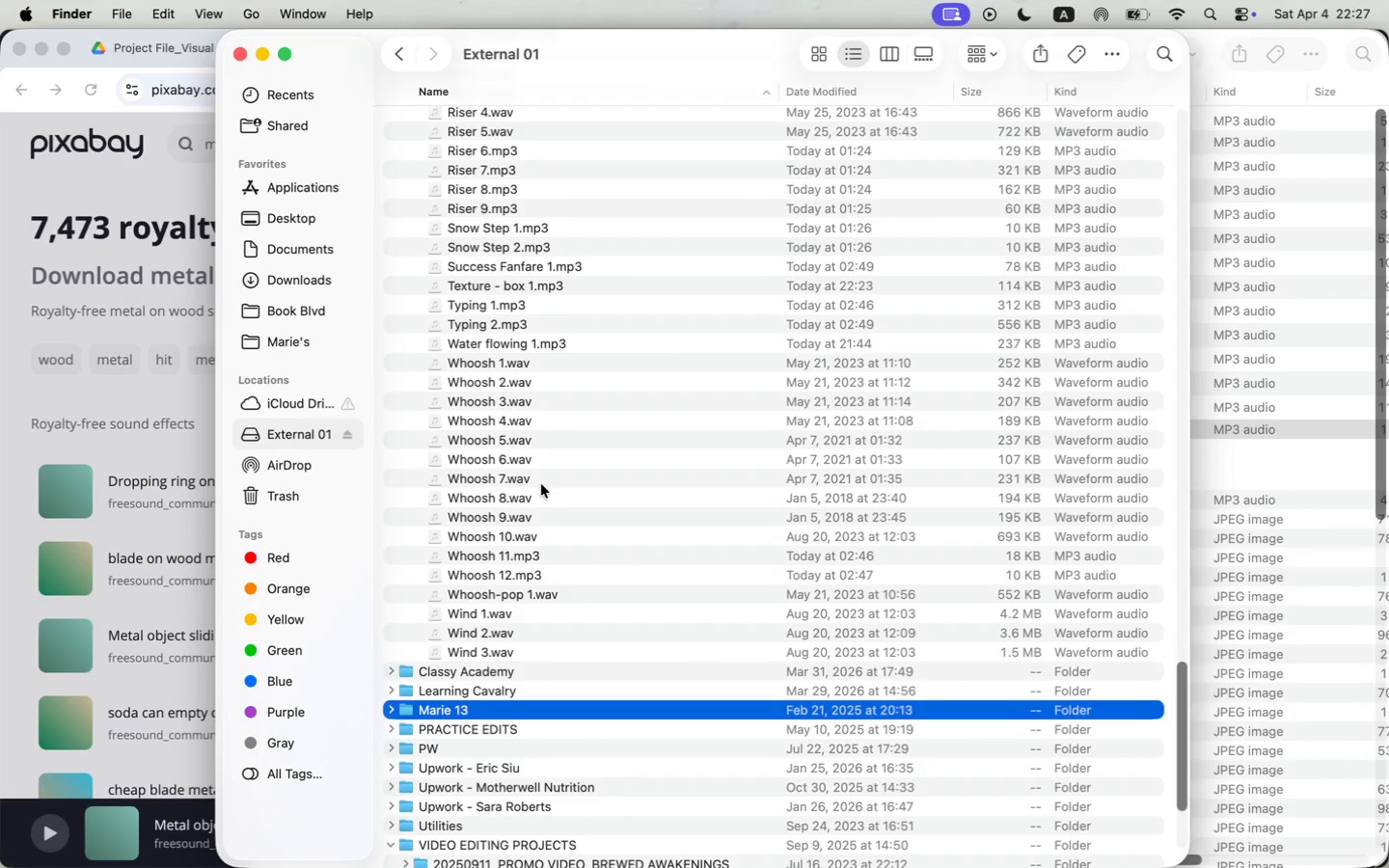 
left_click([921, 343])
 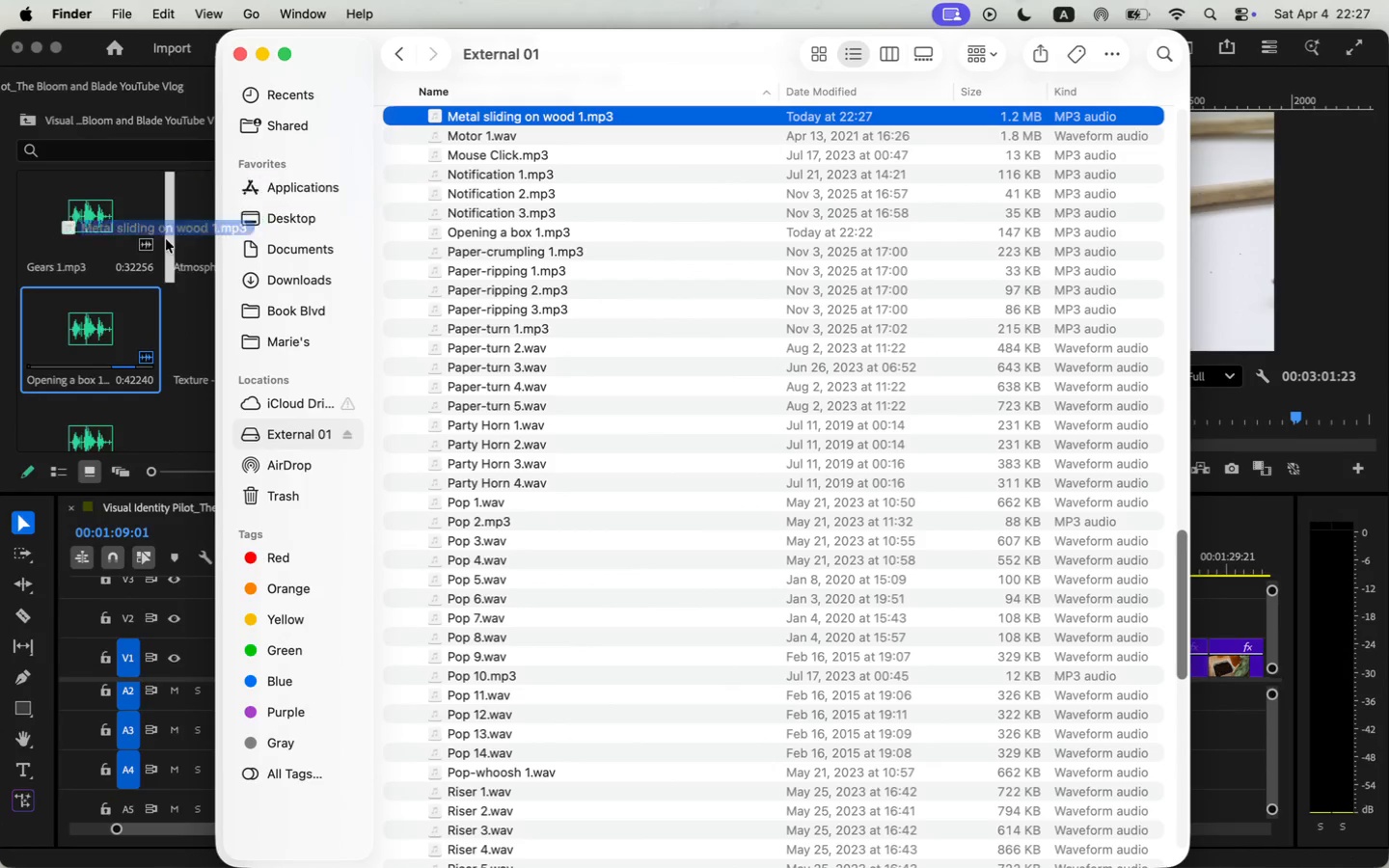 
left_click_drag(start_coordinate=[559, 115], to_coordinate=[106, 285])
 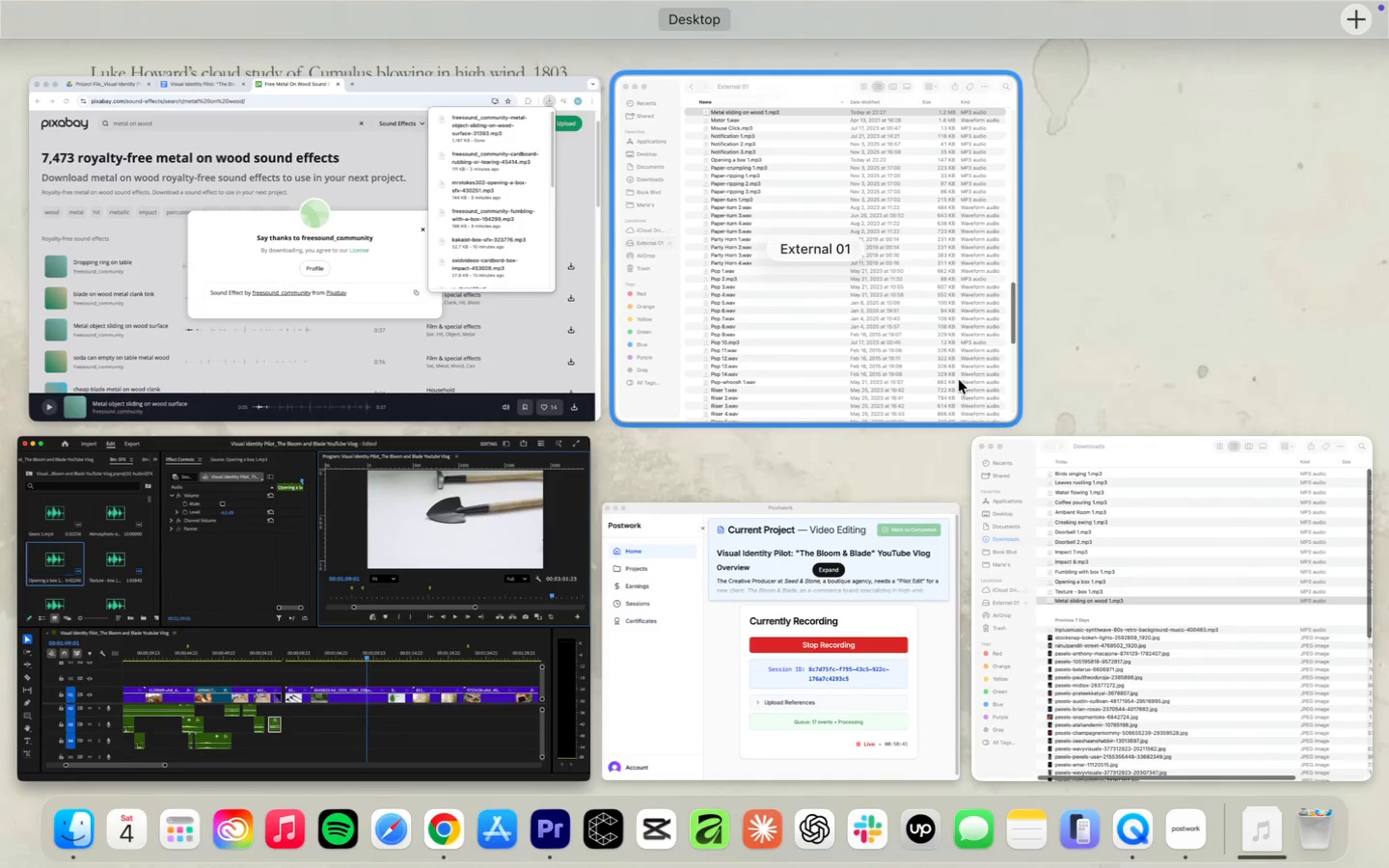 
left_click_drag(start_coordinate=[443, 255], to_coordinate=[394, 262])
 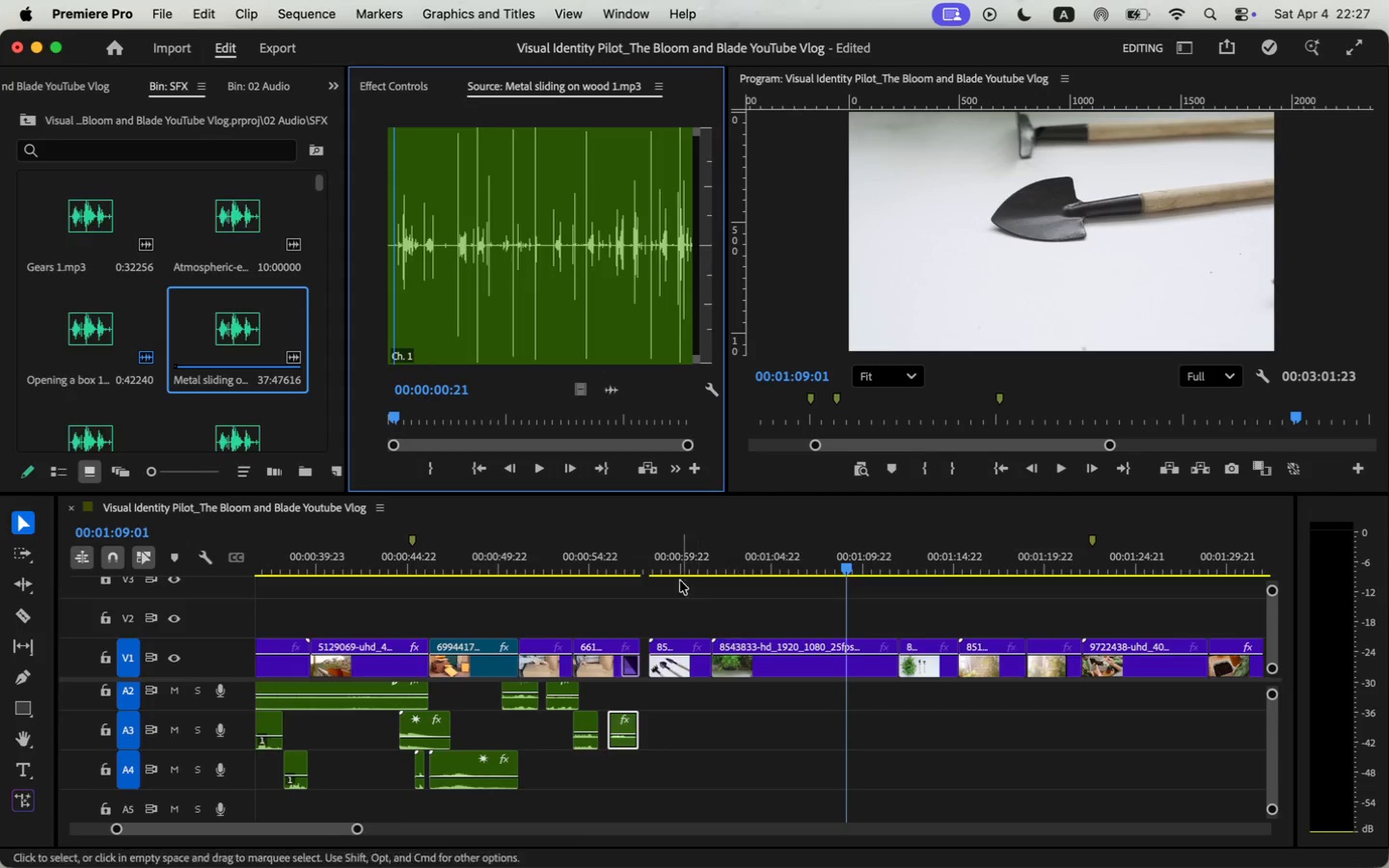 
key(Space)
 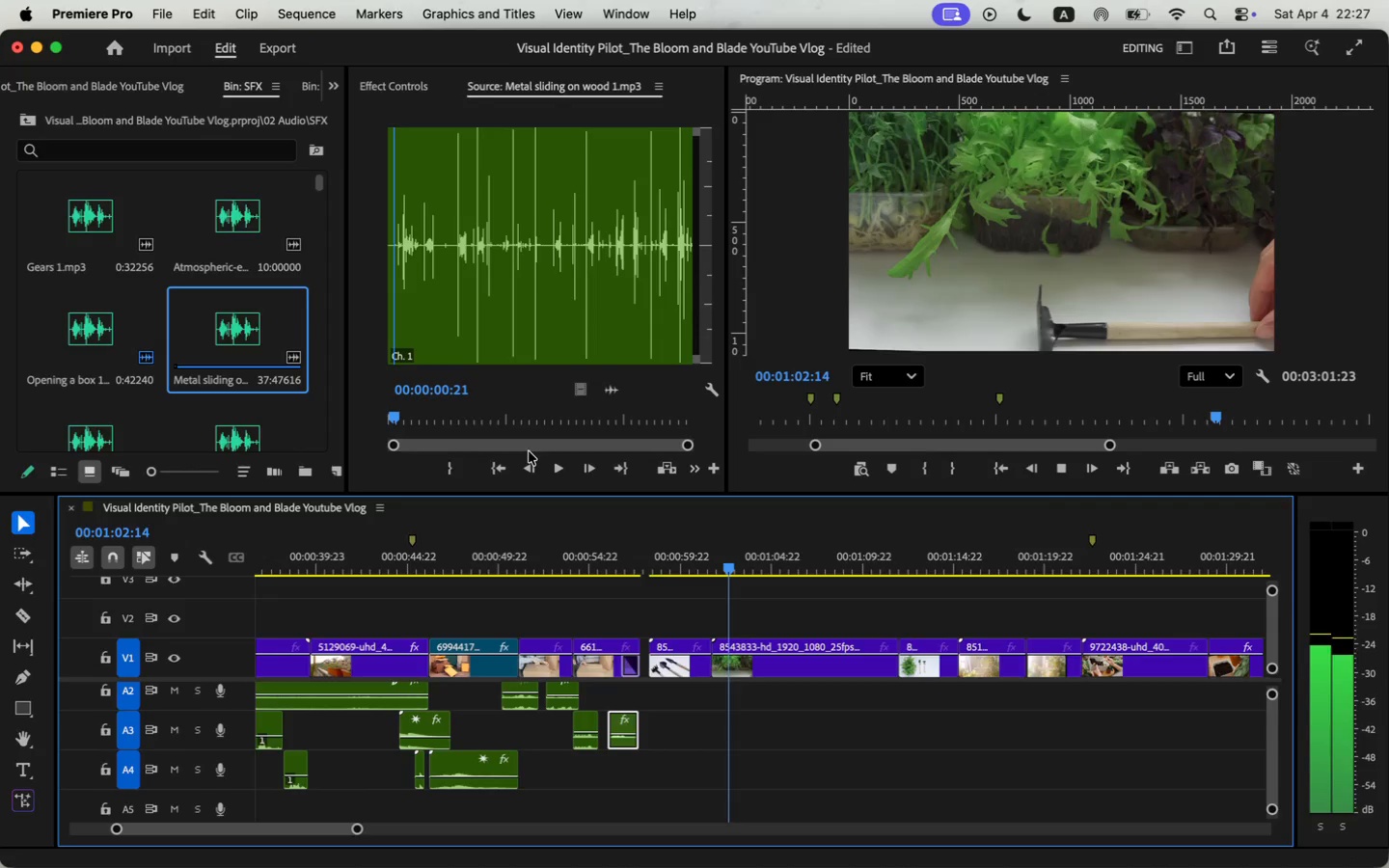 
key(Space)
 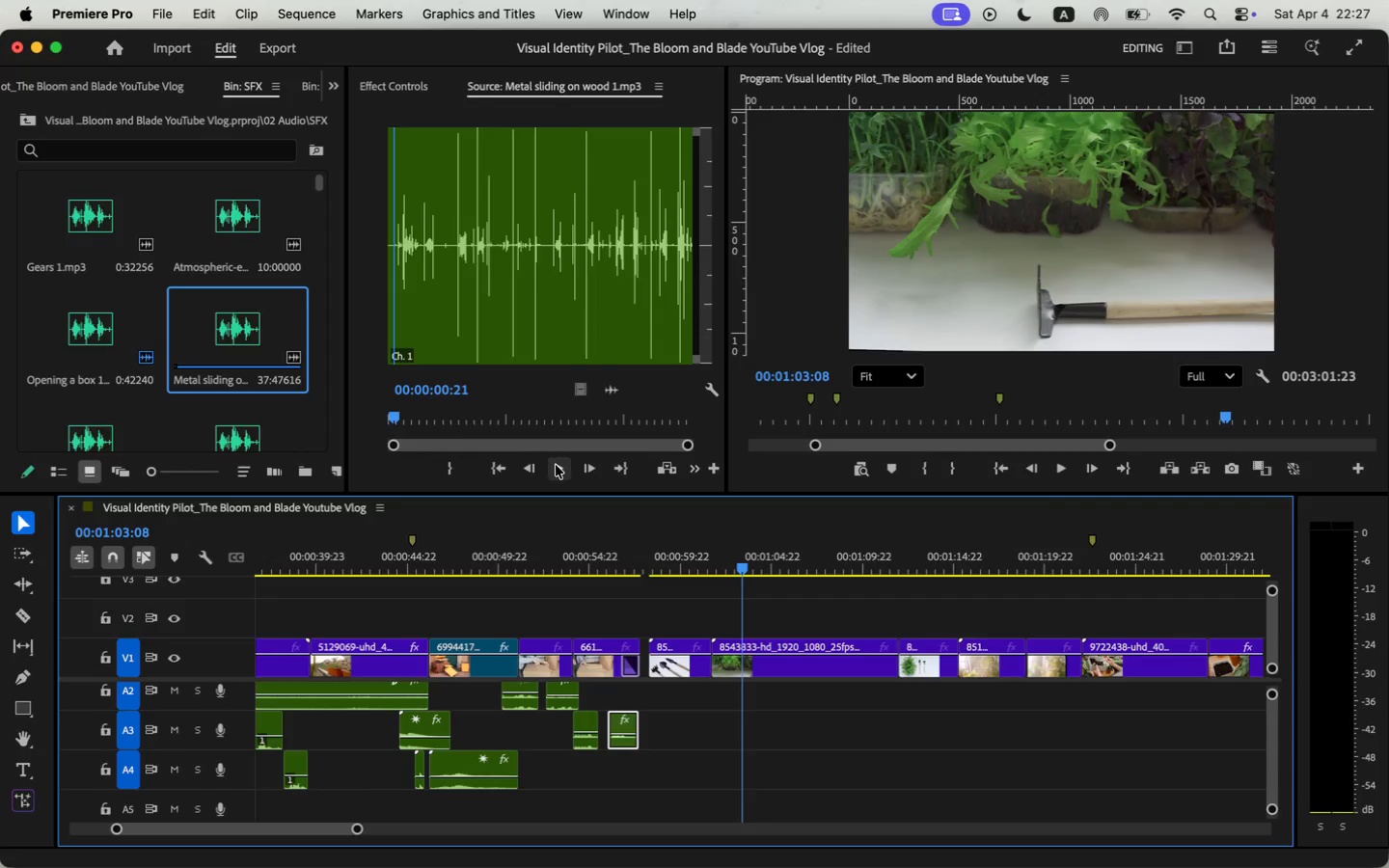 
left_click([554, 465])
 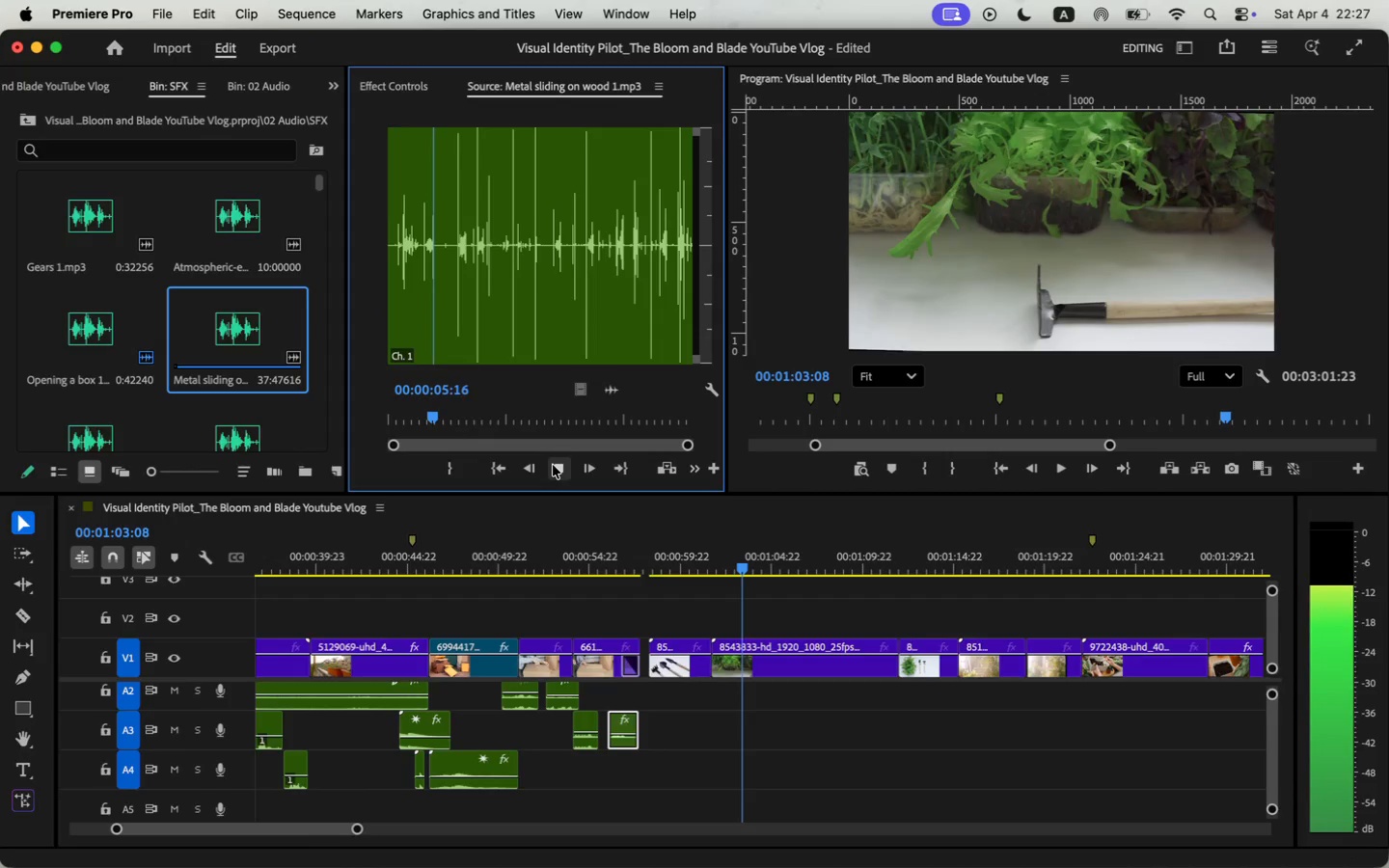 
wait(6.71)
 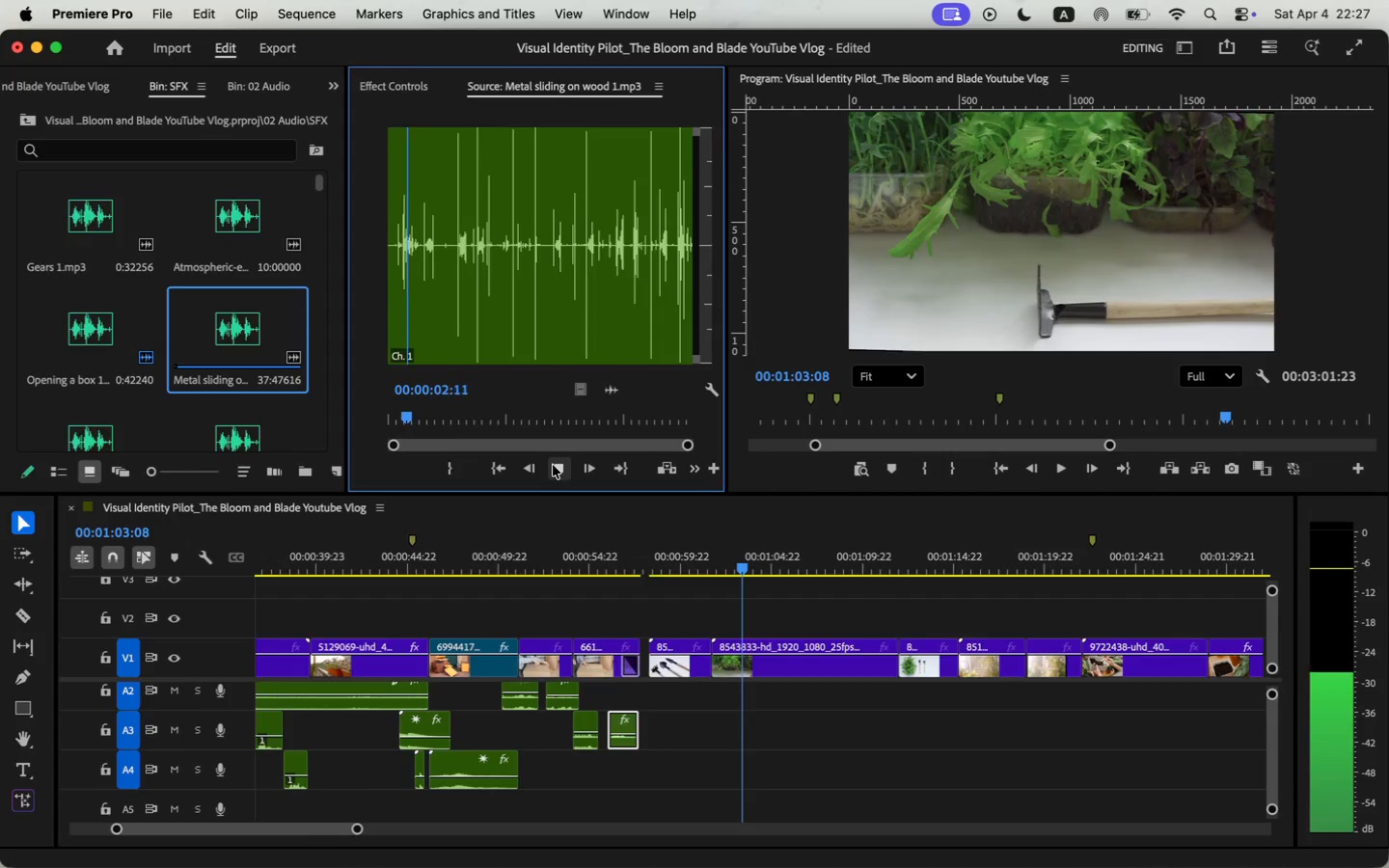 
left_click([553, 465])
 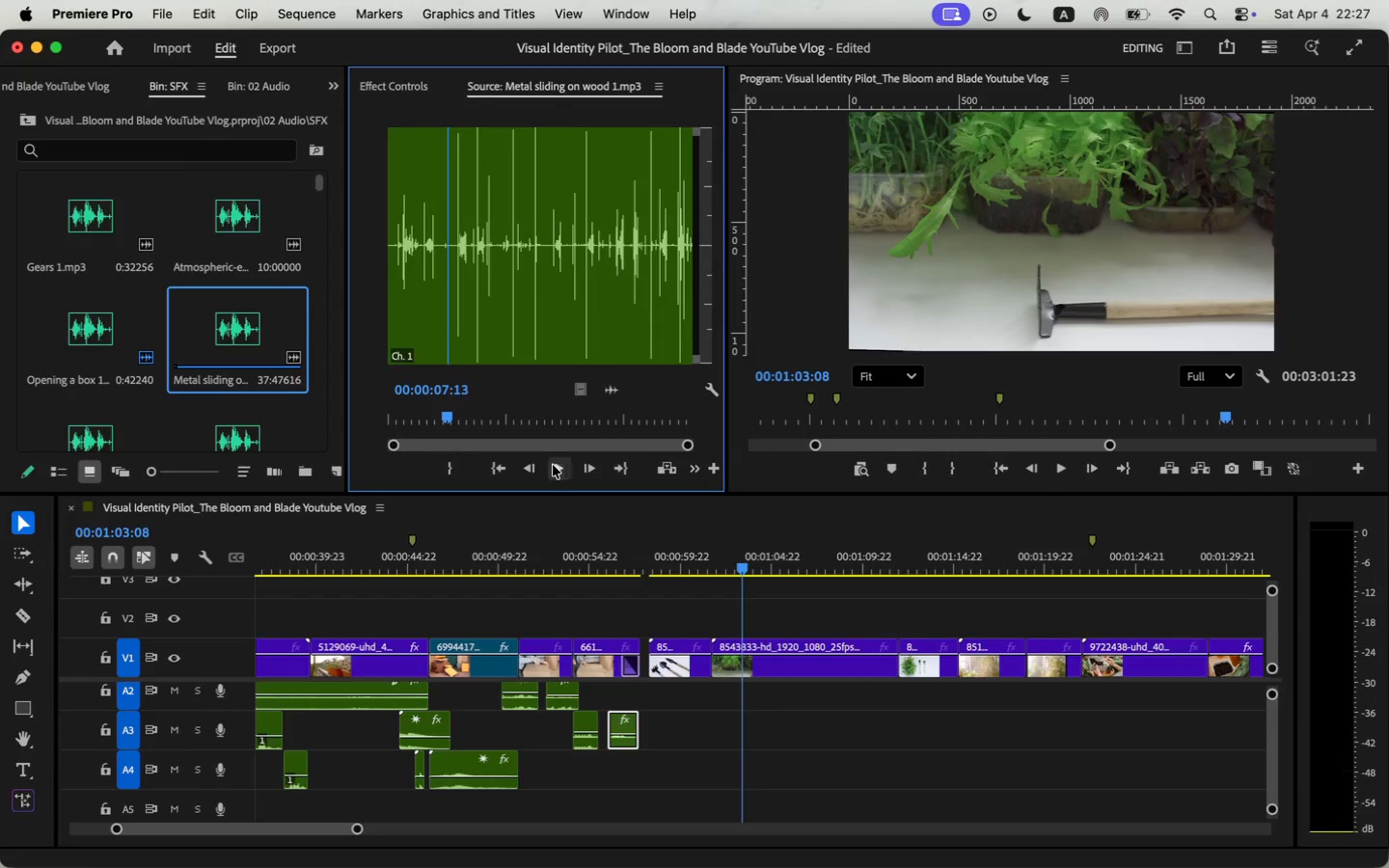 
key(O)
 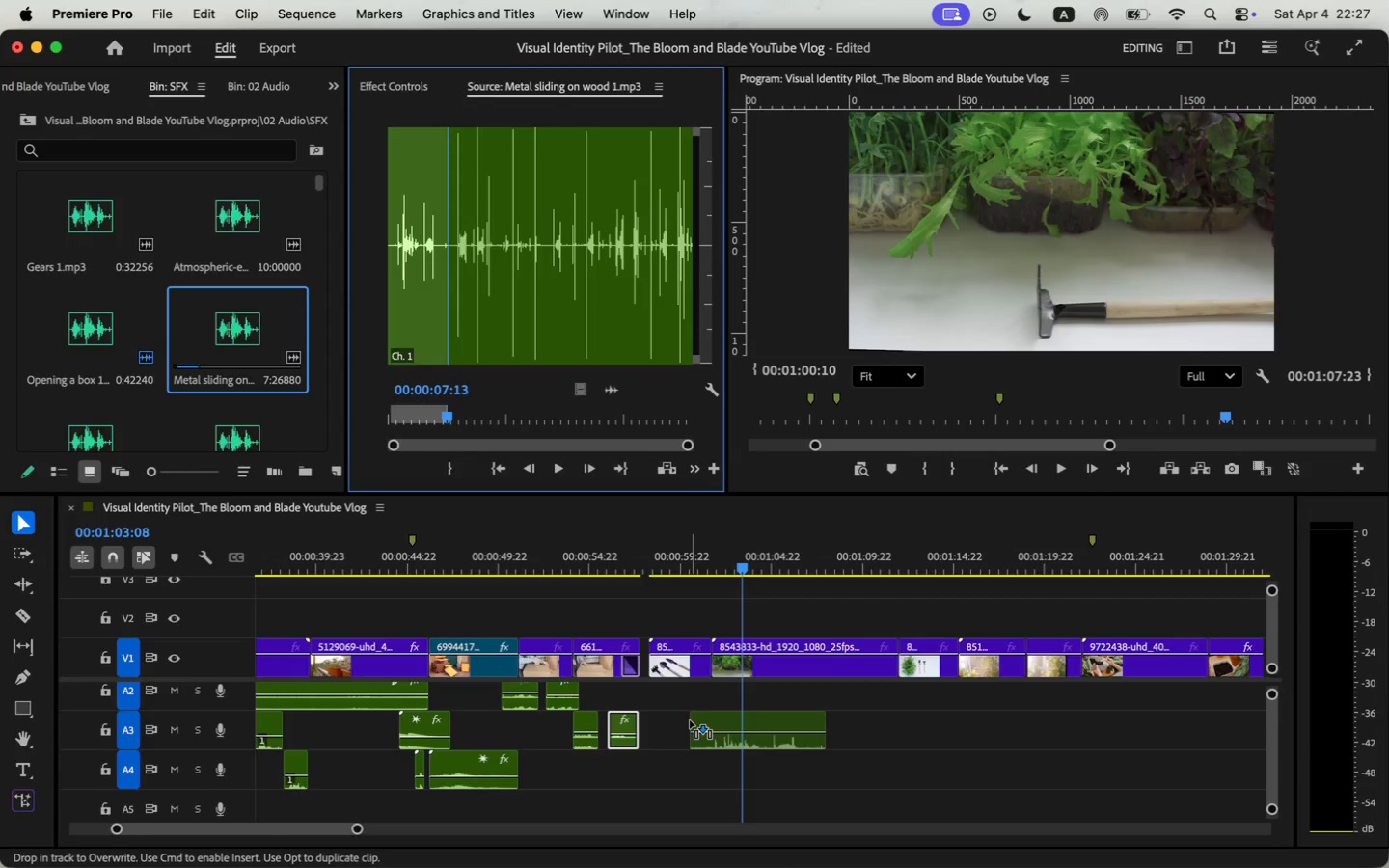 
left_click_drag(start_coordinate=[607, 393], to_coordinate=[706, 724])
 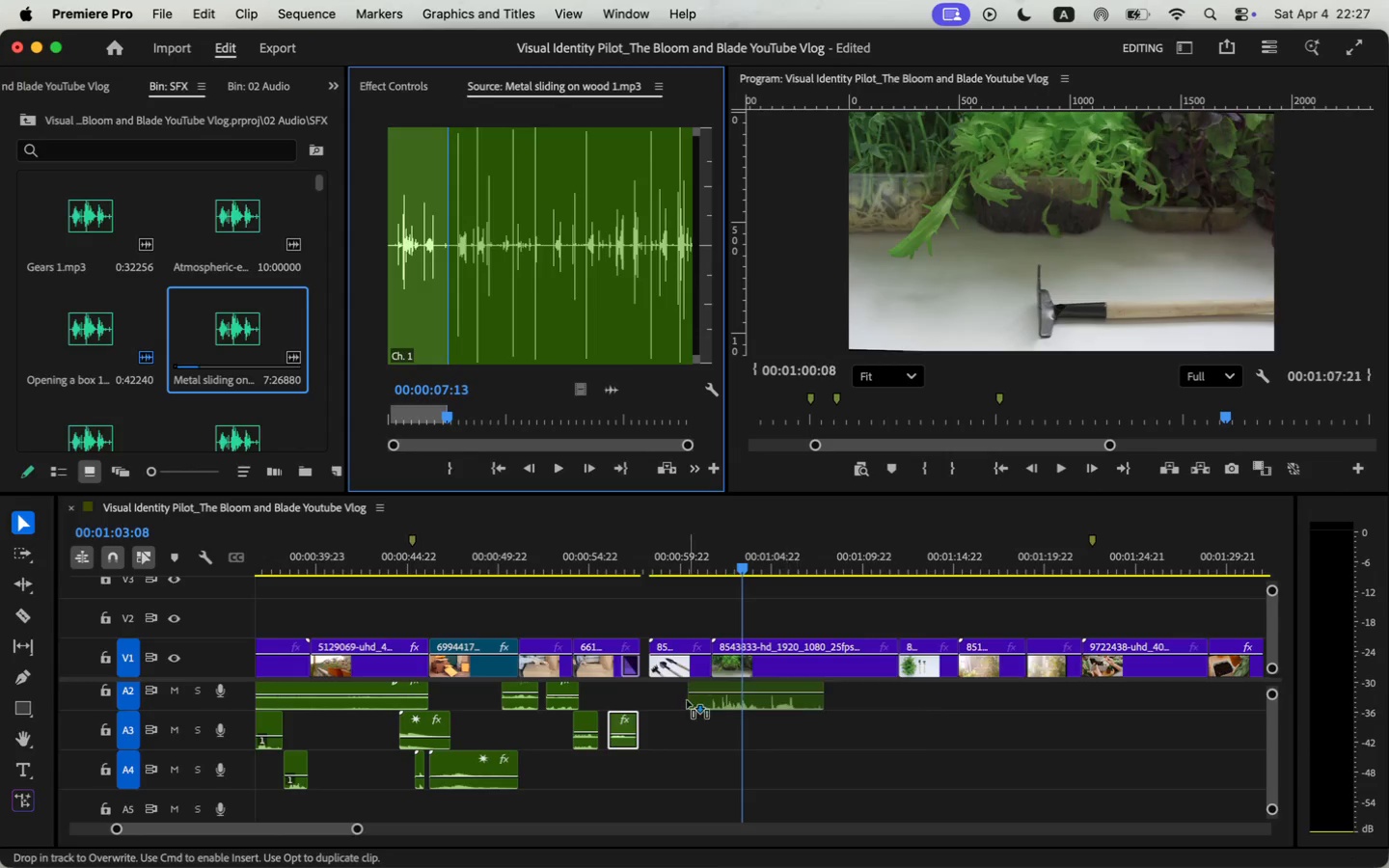 
mouse_move([782, 708])
 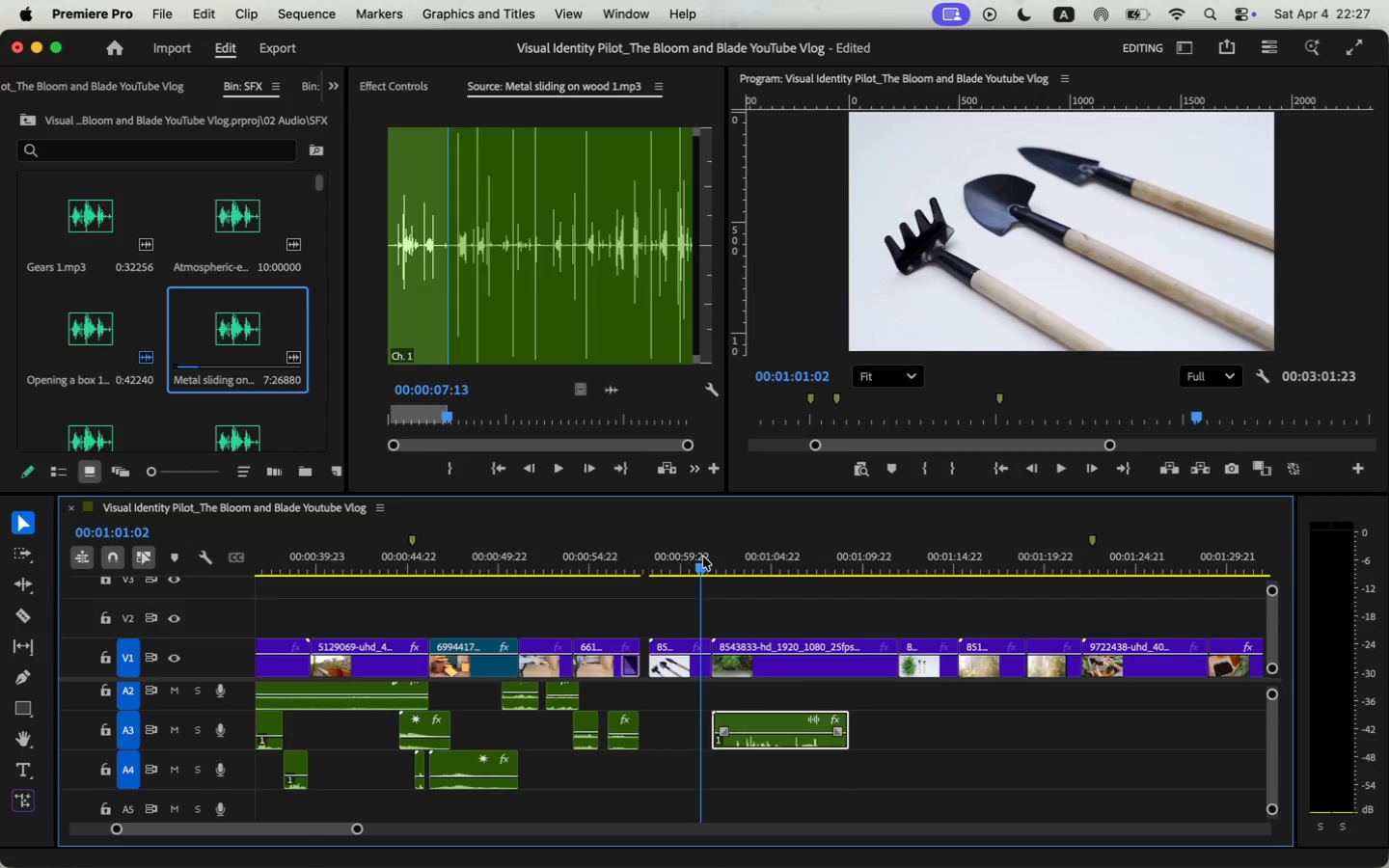 
key(Space)
 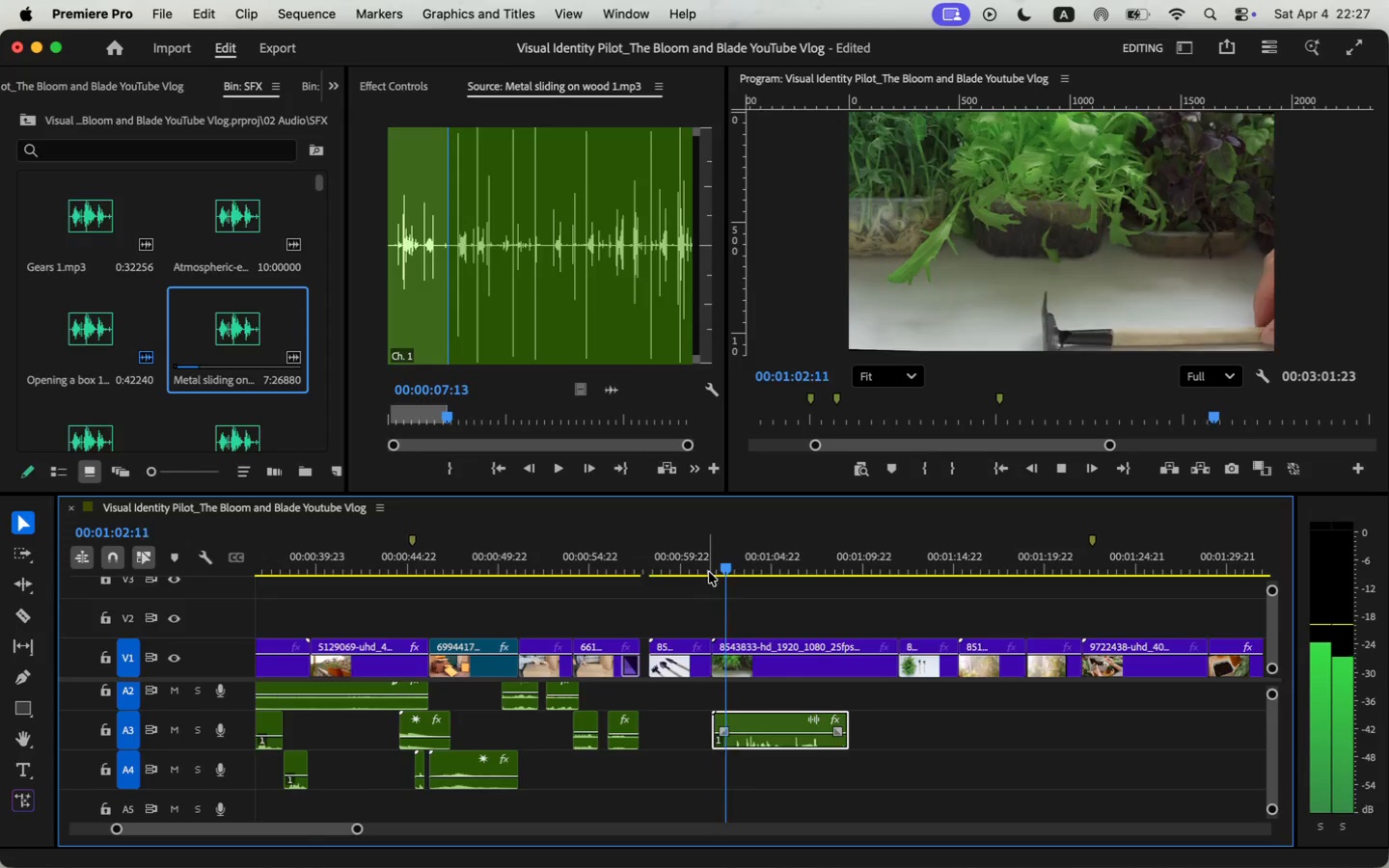 
key(Space)
 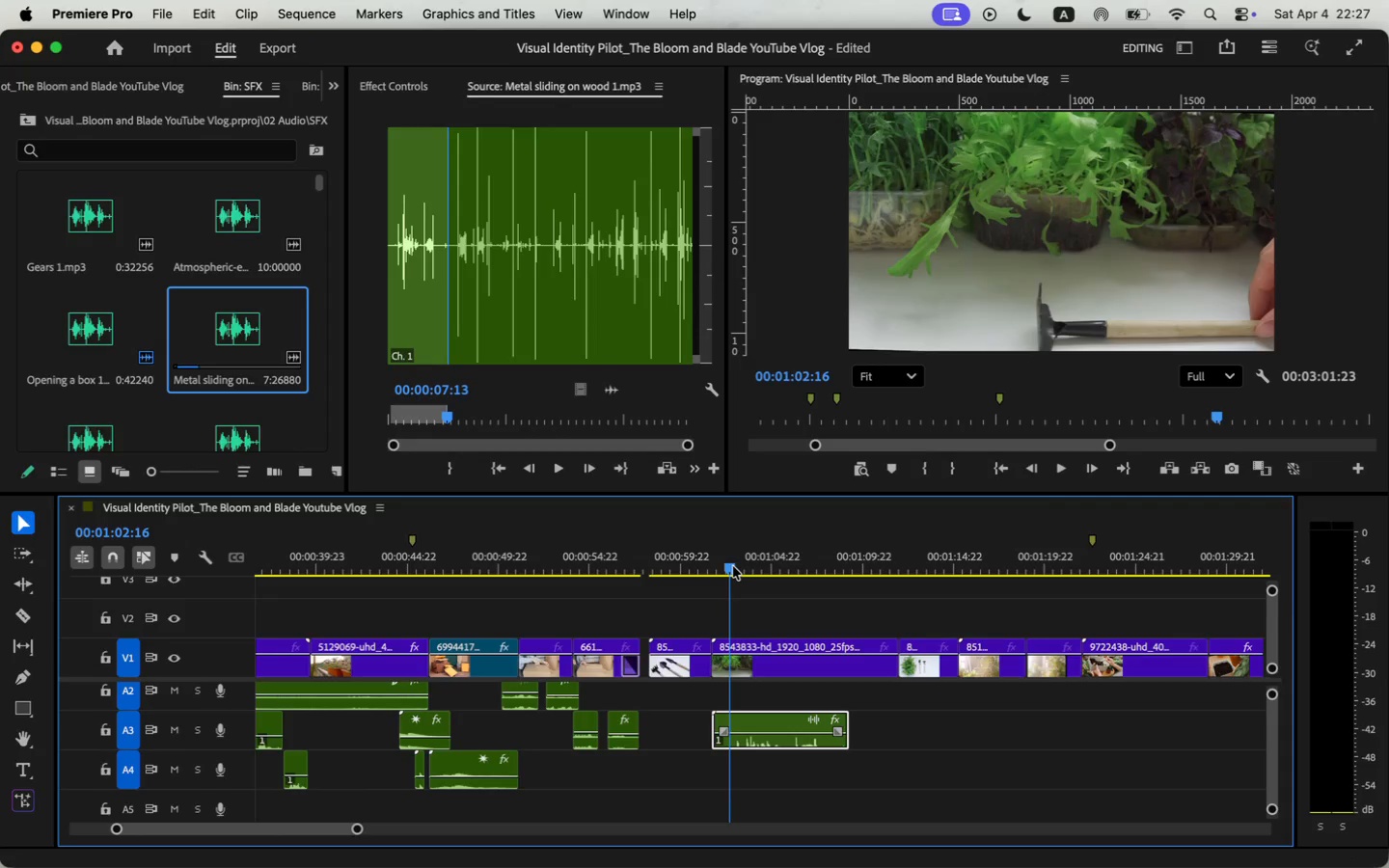 
left_click_drag(start_coordinate=[727, 566], to_coordinate=[742, 563])
 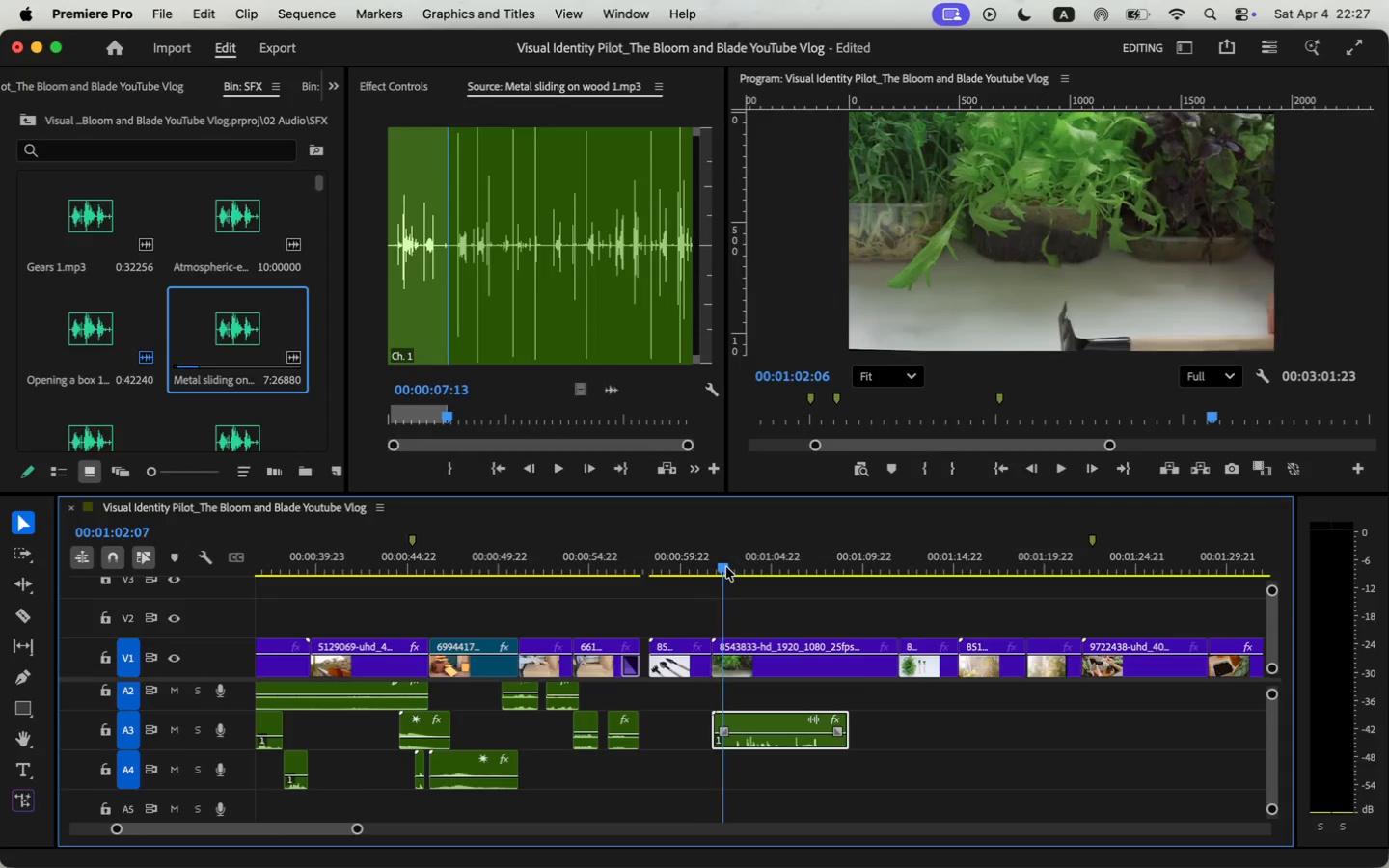 
left_click_drag(start_coordinate=[361, 830], to_coordinate=[315, 838])
 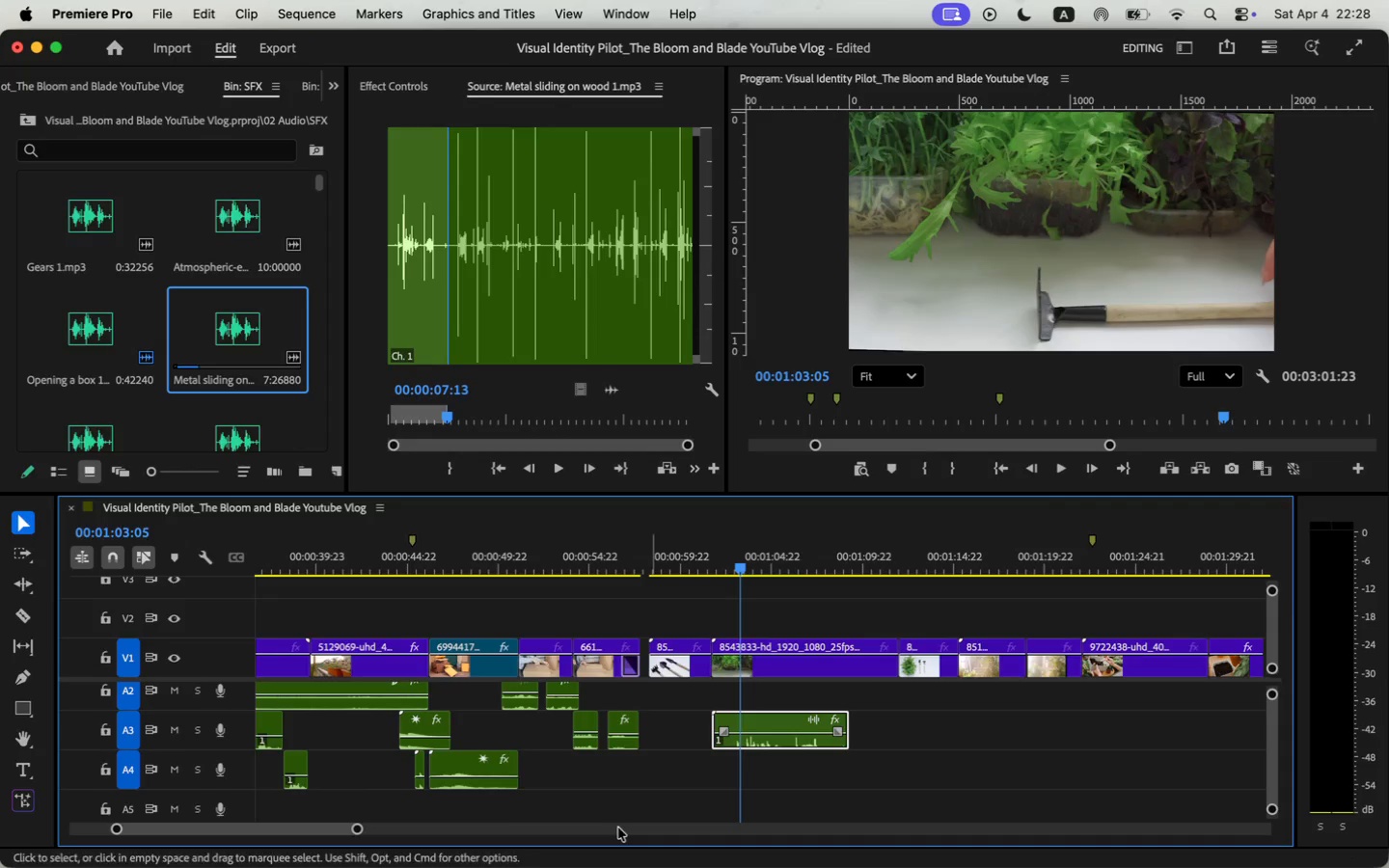 
left_click_drag(start_coordinate=[839, 741], to_coordinate=[811, 742])
 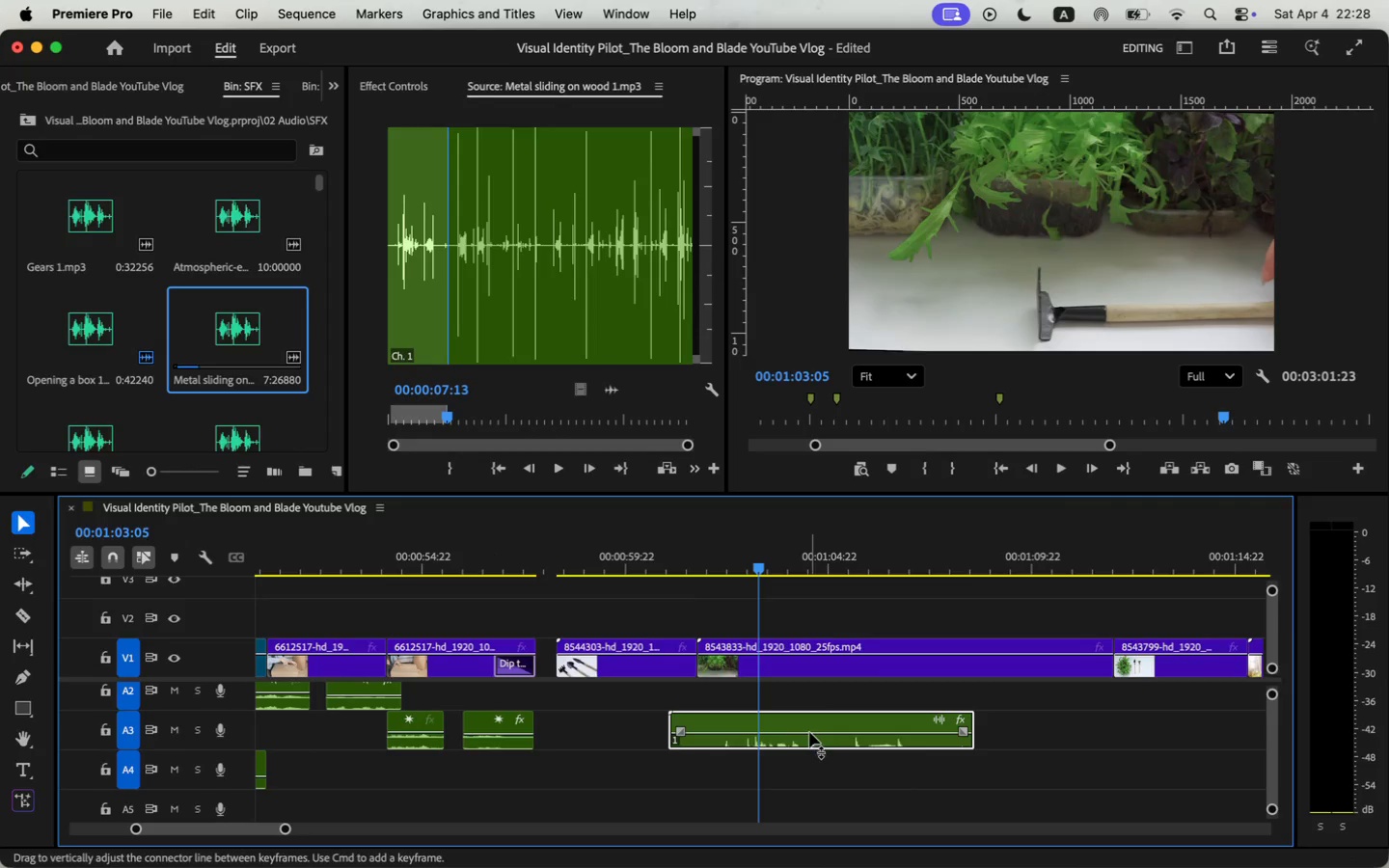 
left_click([409, 89])
 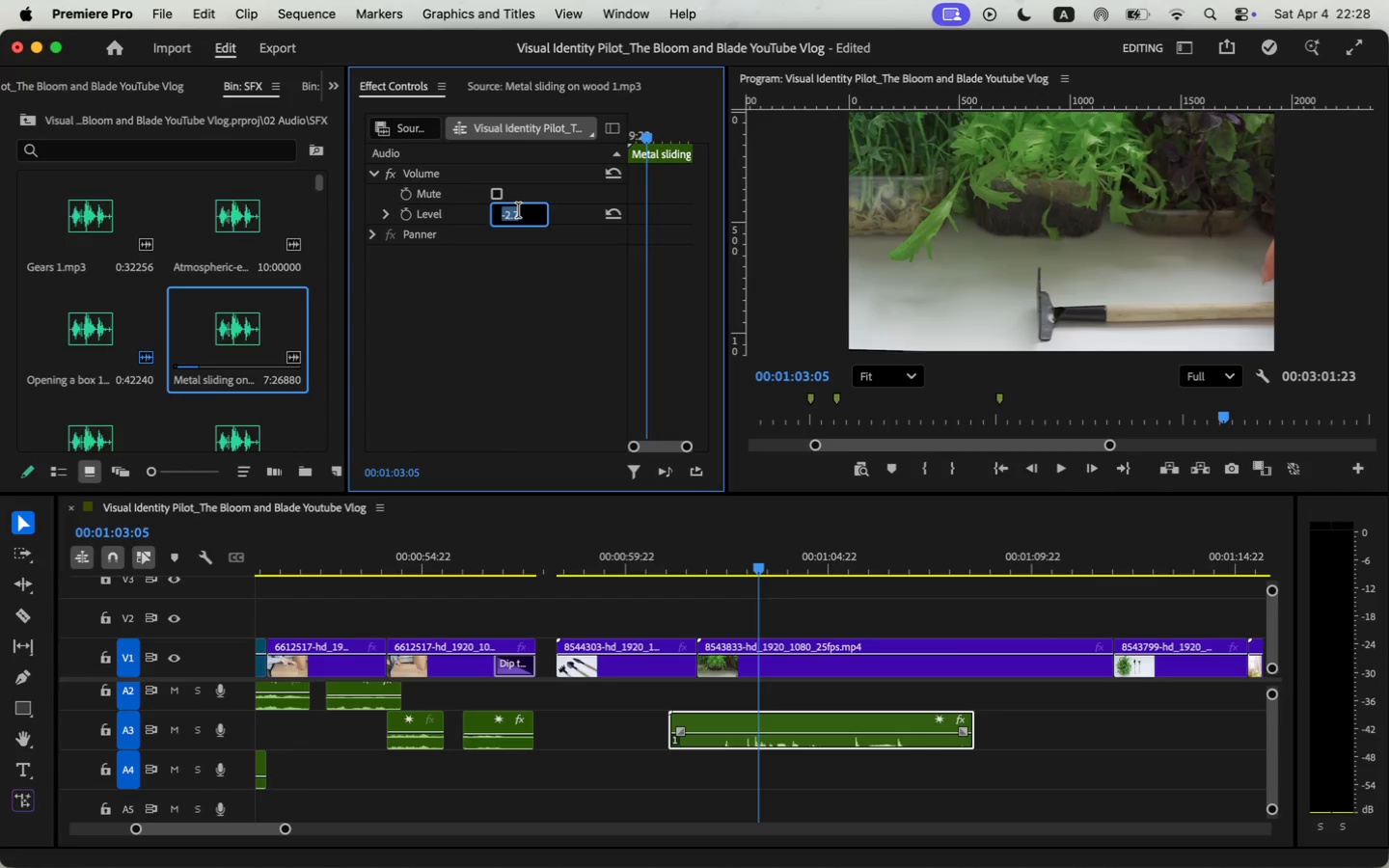 
key(Minus)
 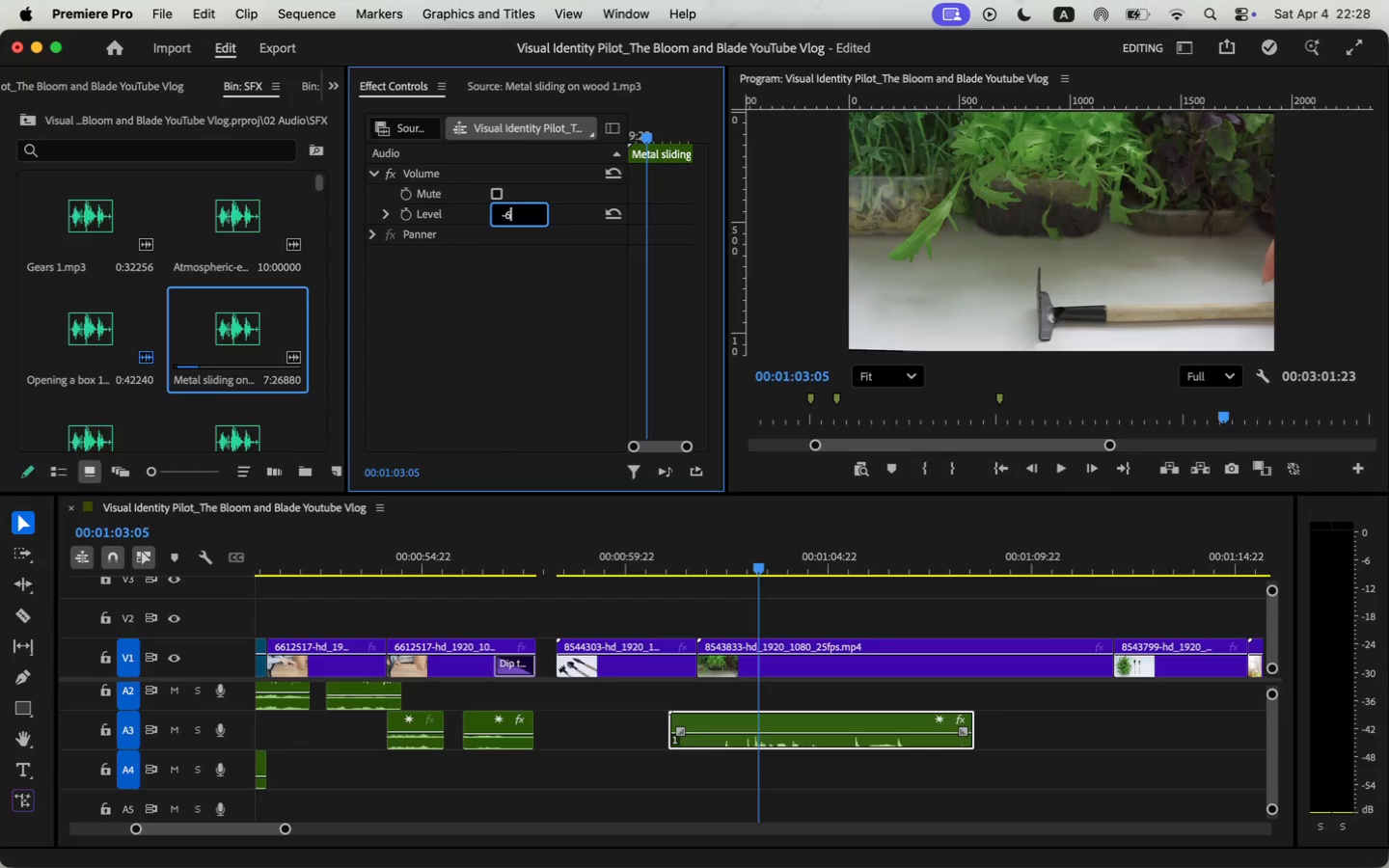 
key(6)
 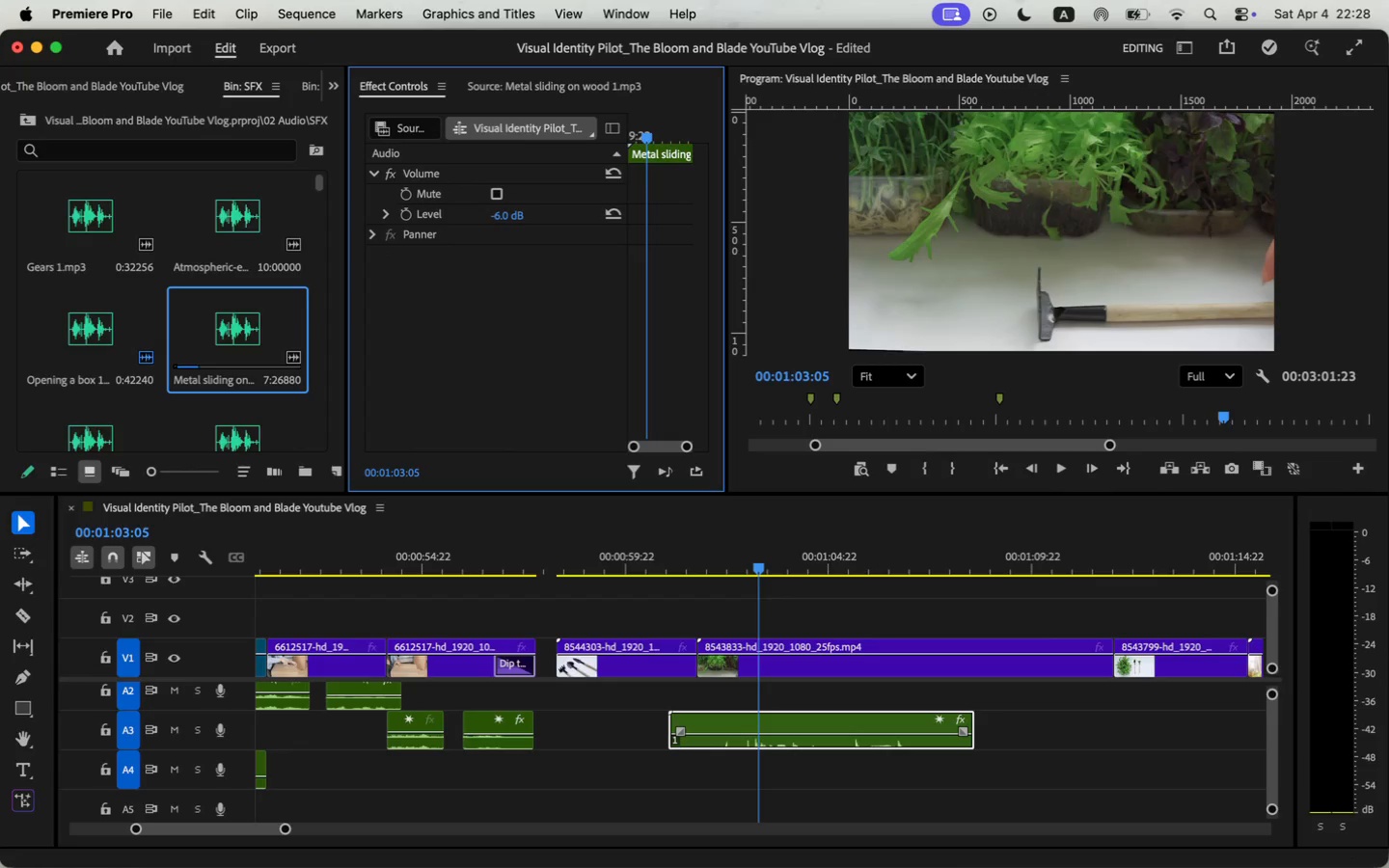 
key(Enter)
 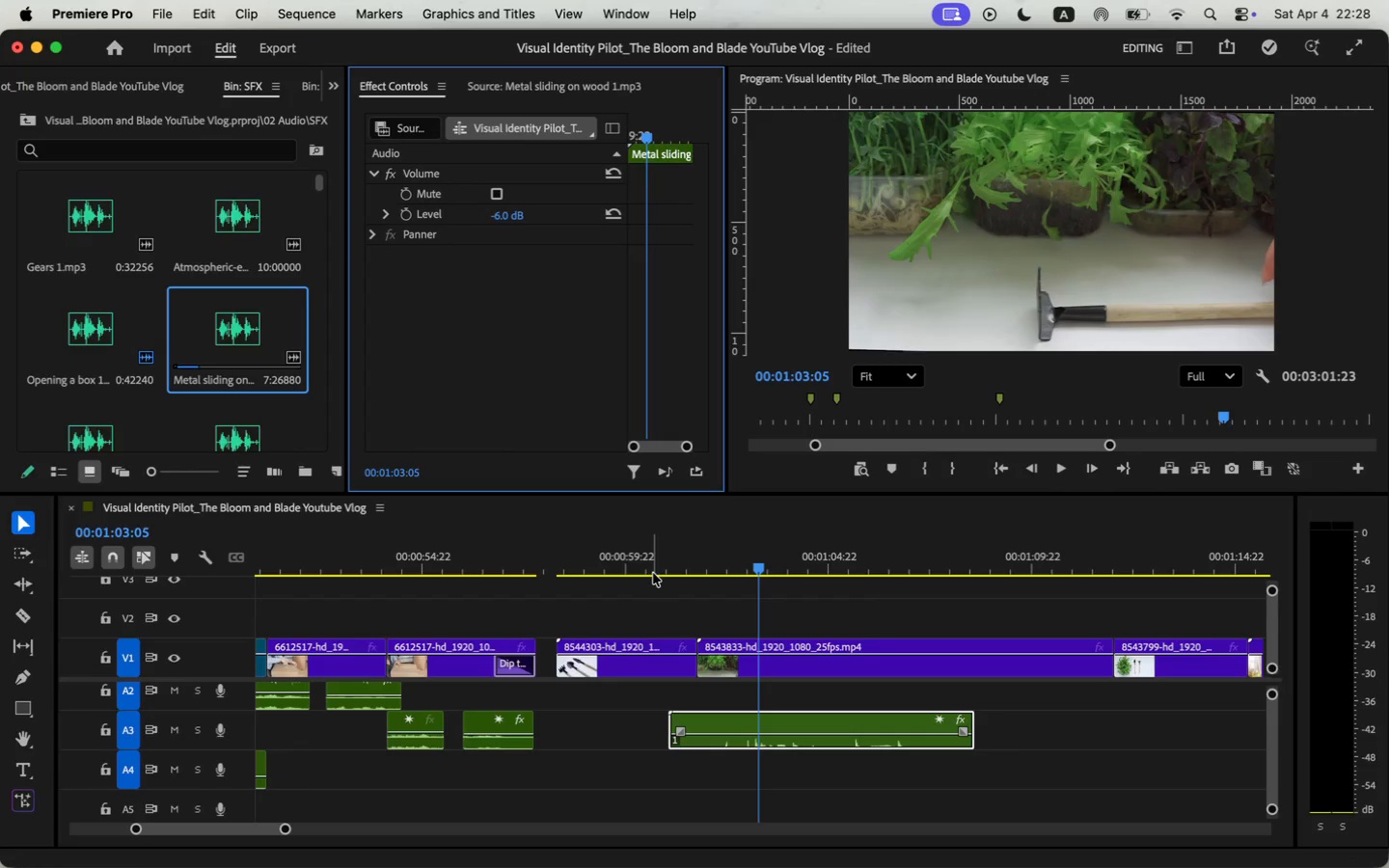 
left_click([658, 555])
 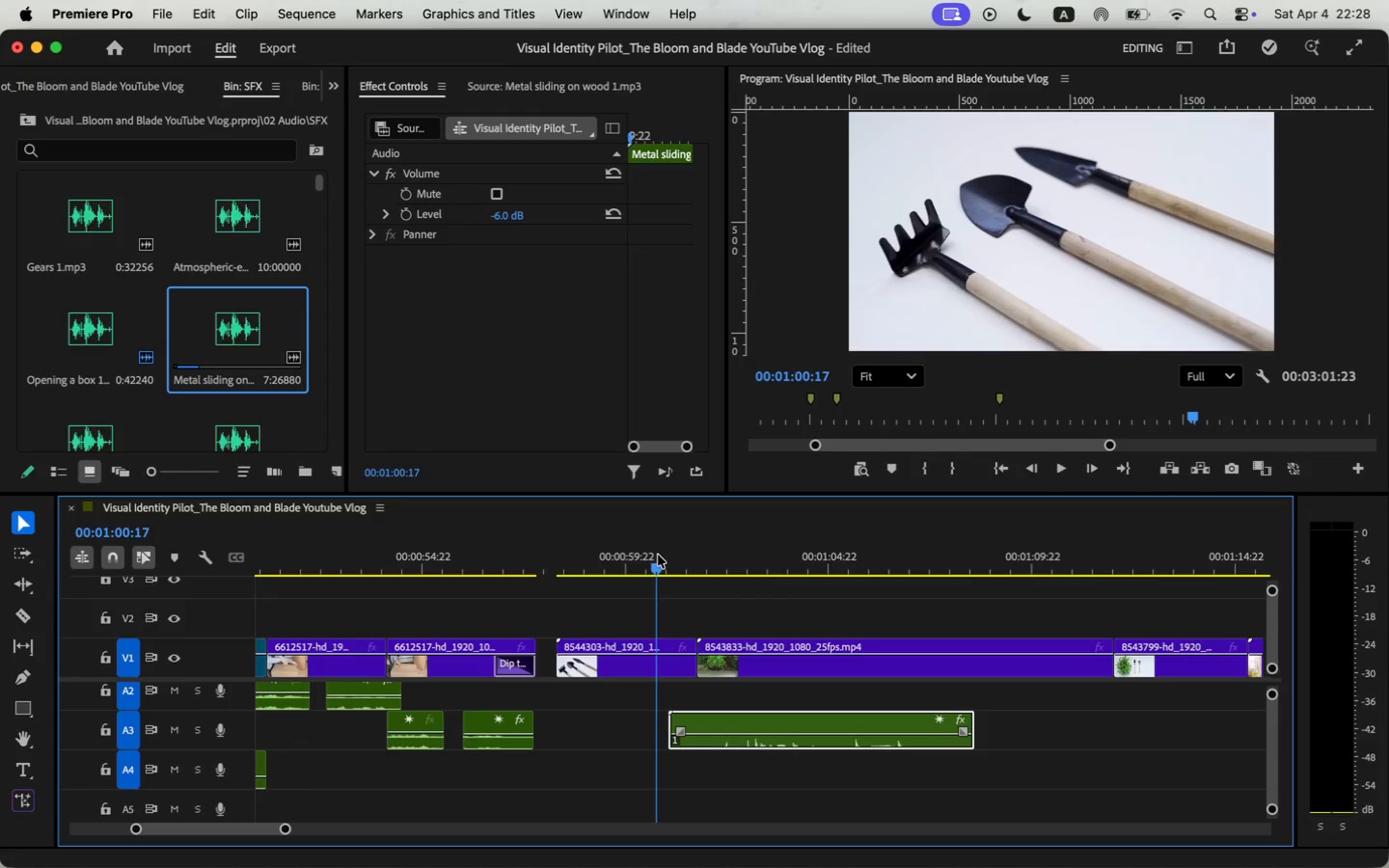 
key(Space)
 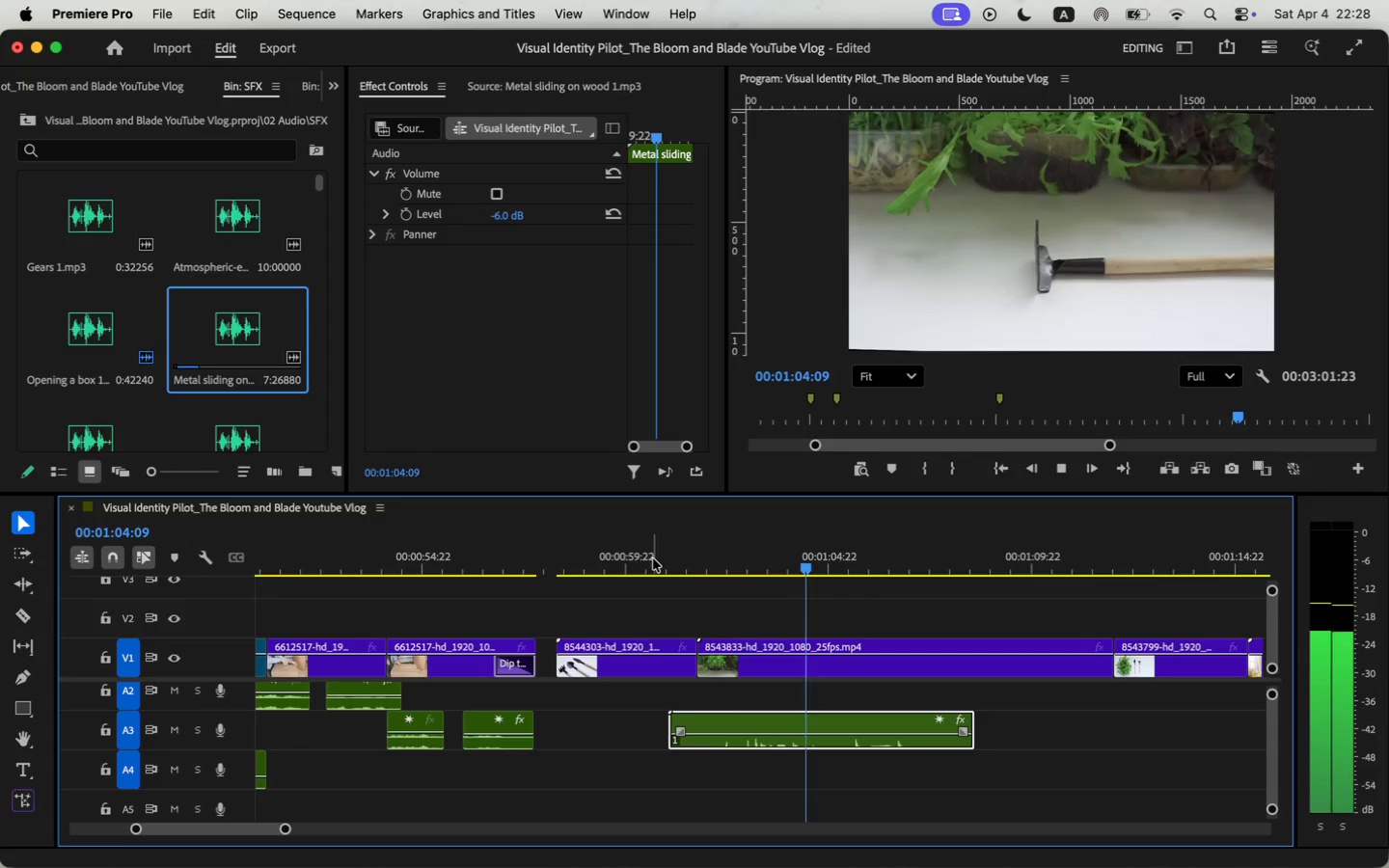 
wait(6.08)
 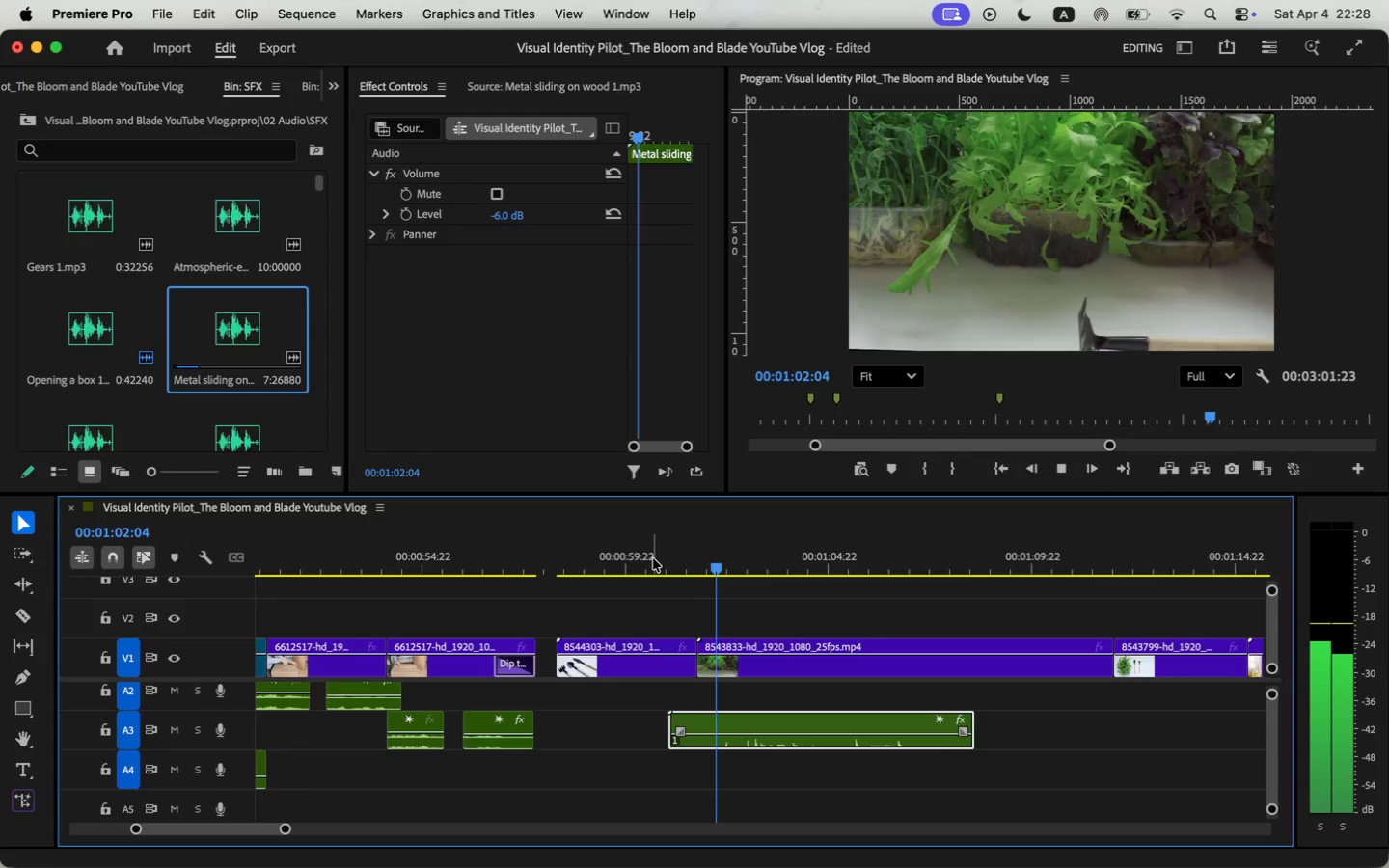 
key(Space)
 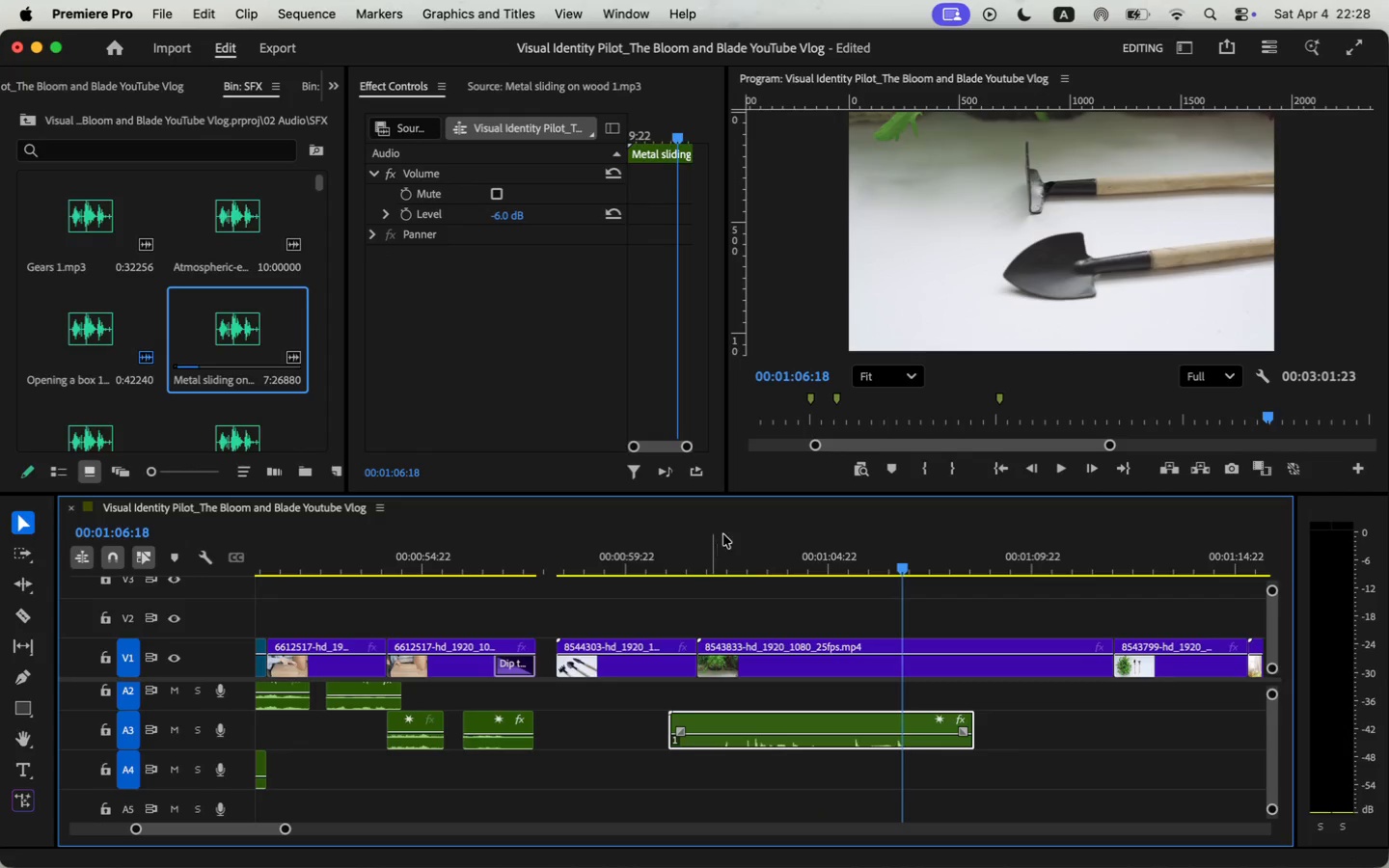 
left_click_drag(start_coordinate=[820, 562], to_coordinate=[854, 563])
 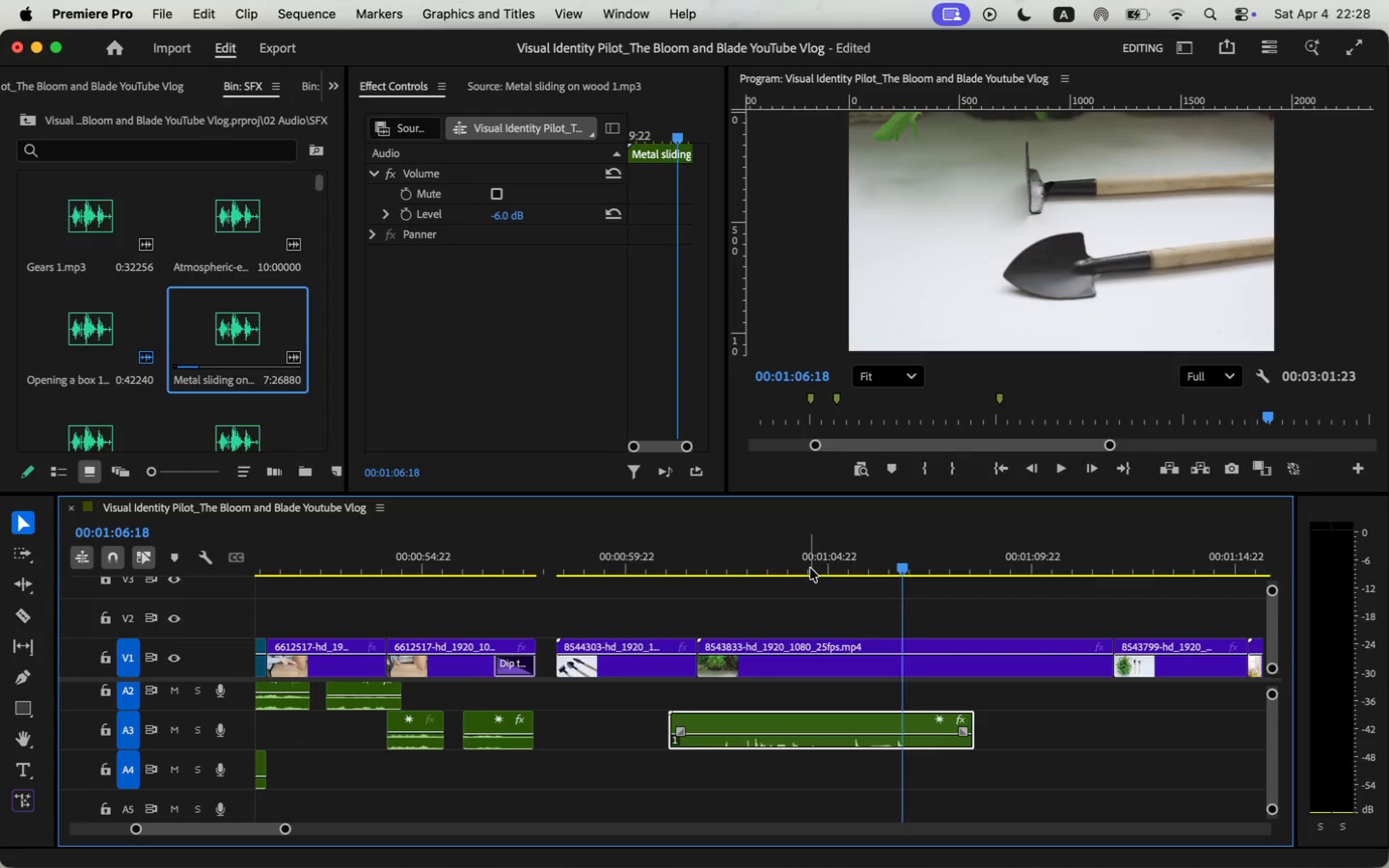 
type(vc)
 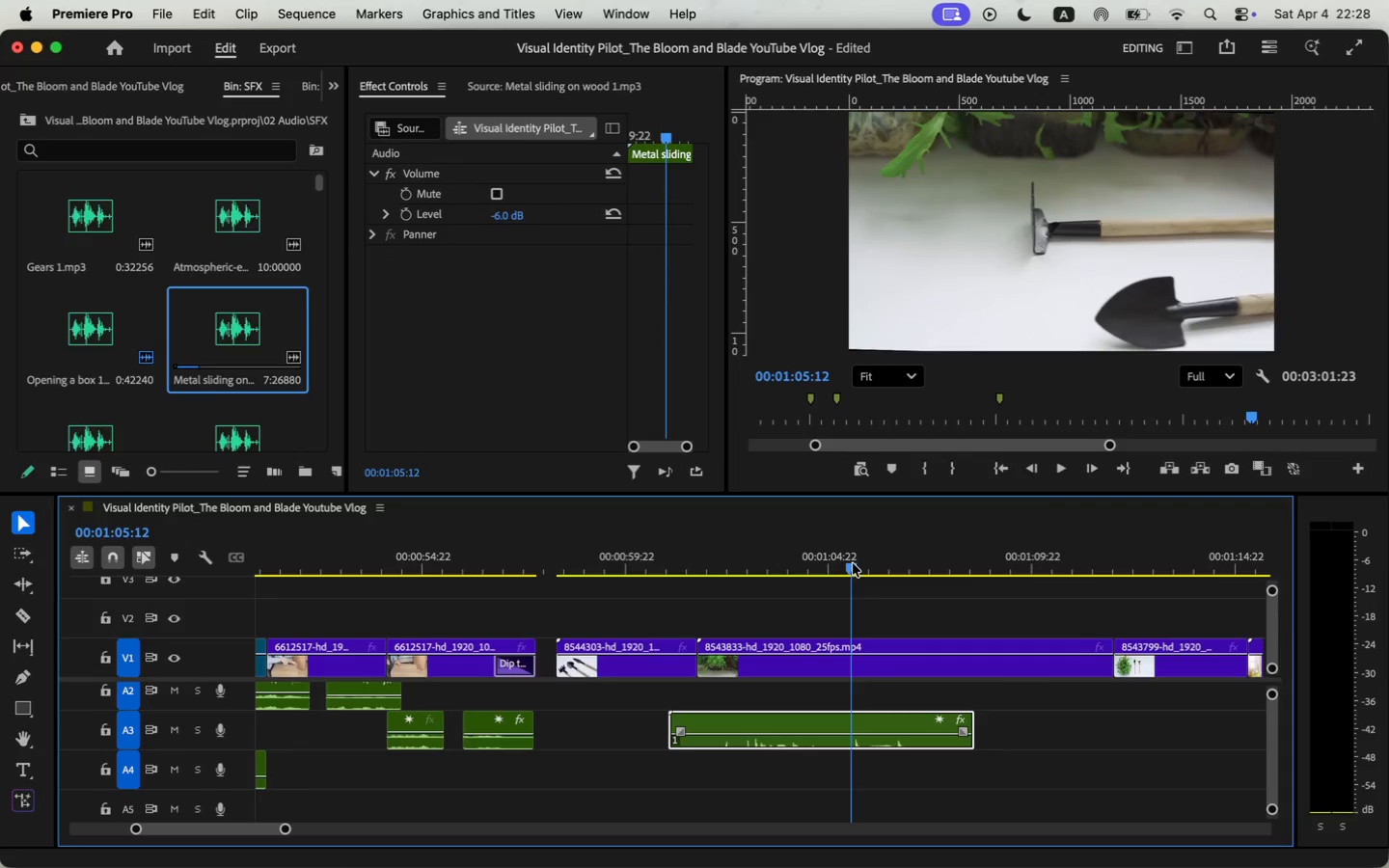 
left_click([854, 724])
 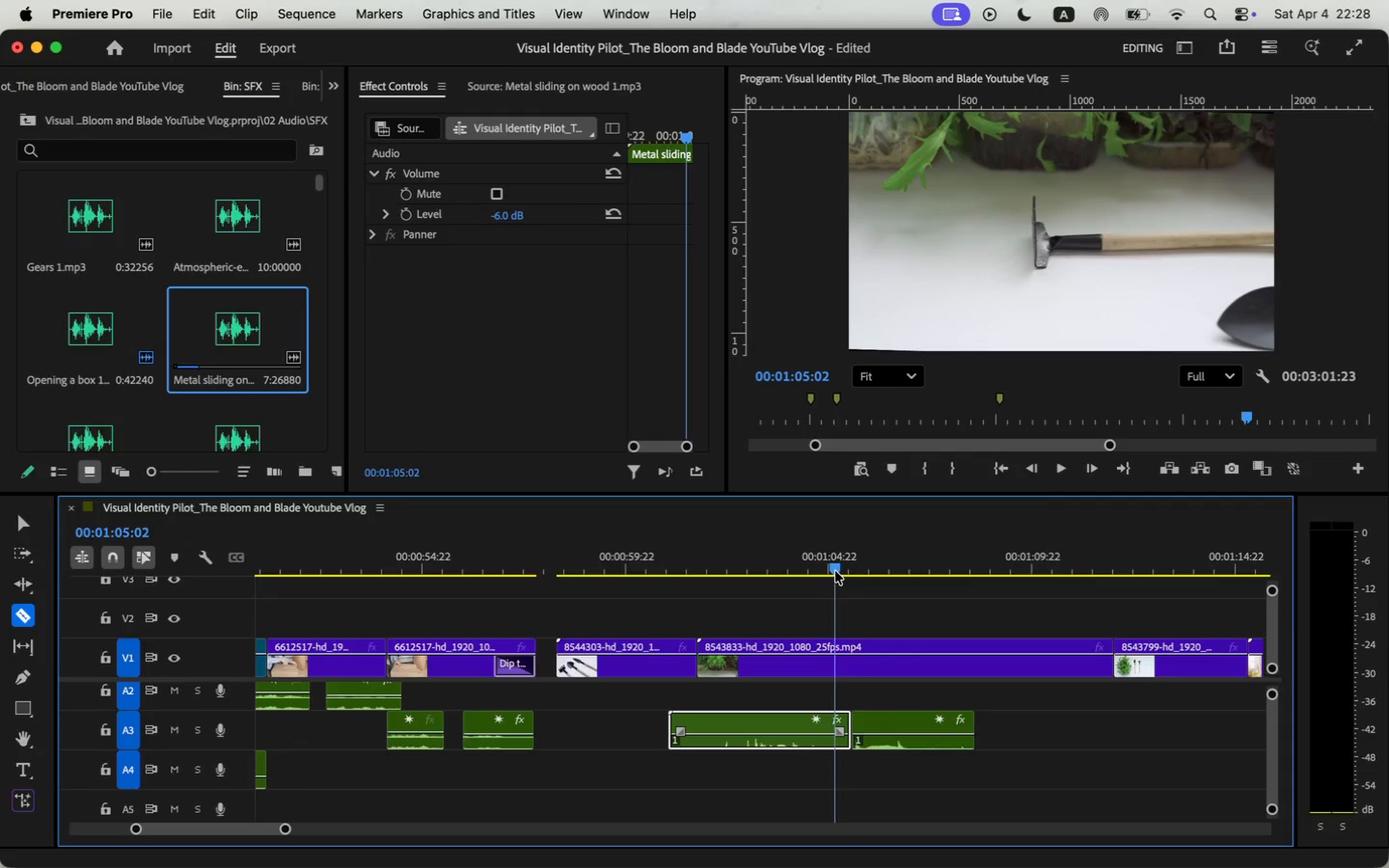 
left_click_drag(start_coordinate=[755, 556], to_coordinate=[835, 571])
 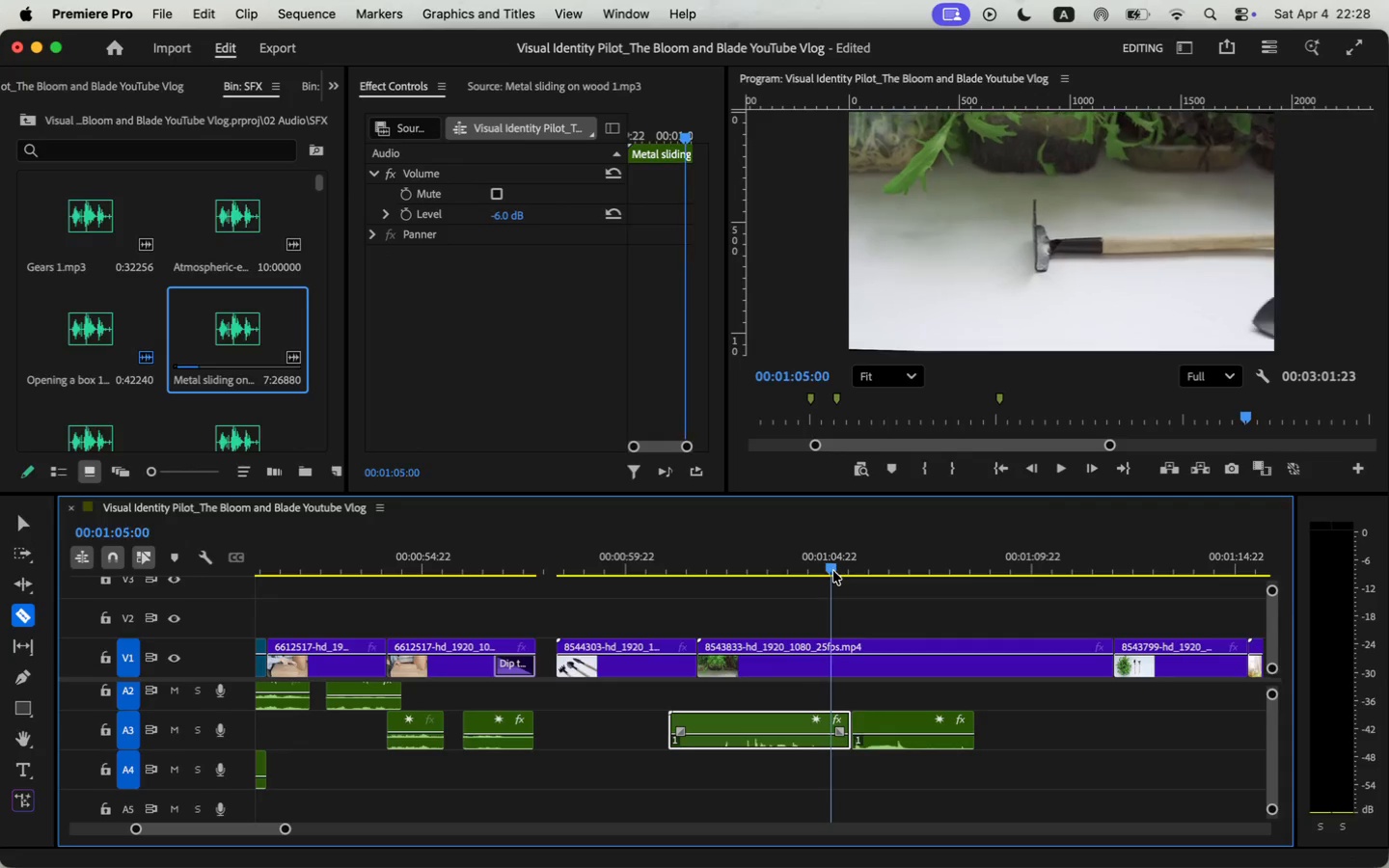 
key(V)
 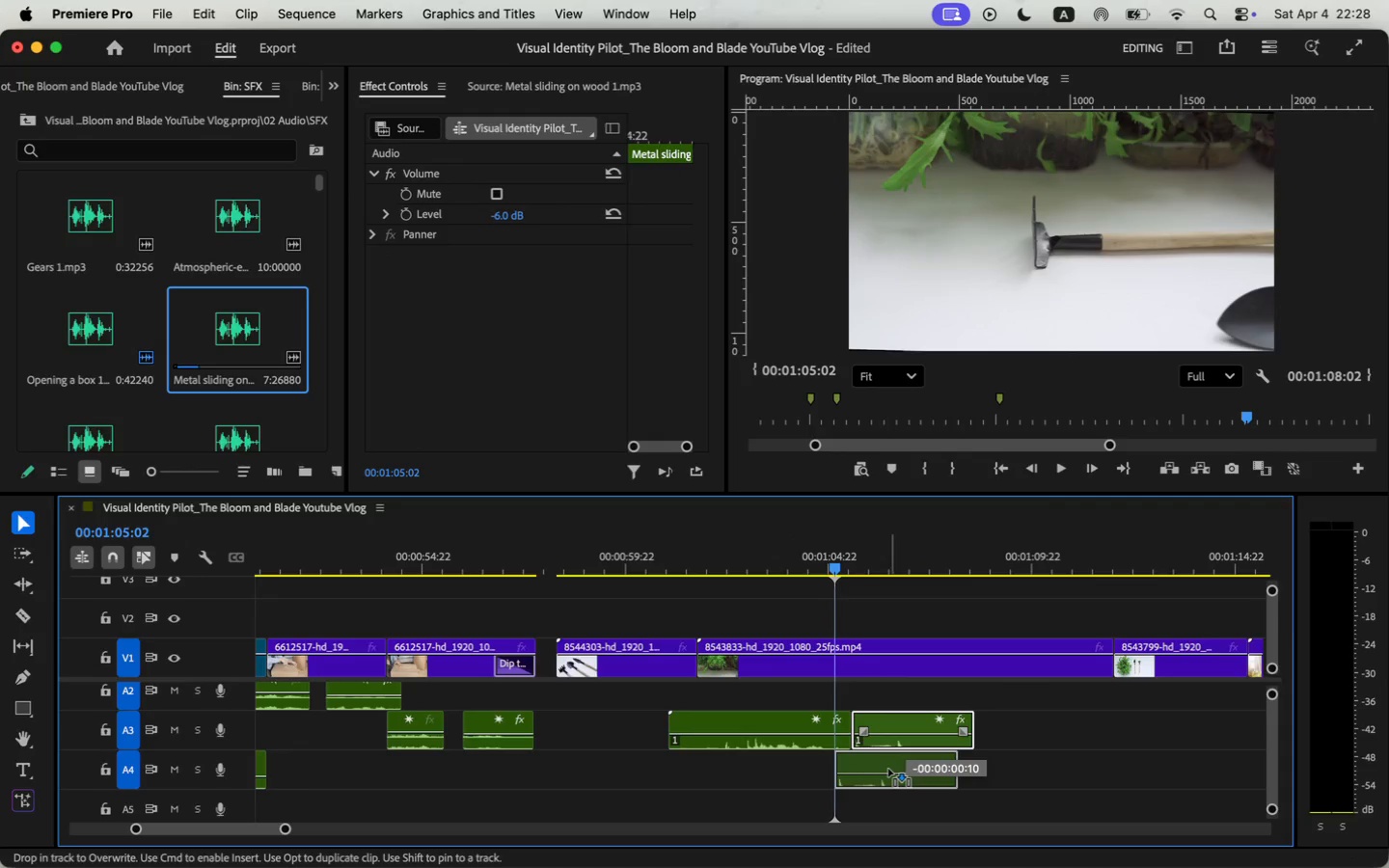 
left_click_drag(start_coordinate=[906, 745], to_coordinate=[888, 769])
 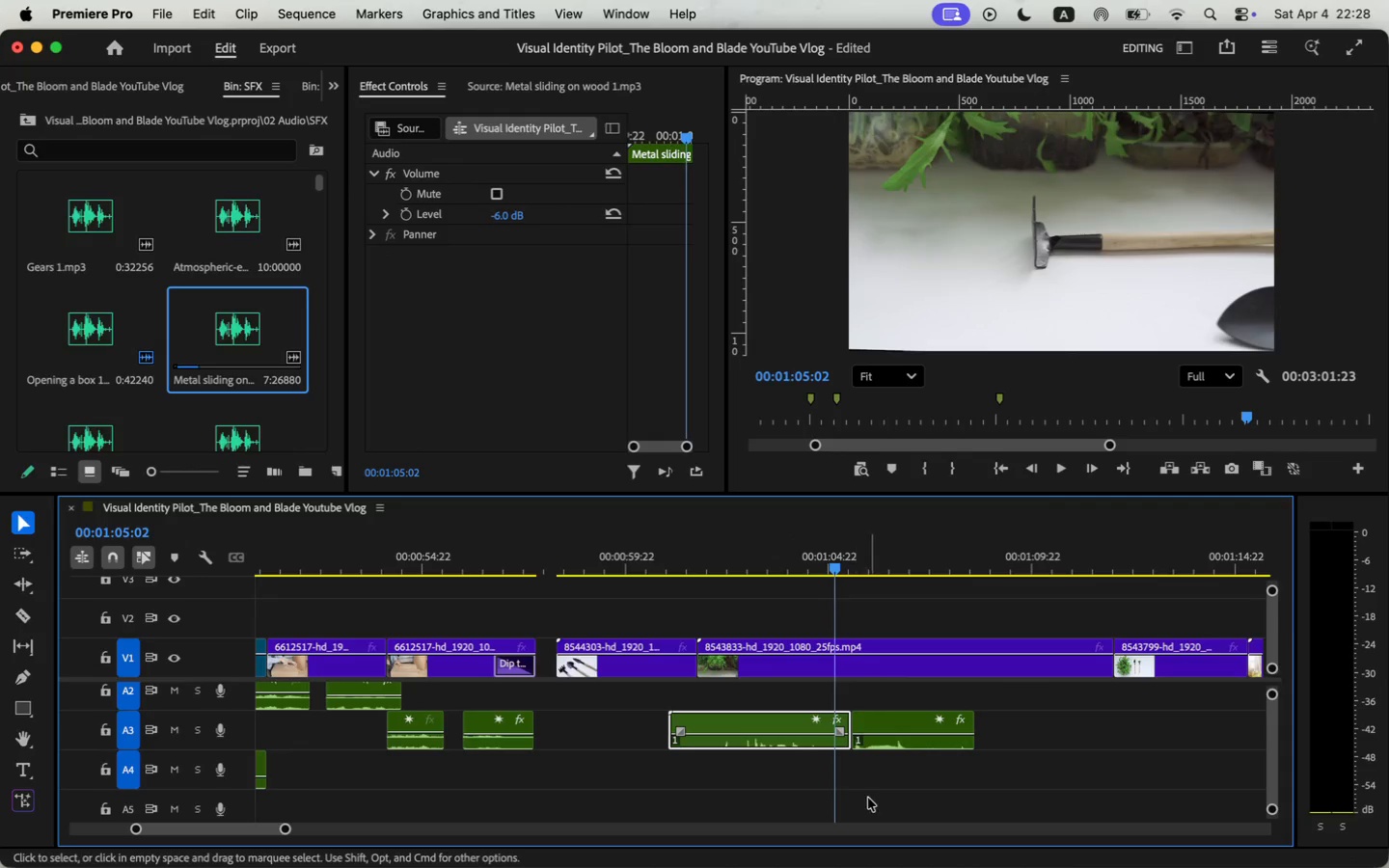 
key(Space)
 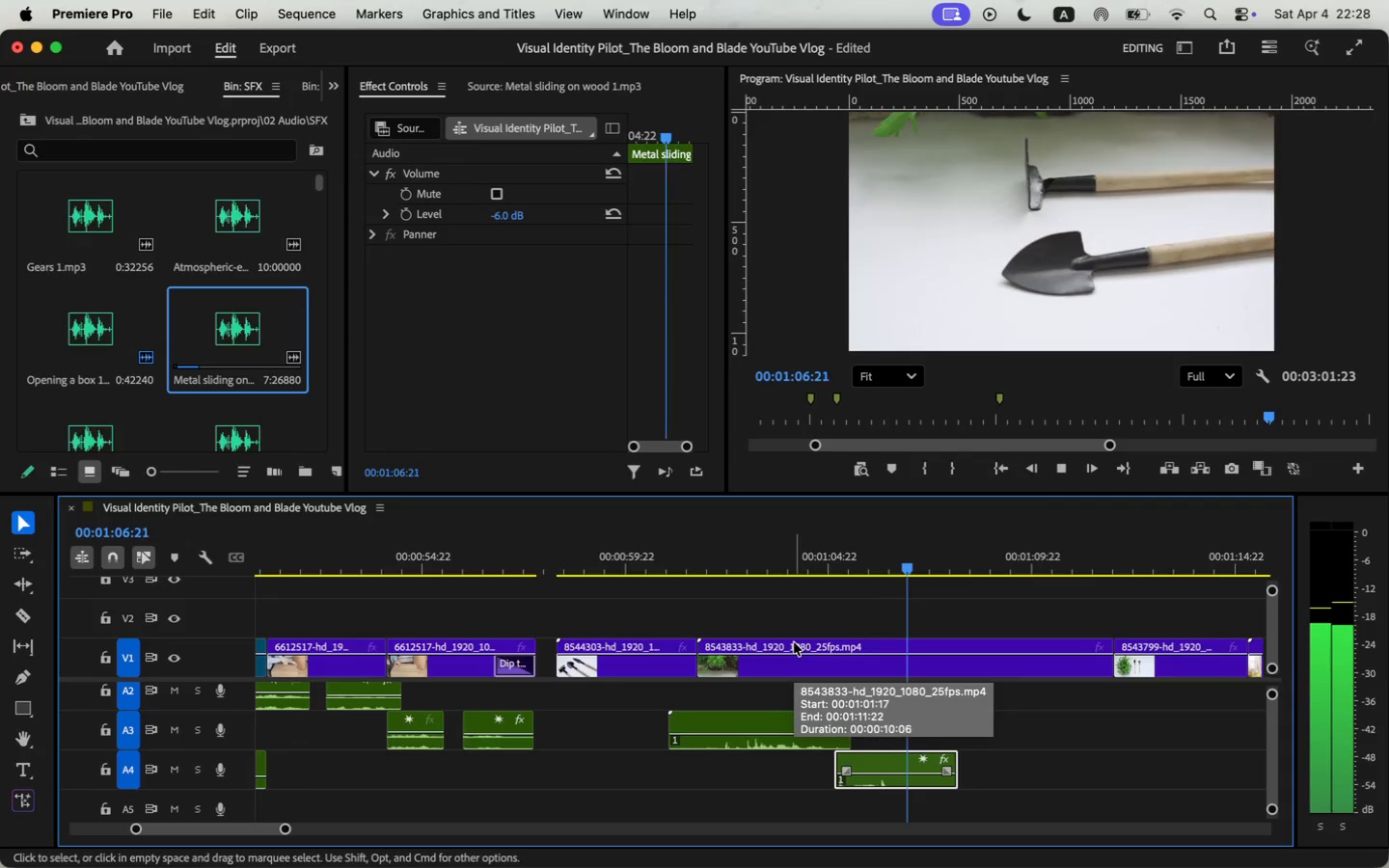 
key(Space)
 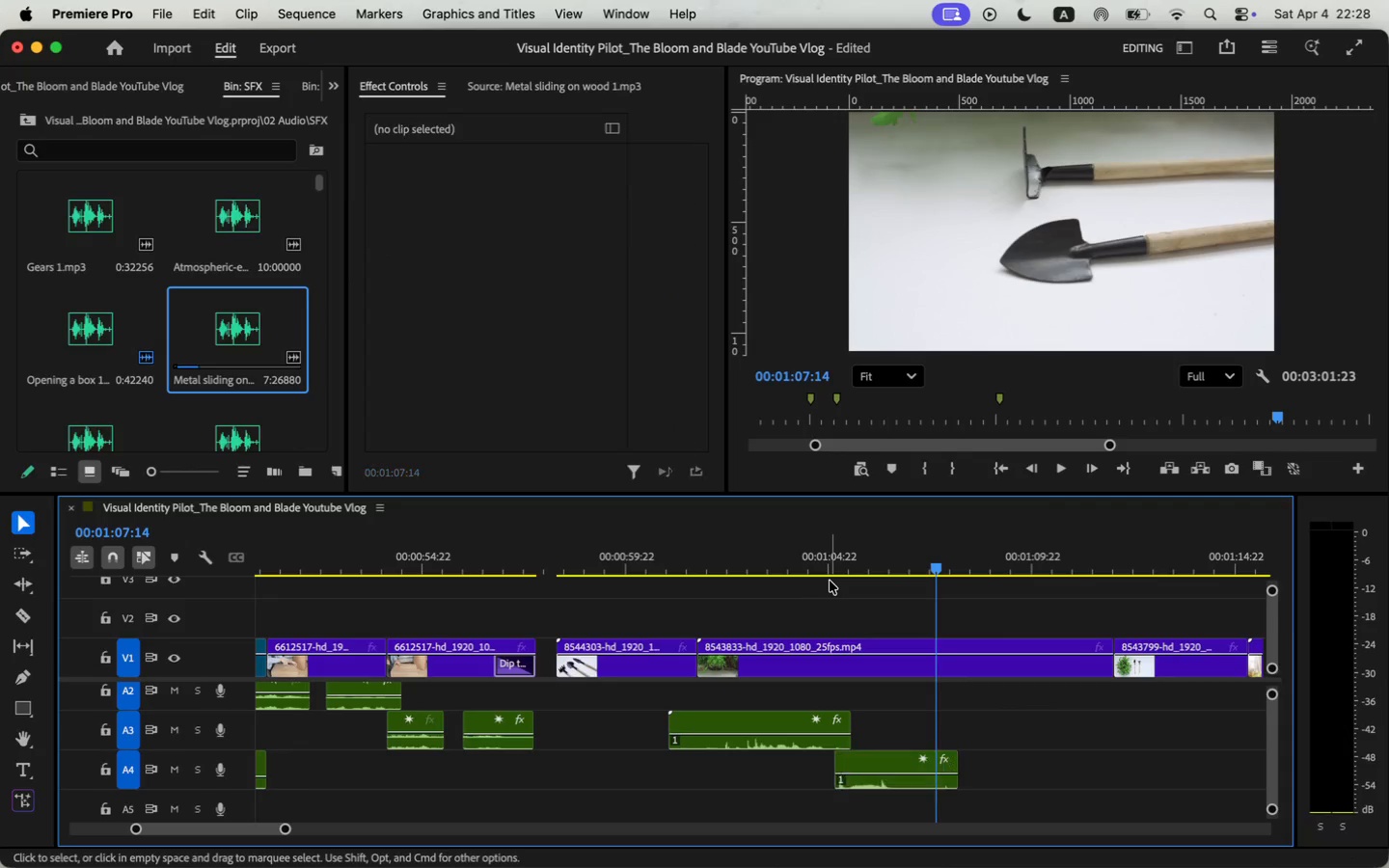 
double_click([835, 568])
 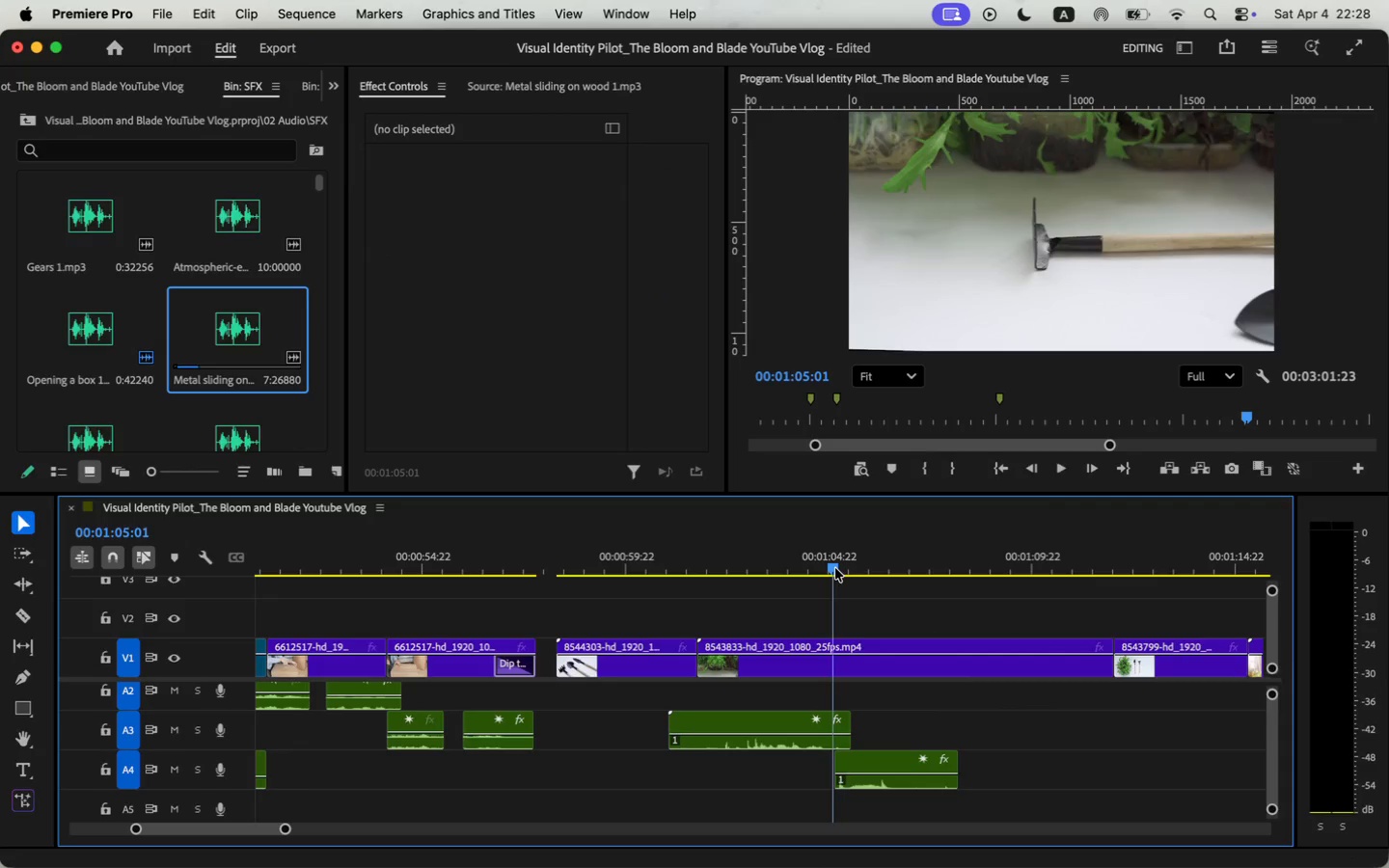 
key(Space)
 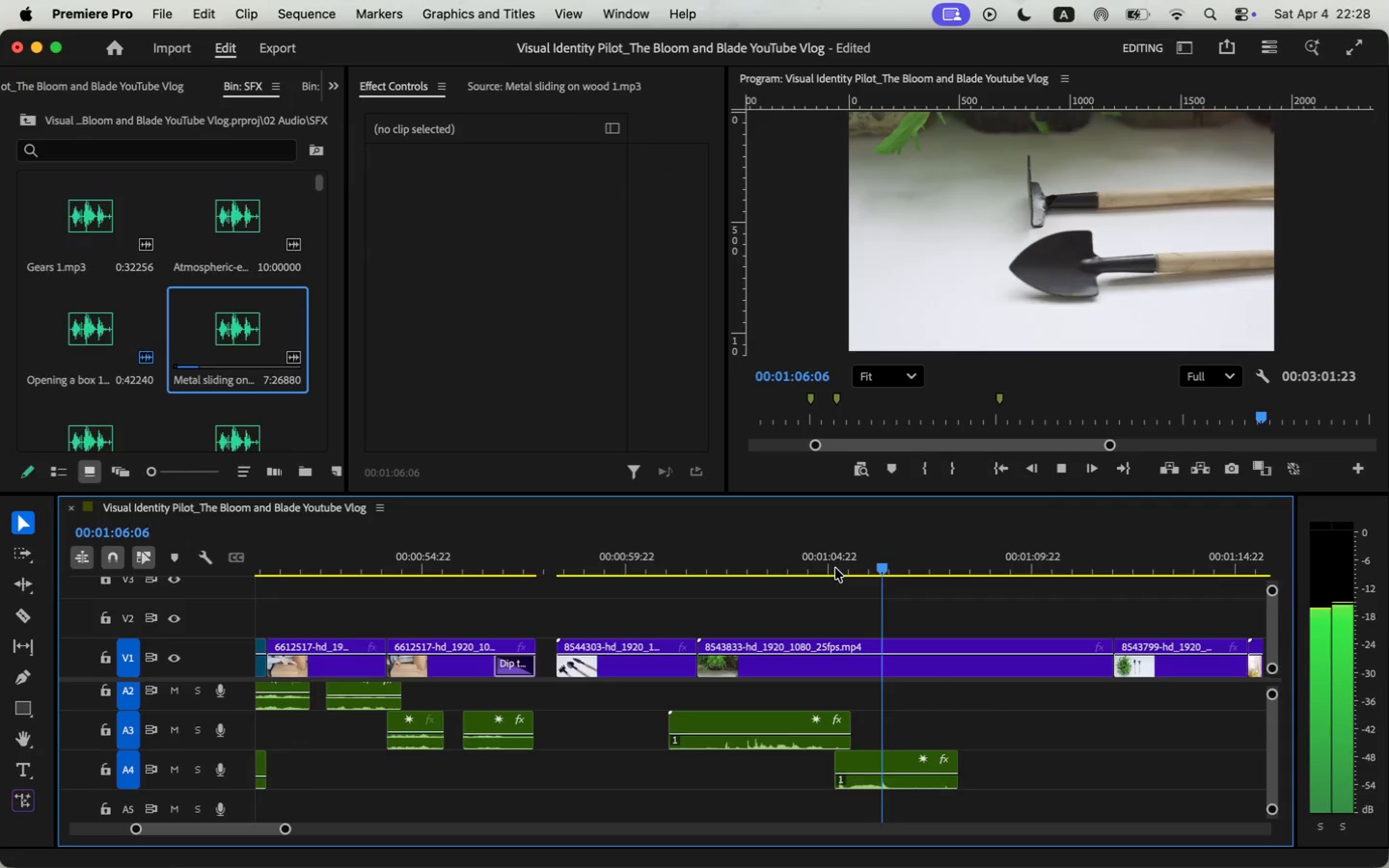 
key(Space)
 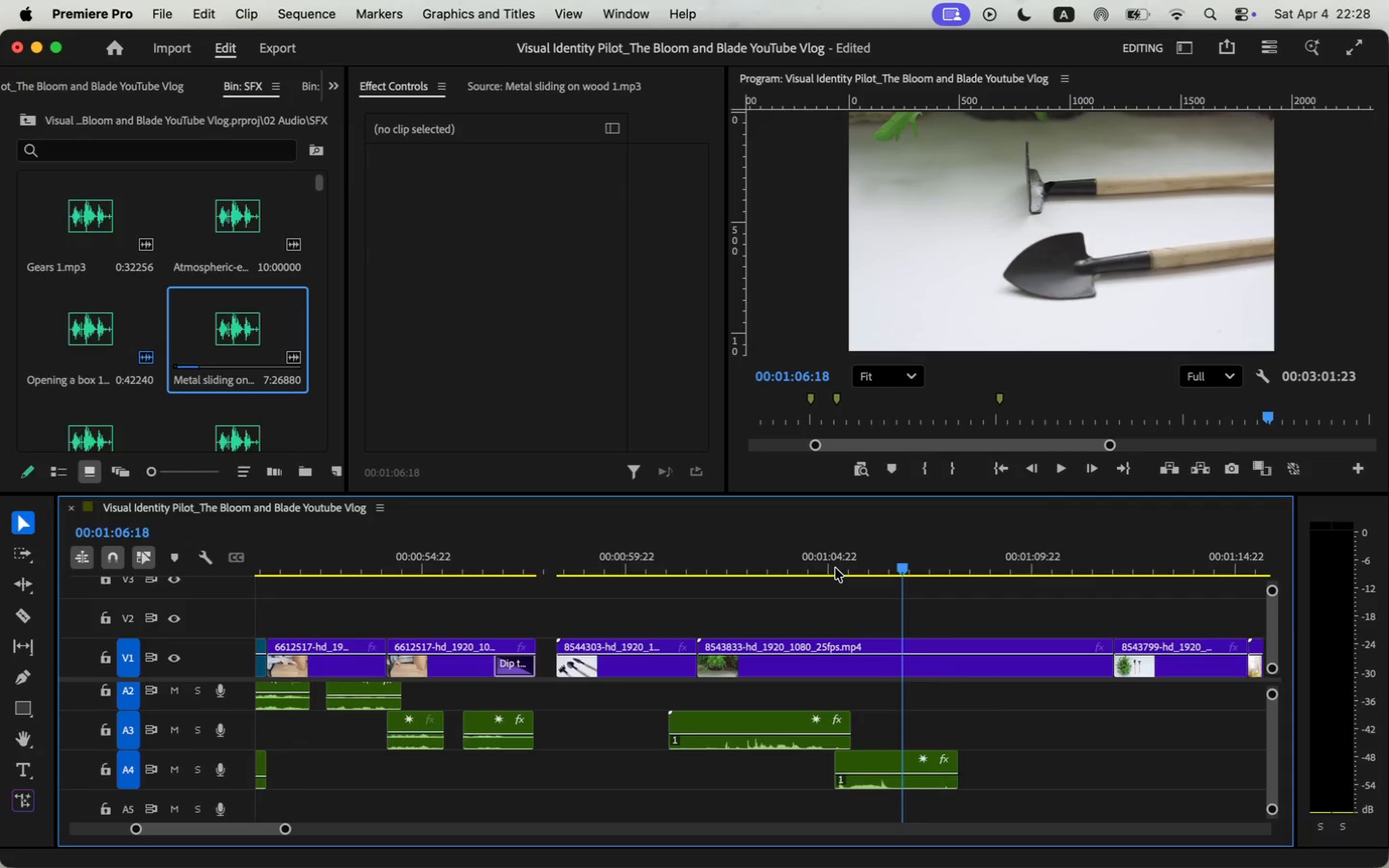 
left_click_drag(start_coordinate=[924, 780], to_coordinate=[936, 781])
 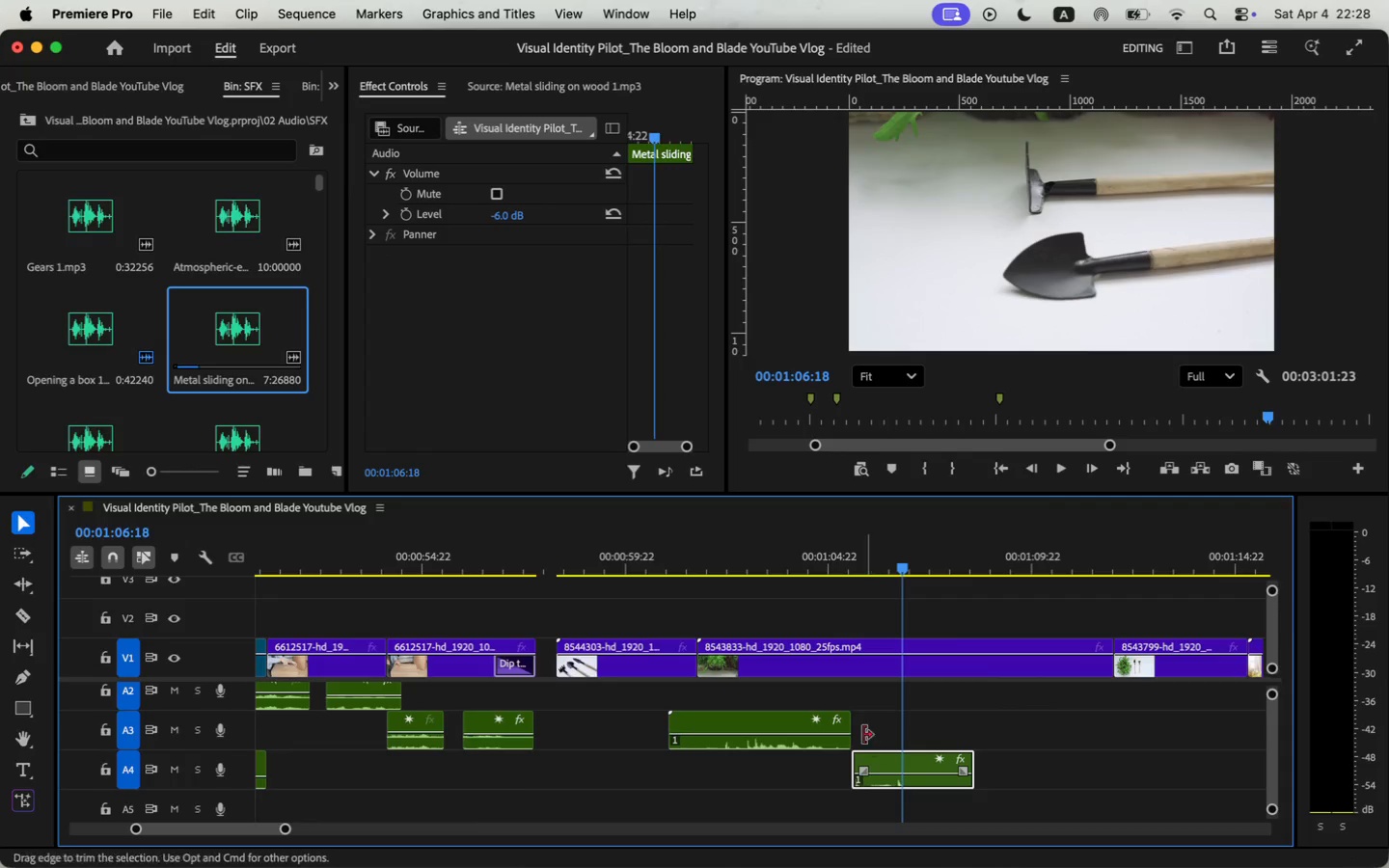 
key(Space)
 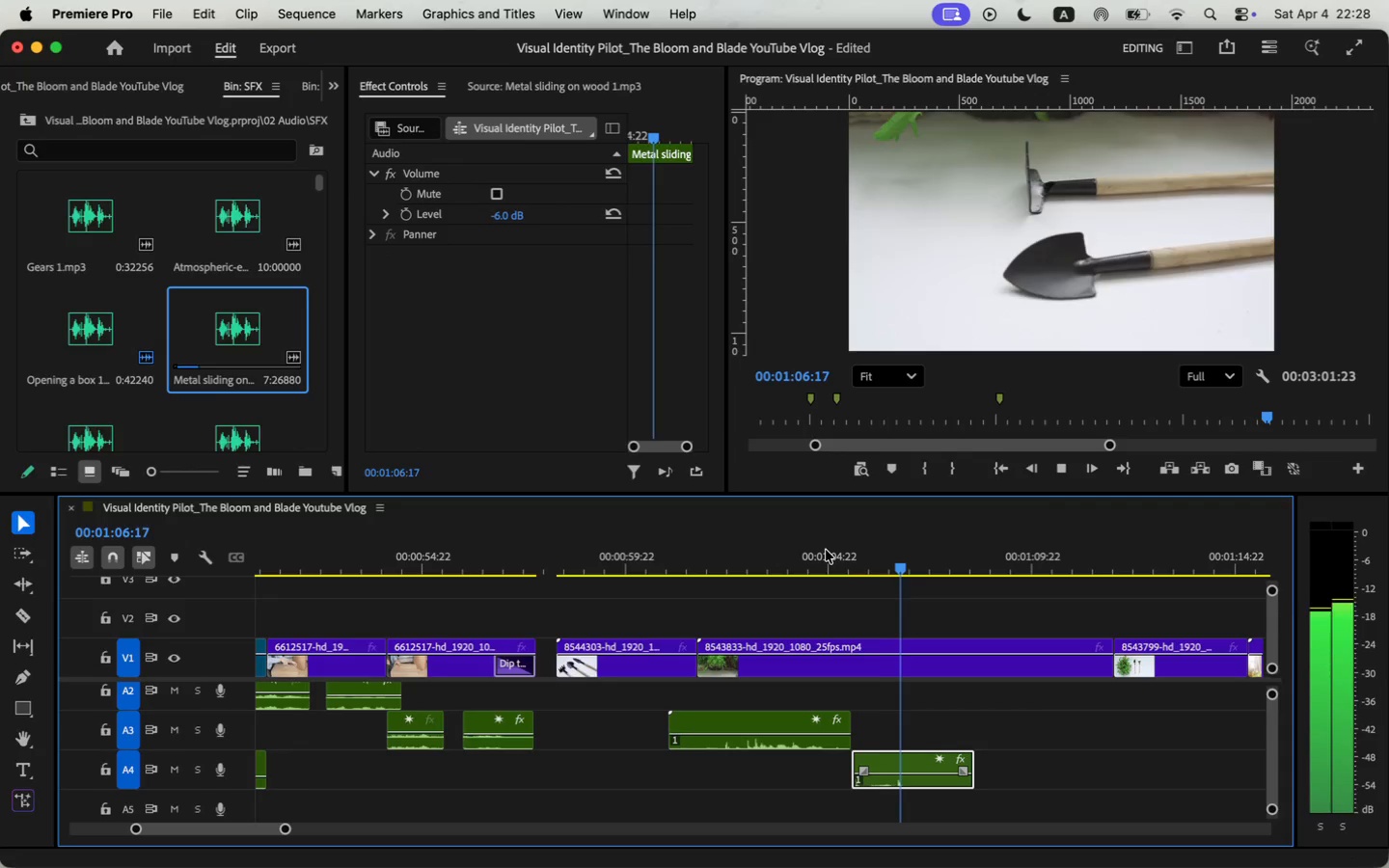 
key(Space)
 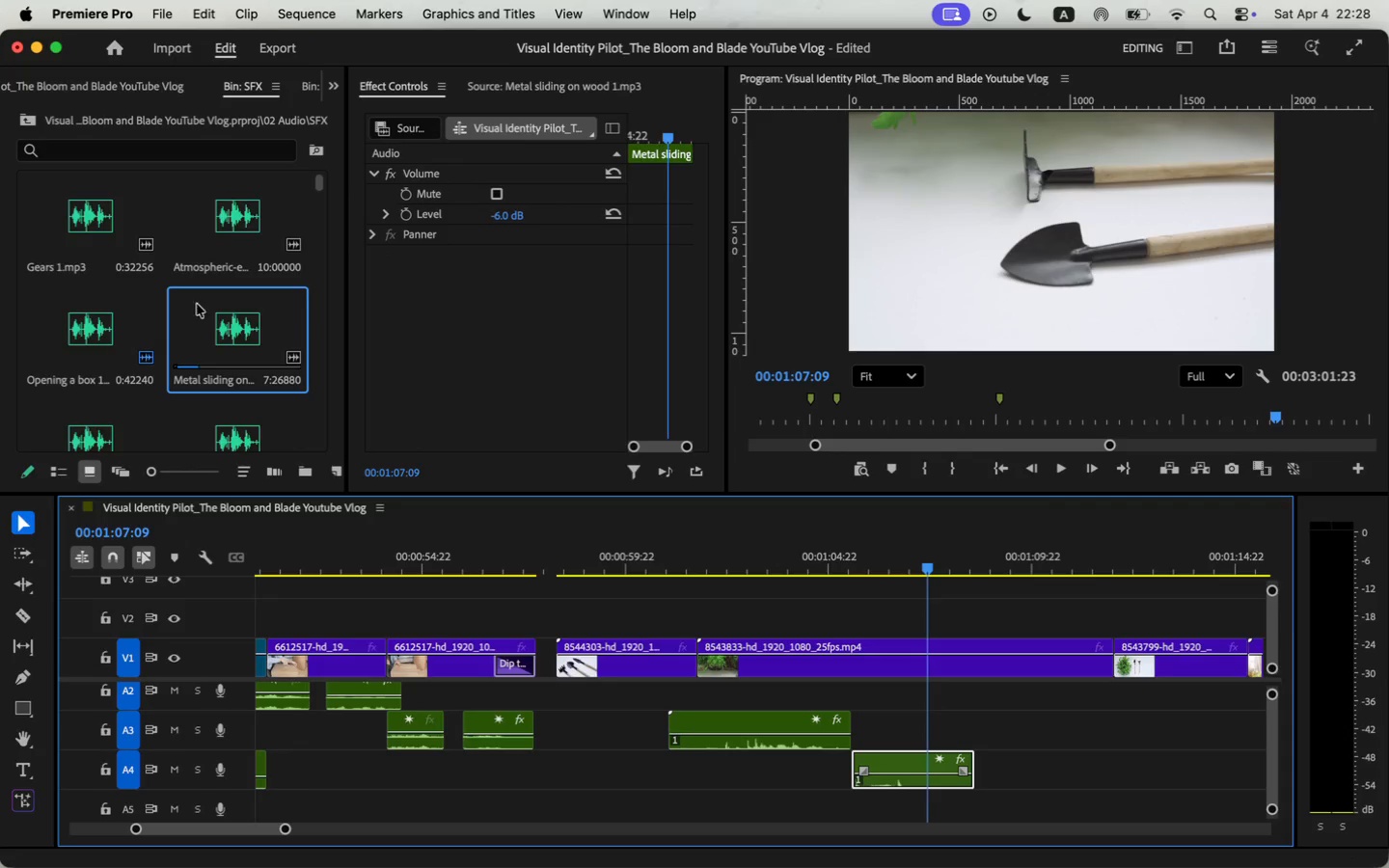 
double_click([249, 321])
 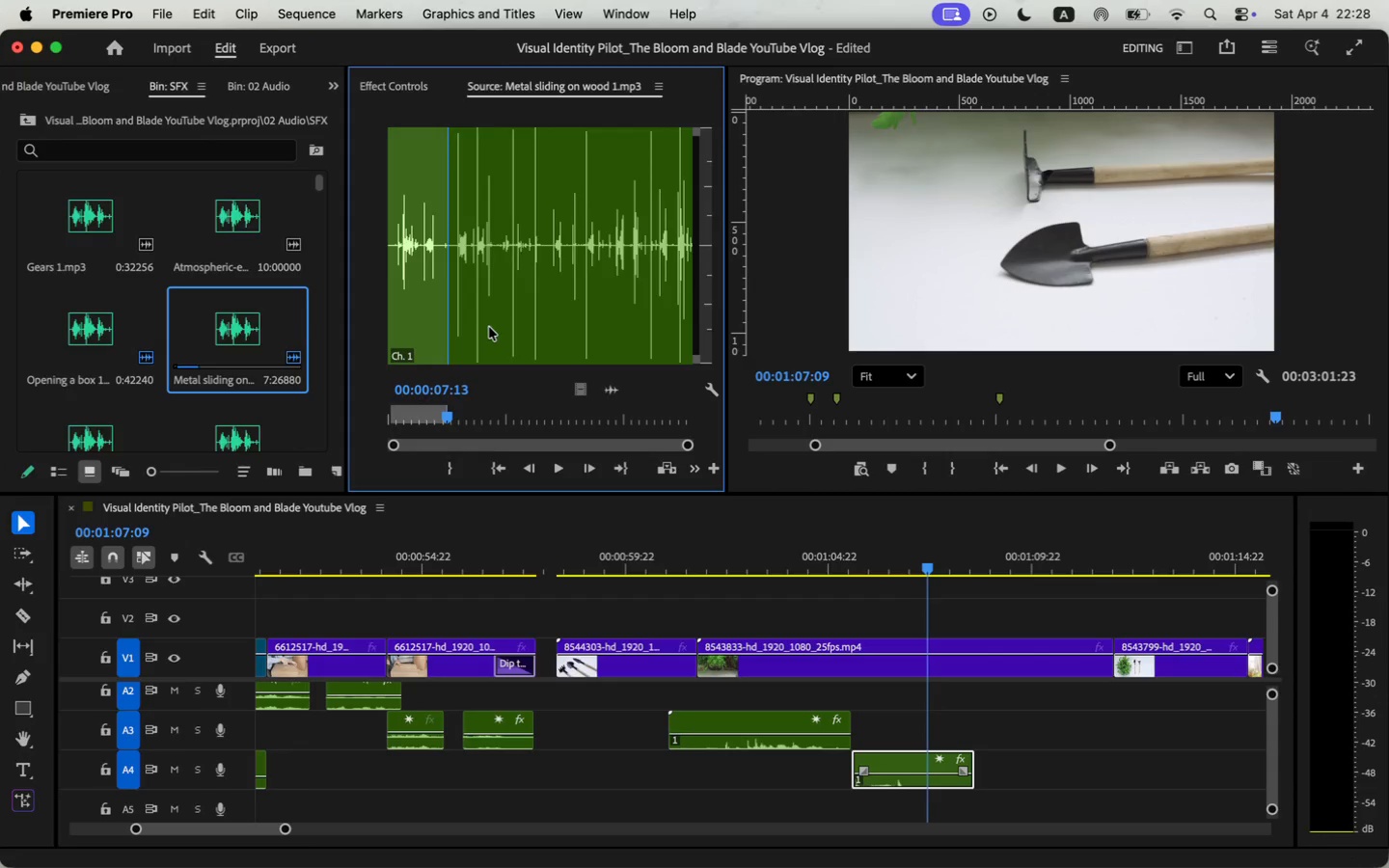 
key(Space)
 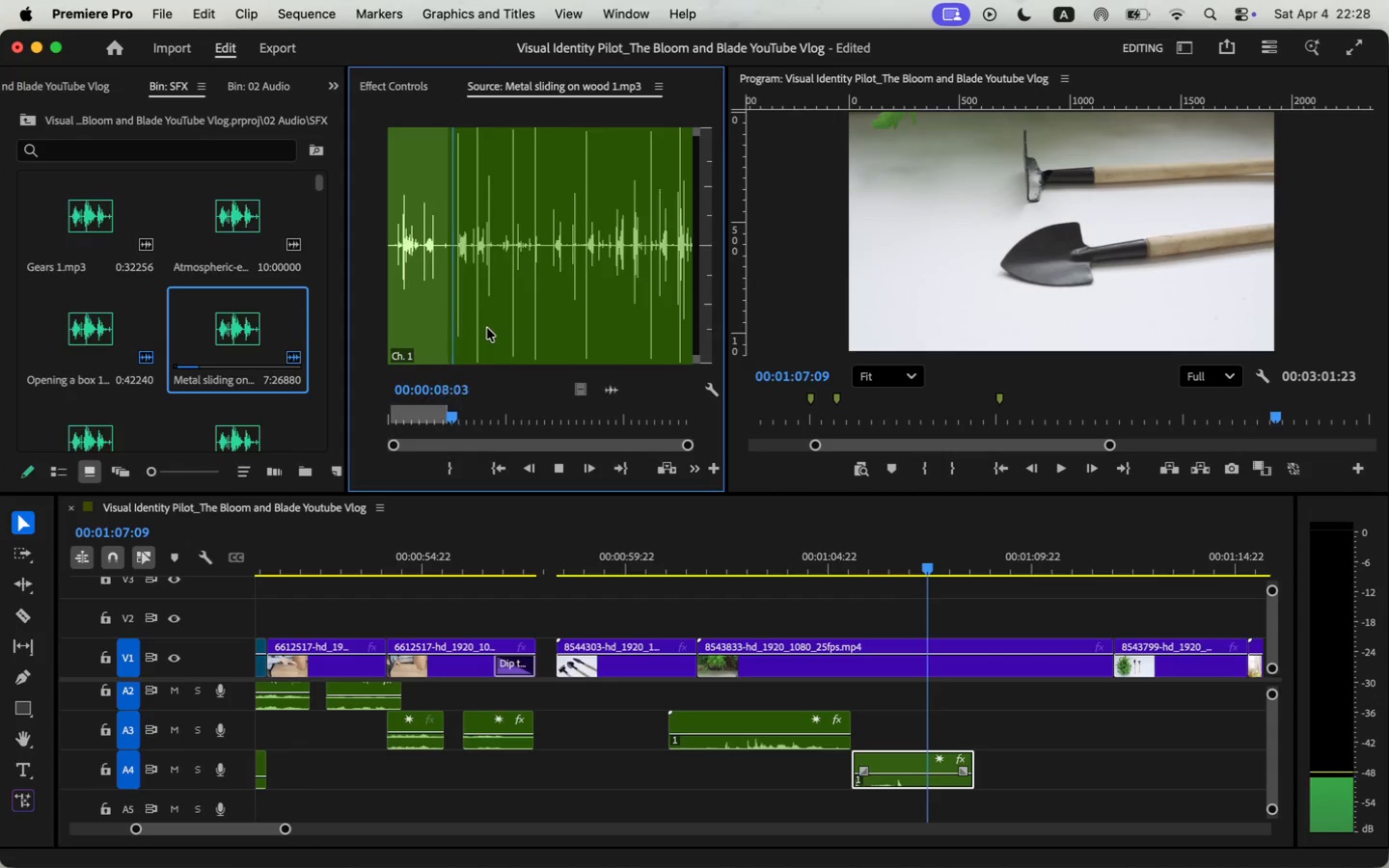 
key(Space)
 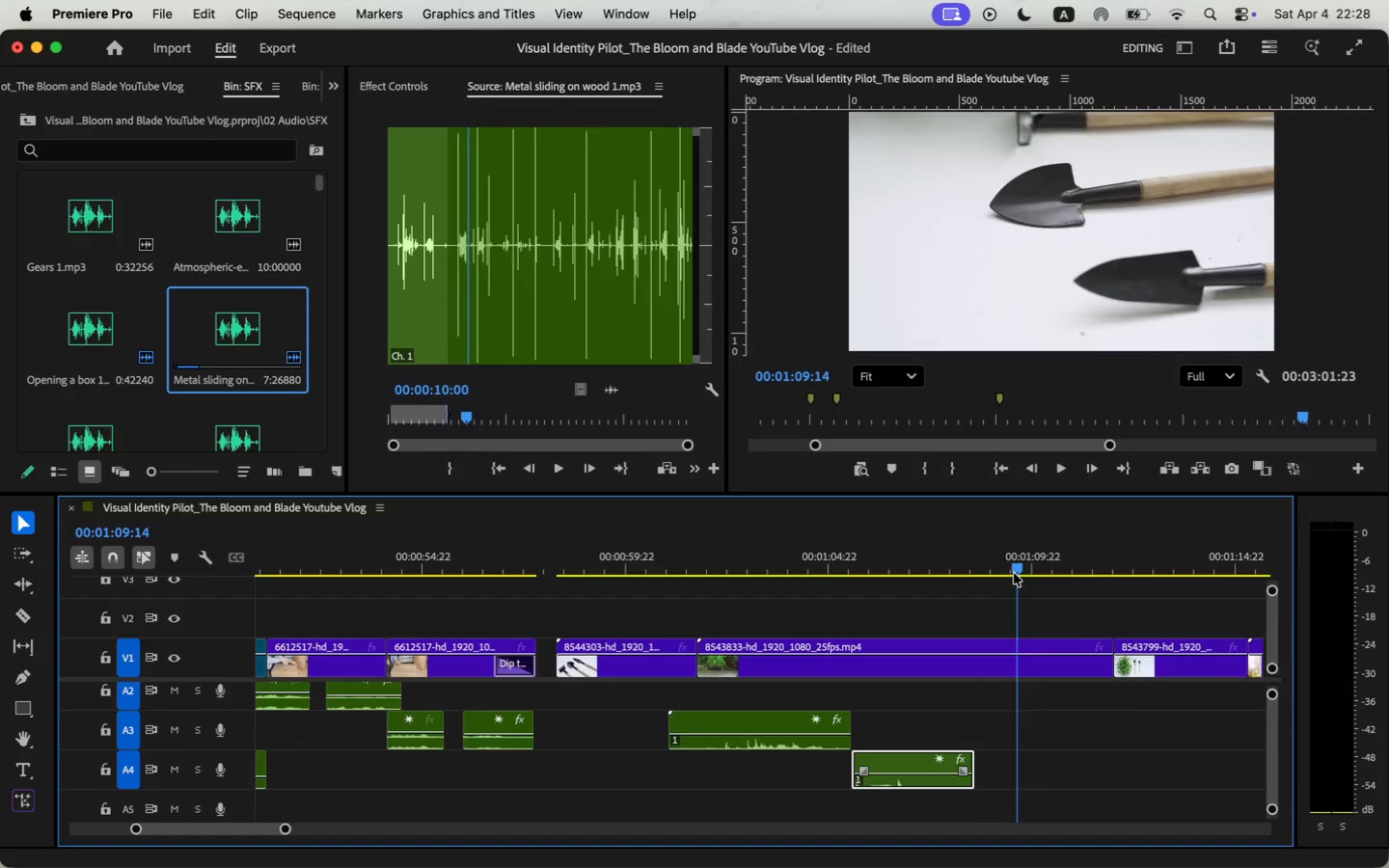 
left_click_drag(start_coordinate=[927, 567], to_coordinate=[1018, 531])
 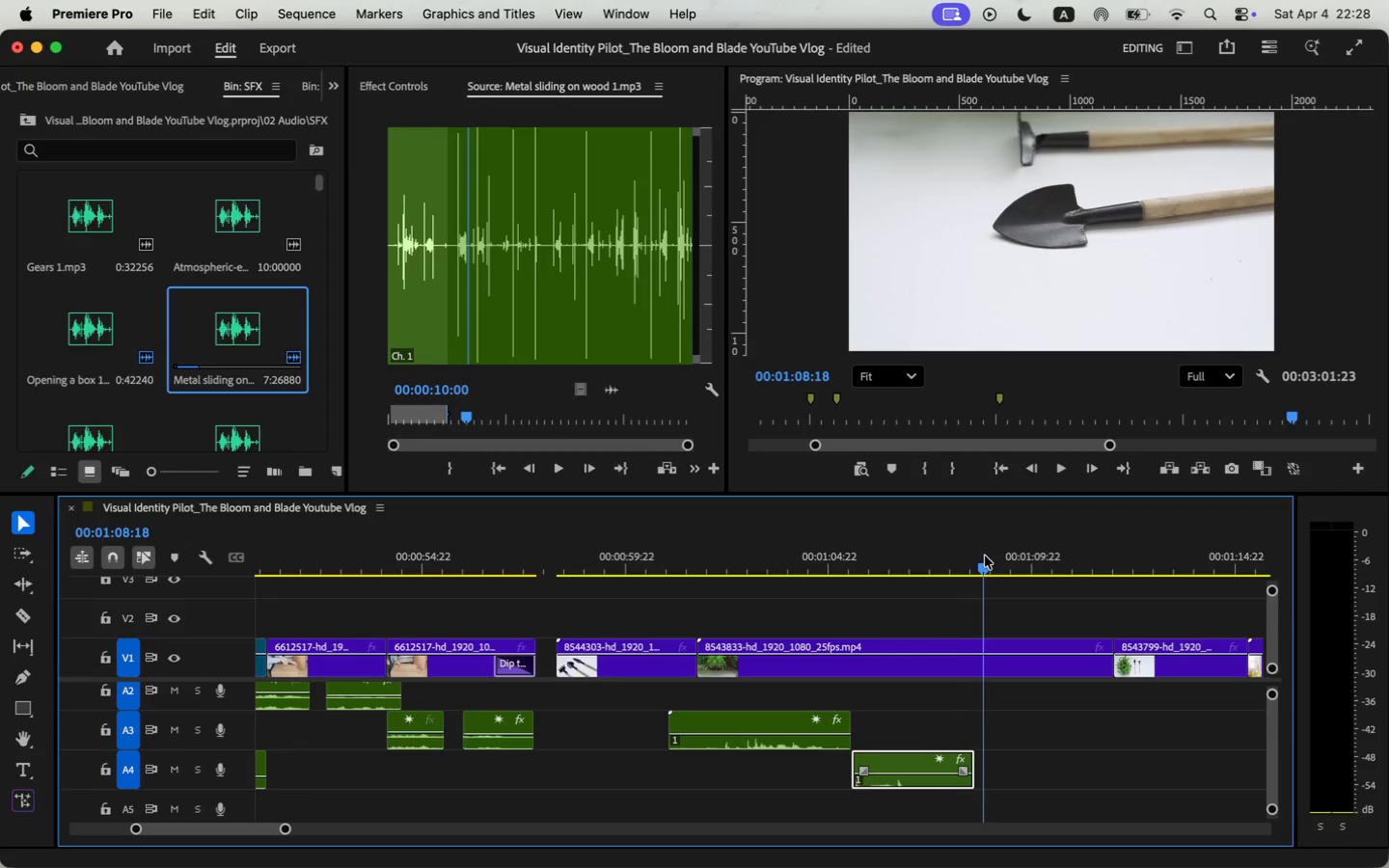 
key(I)
 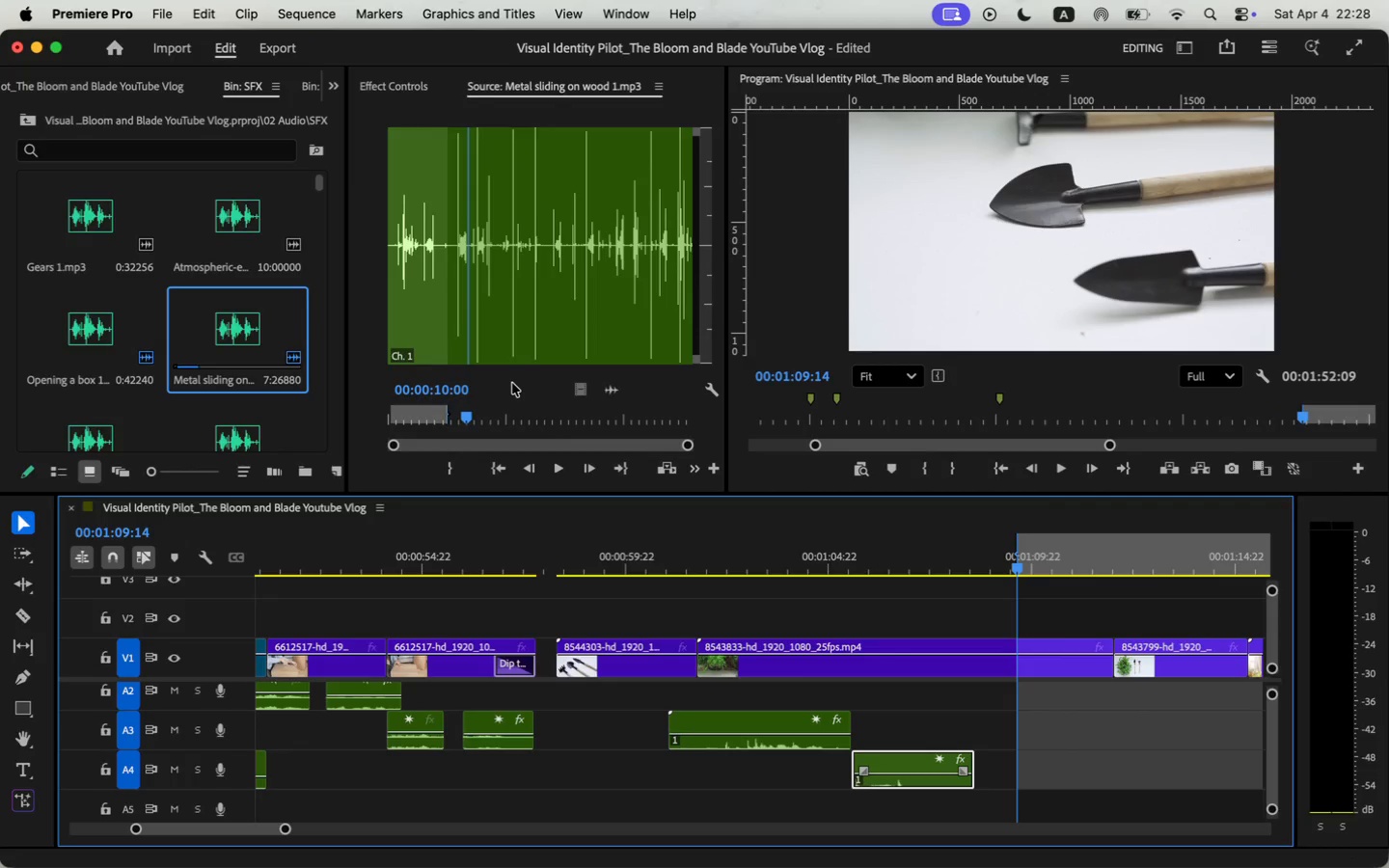 
left_click([512, 383])
 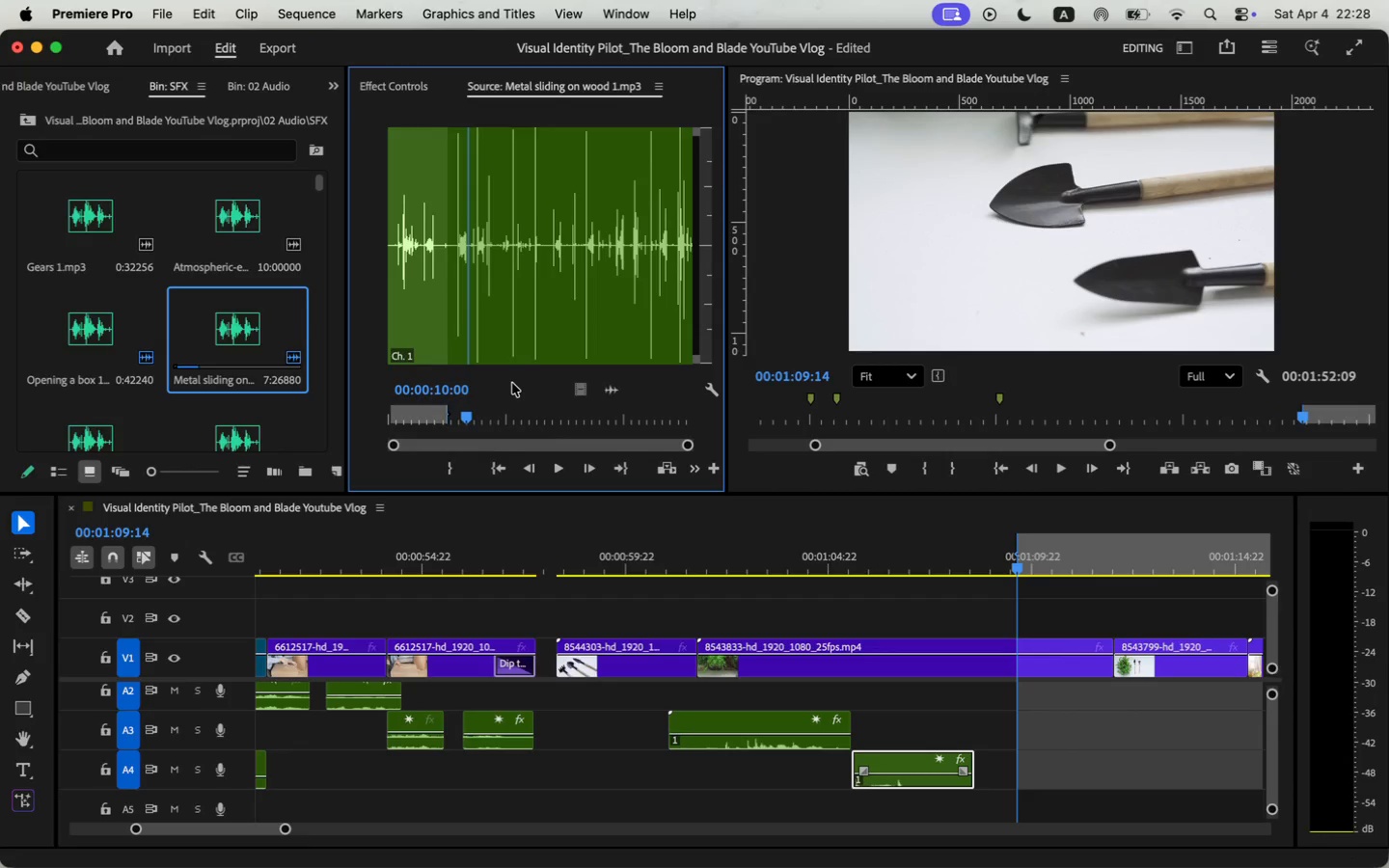 
key(I)
 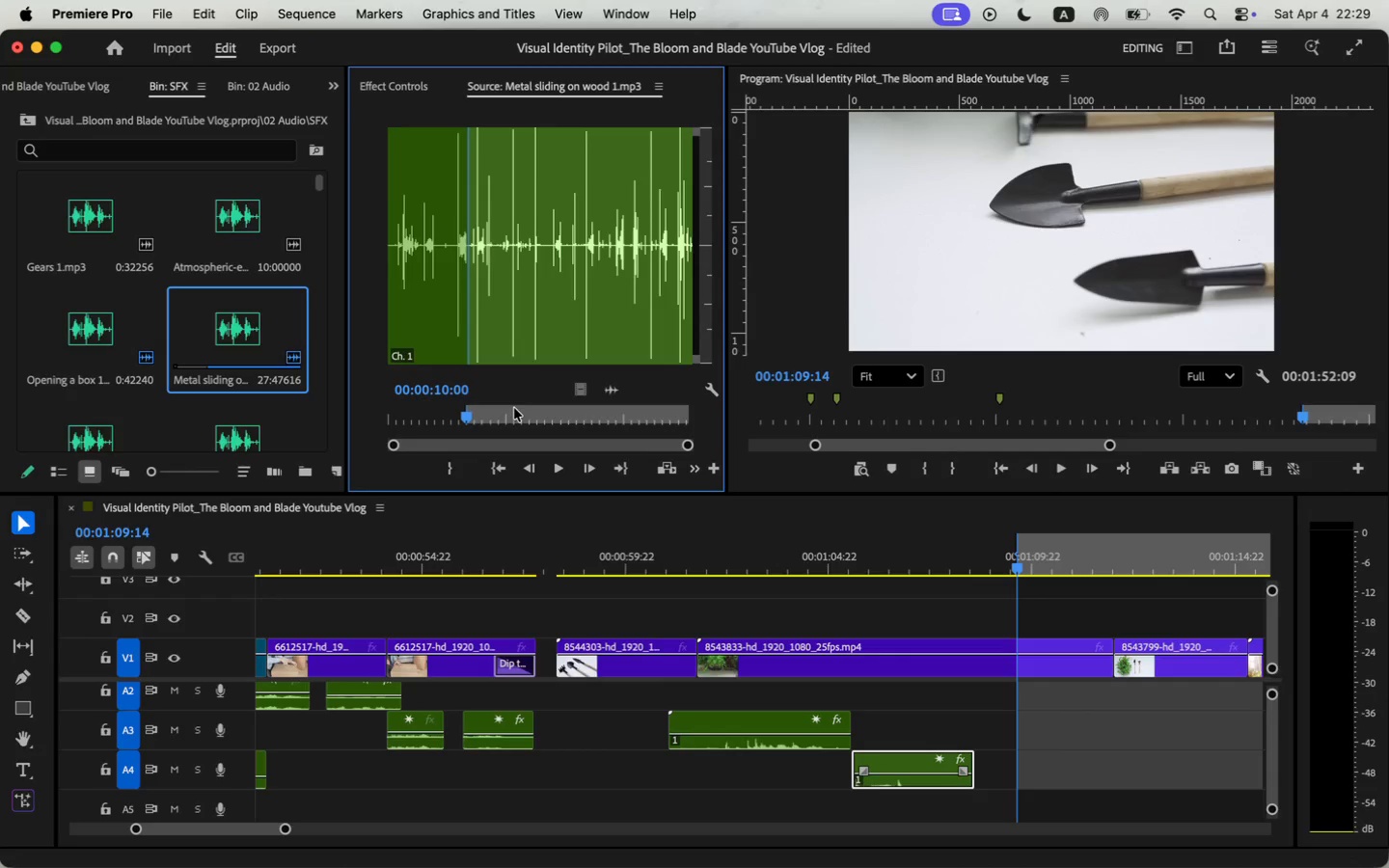 
wait(40.68)
 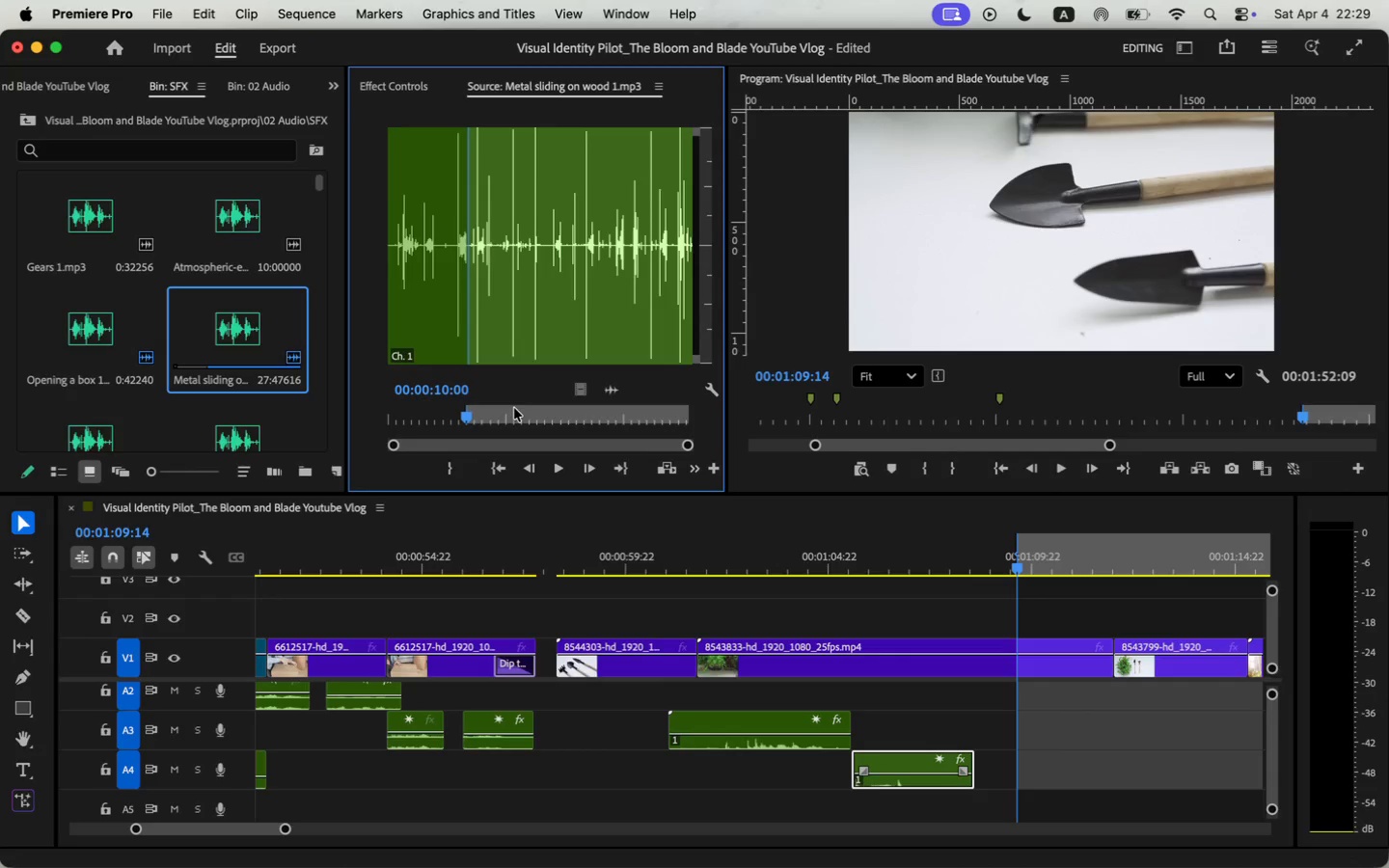 
left_click([559, 470])
 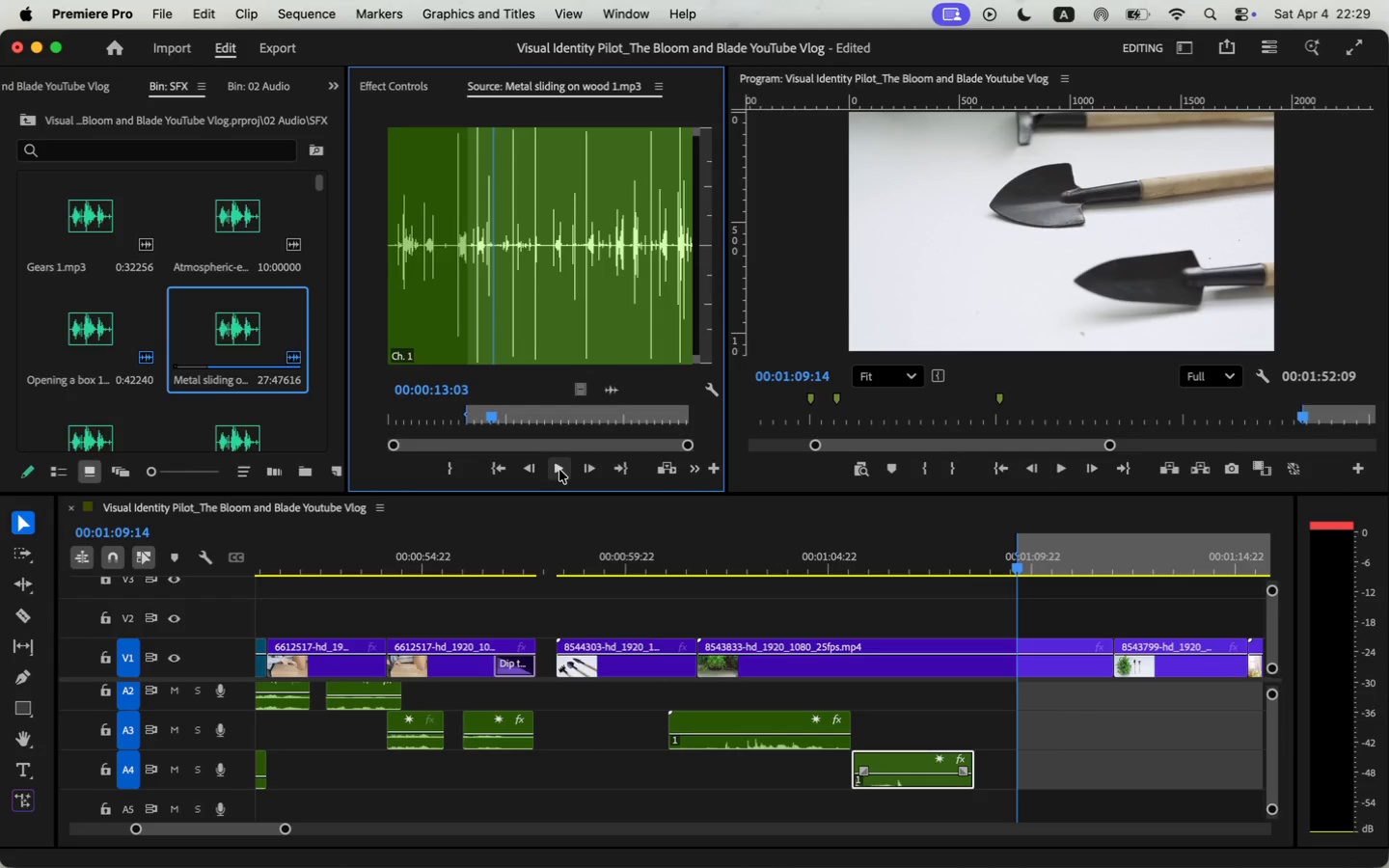 
key(O)
 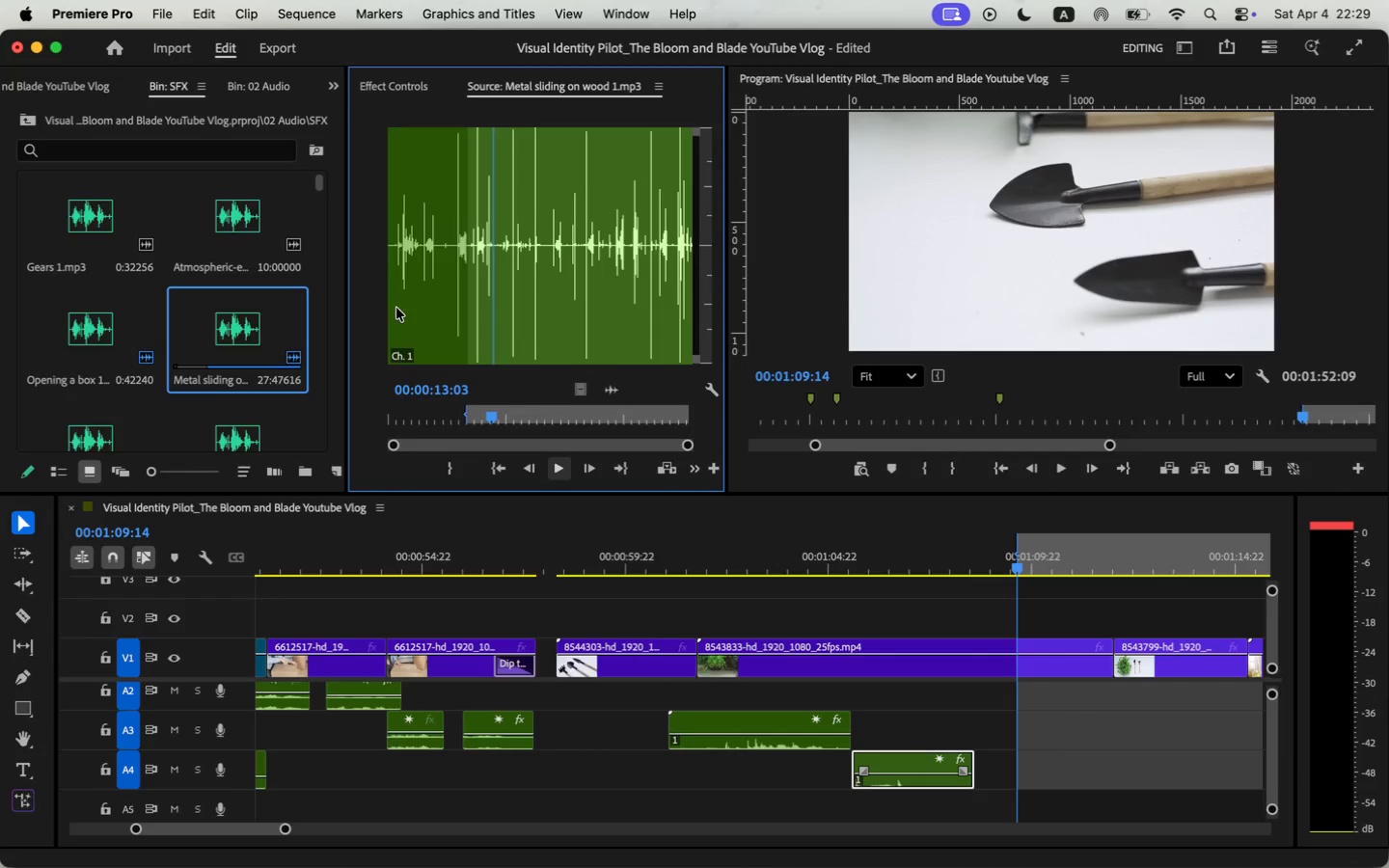 
left_click([554, 416])
 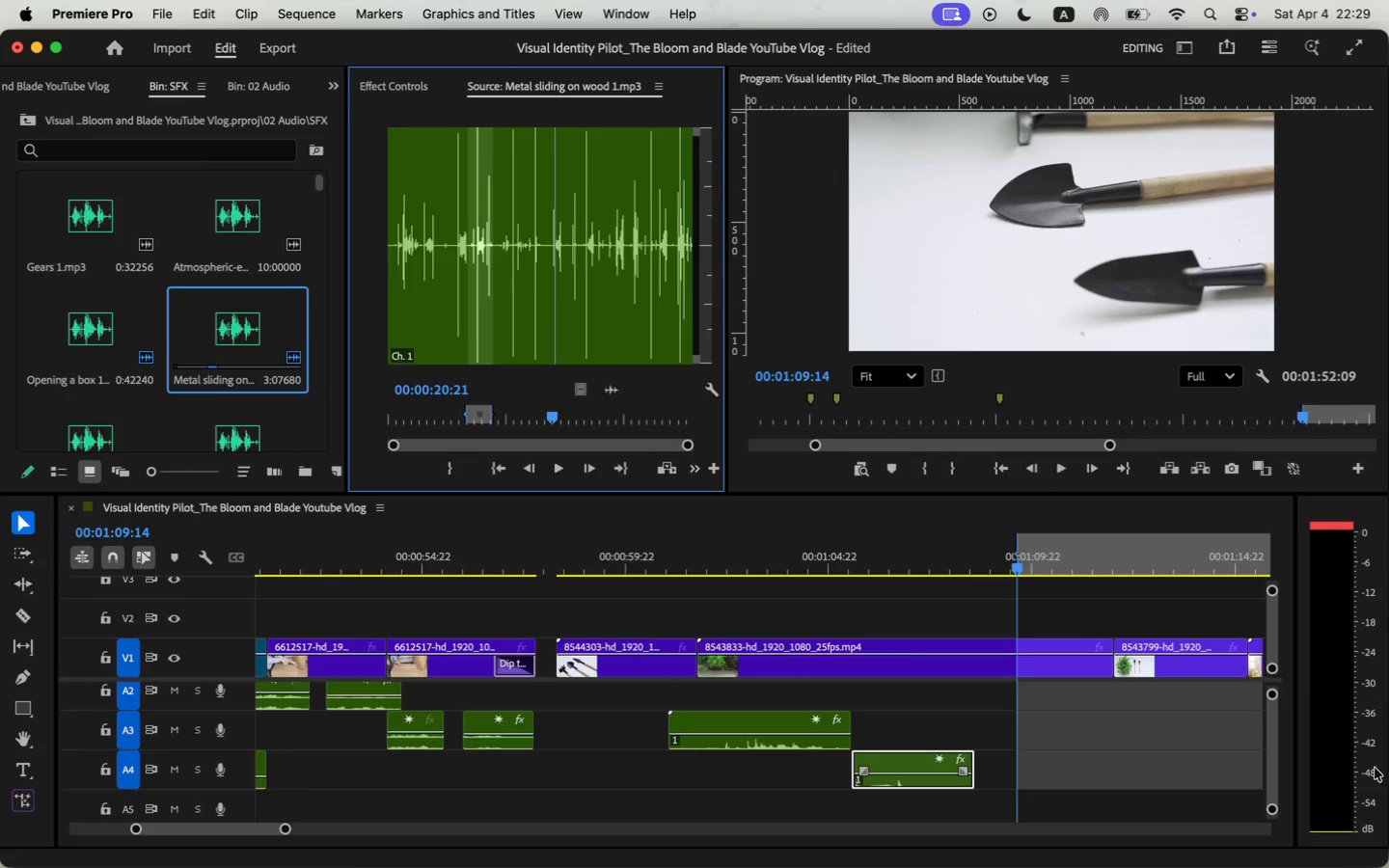 
right_click([1131, 543])
 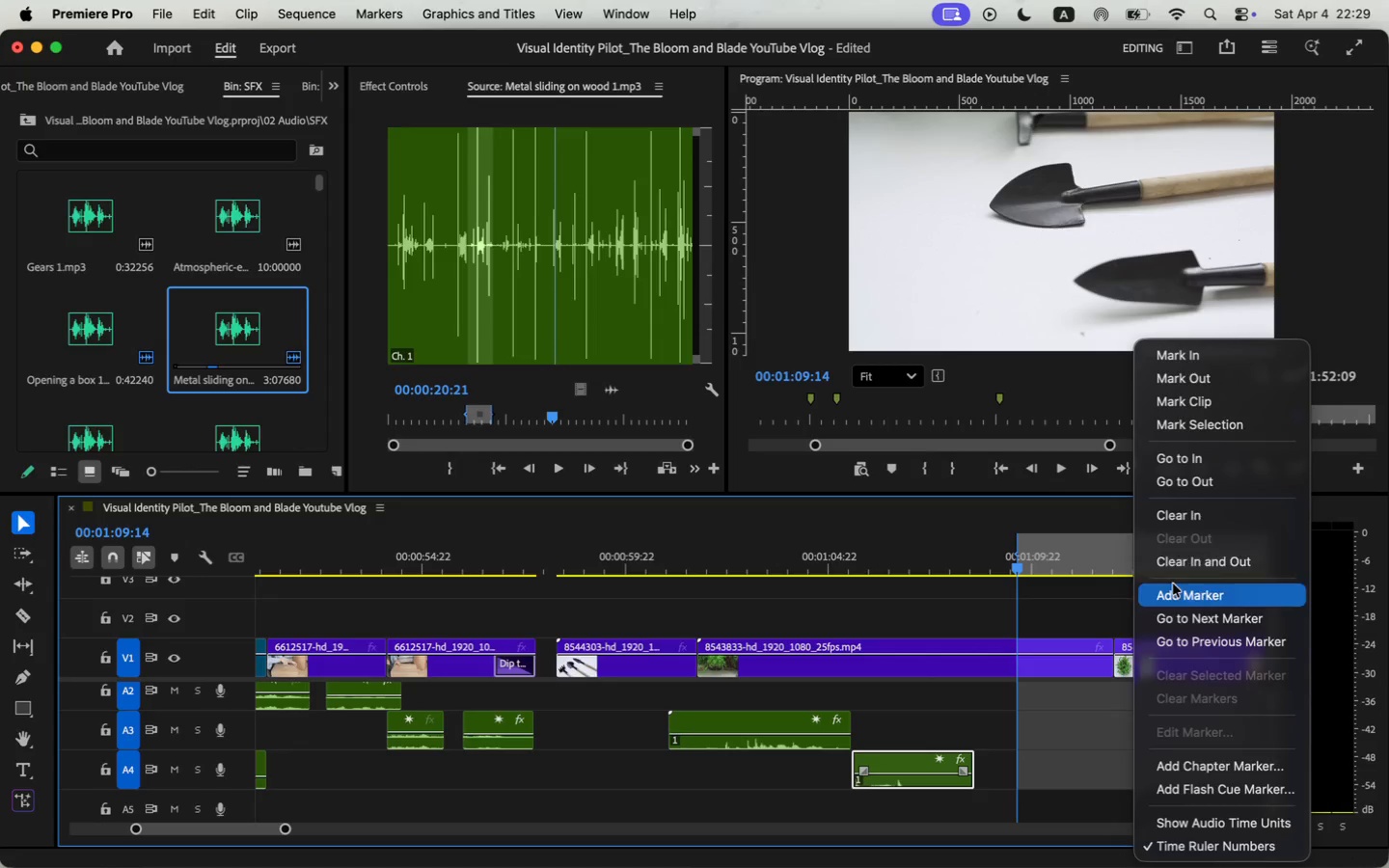 
left_click([1177, 567])
 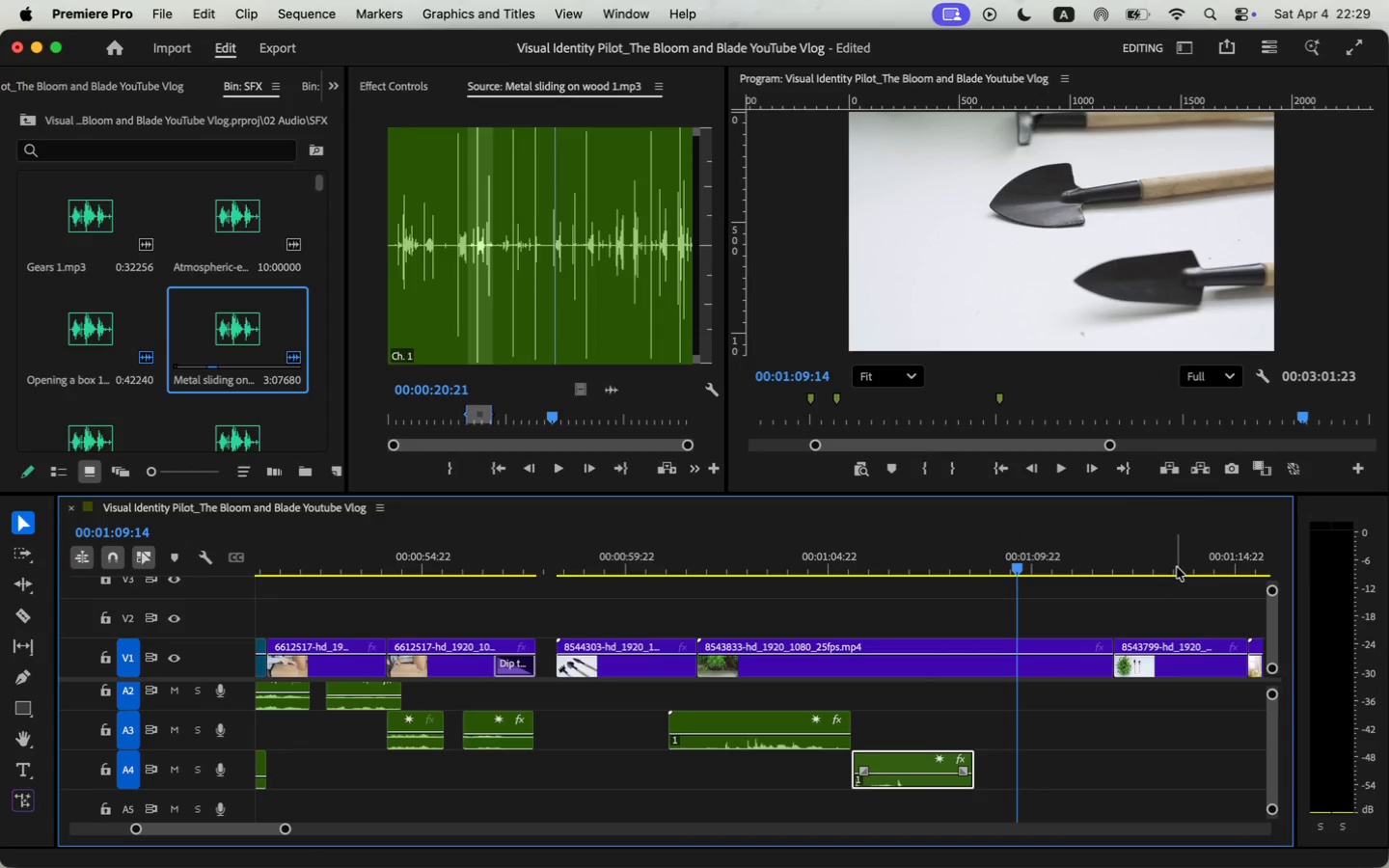 
left_click_drag(start_coordinate=[257, 831], to_coordinate=[271, 835])
 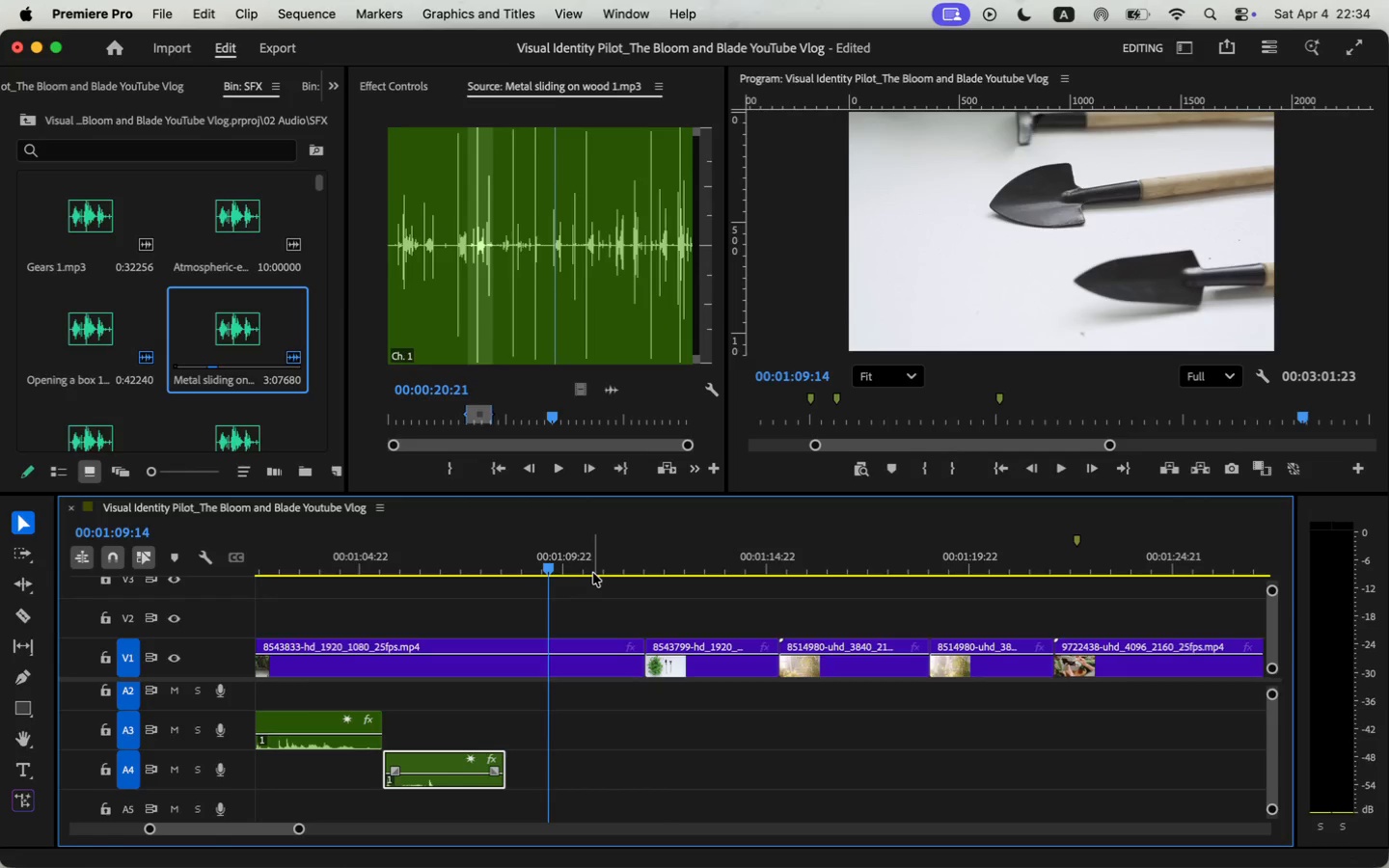 
wait(291.87)
 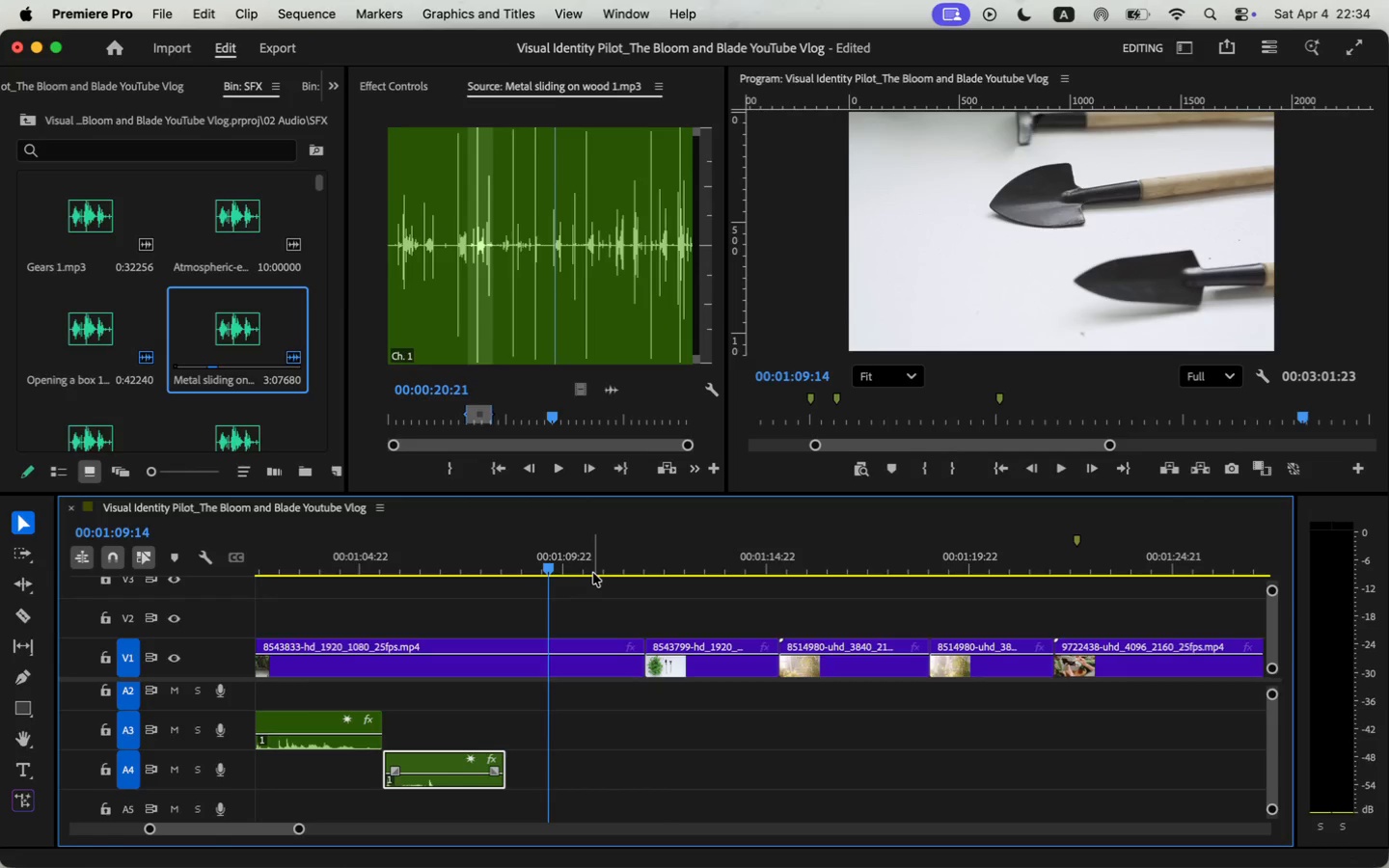 
scroll: coordinate [575, 738], scroll_direction: down, amount: 3.0
 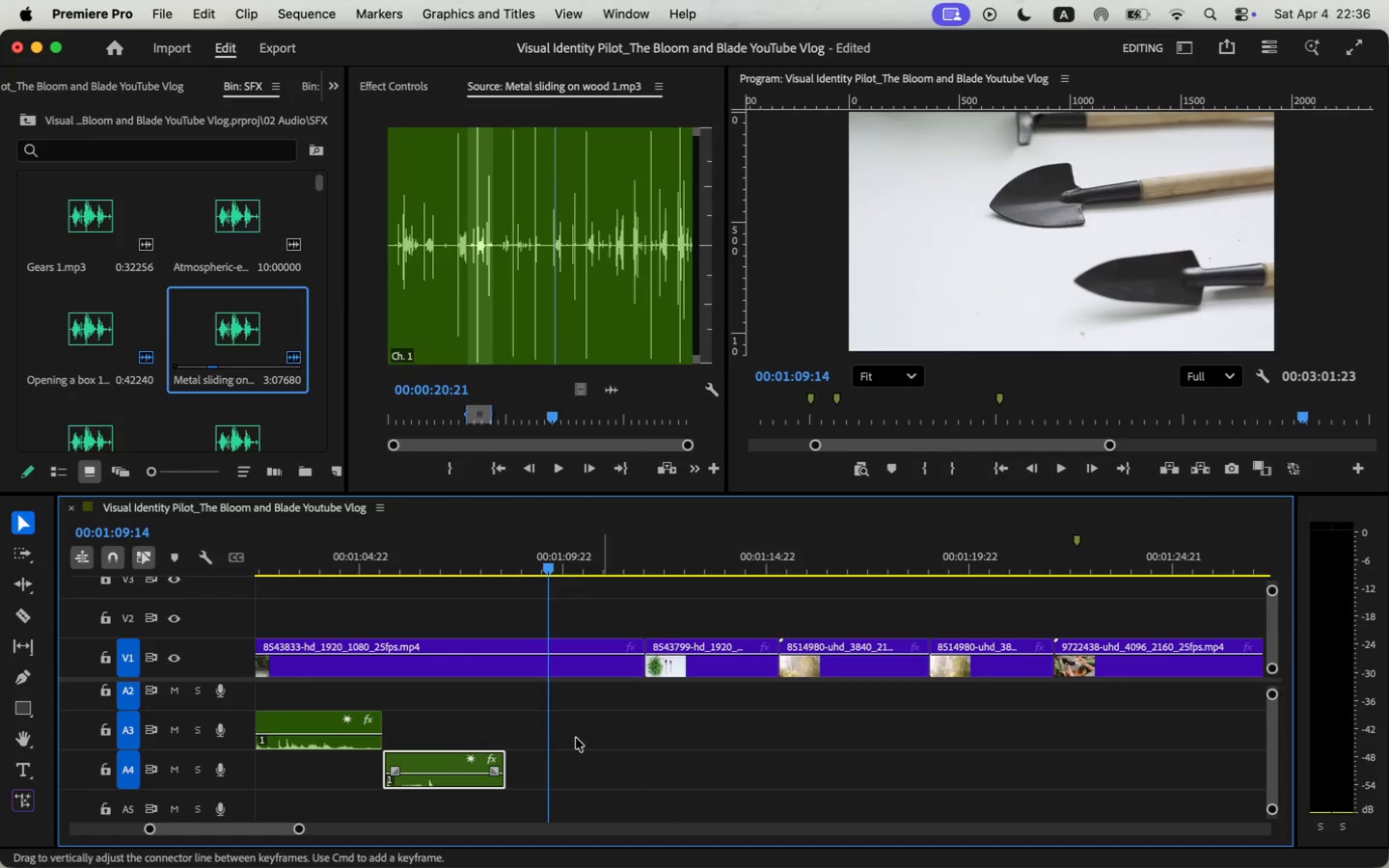 
wait(132.27)
 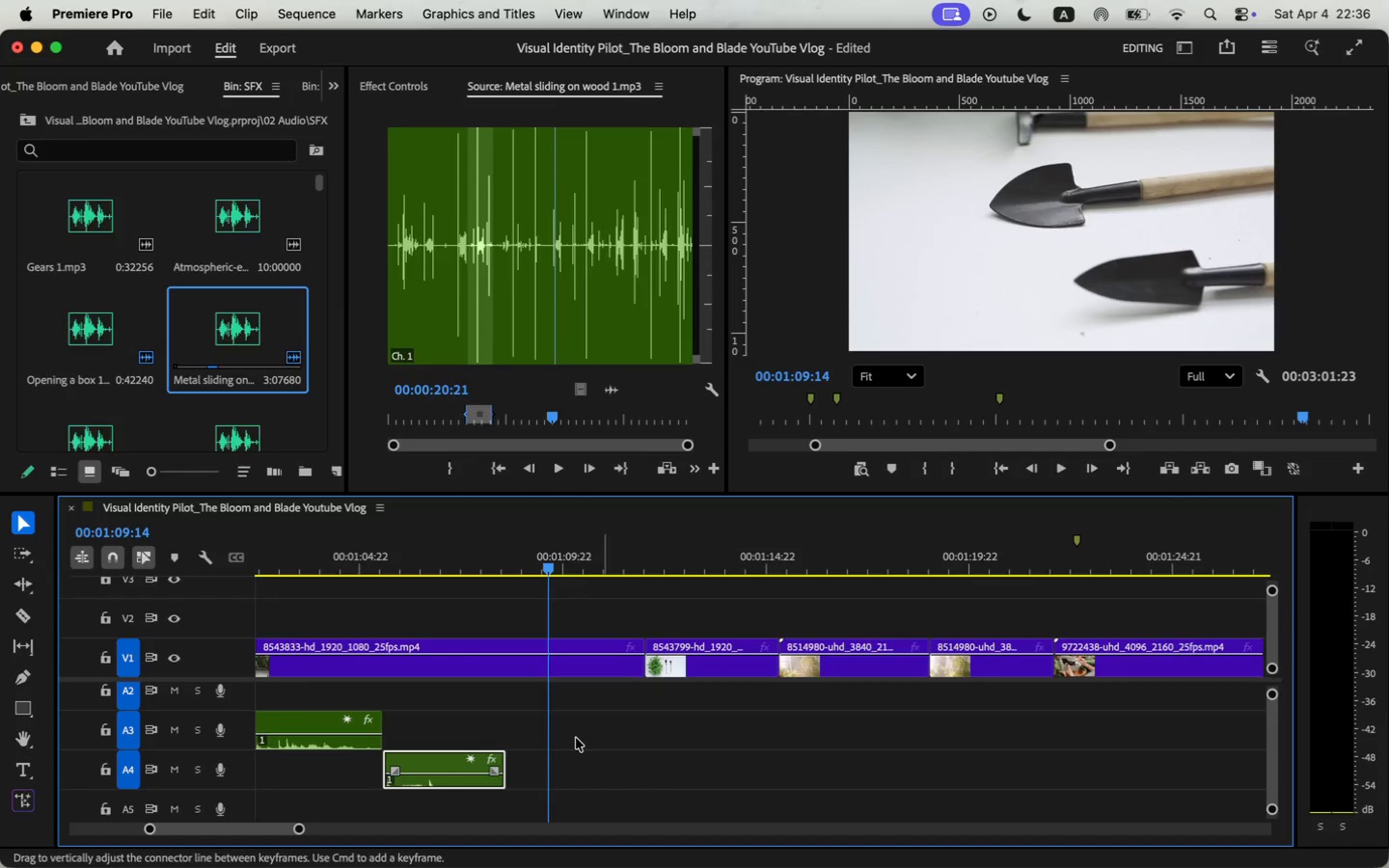 
left_click([495, 567])
 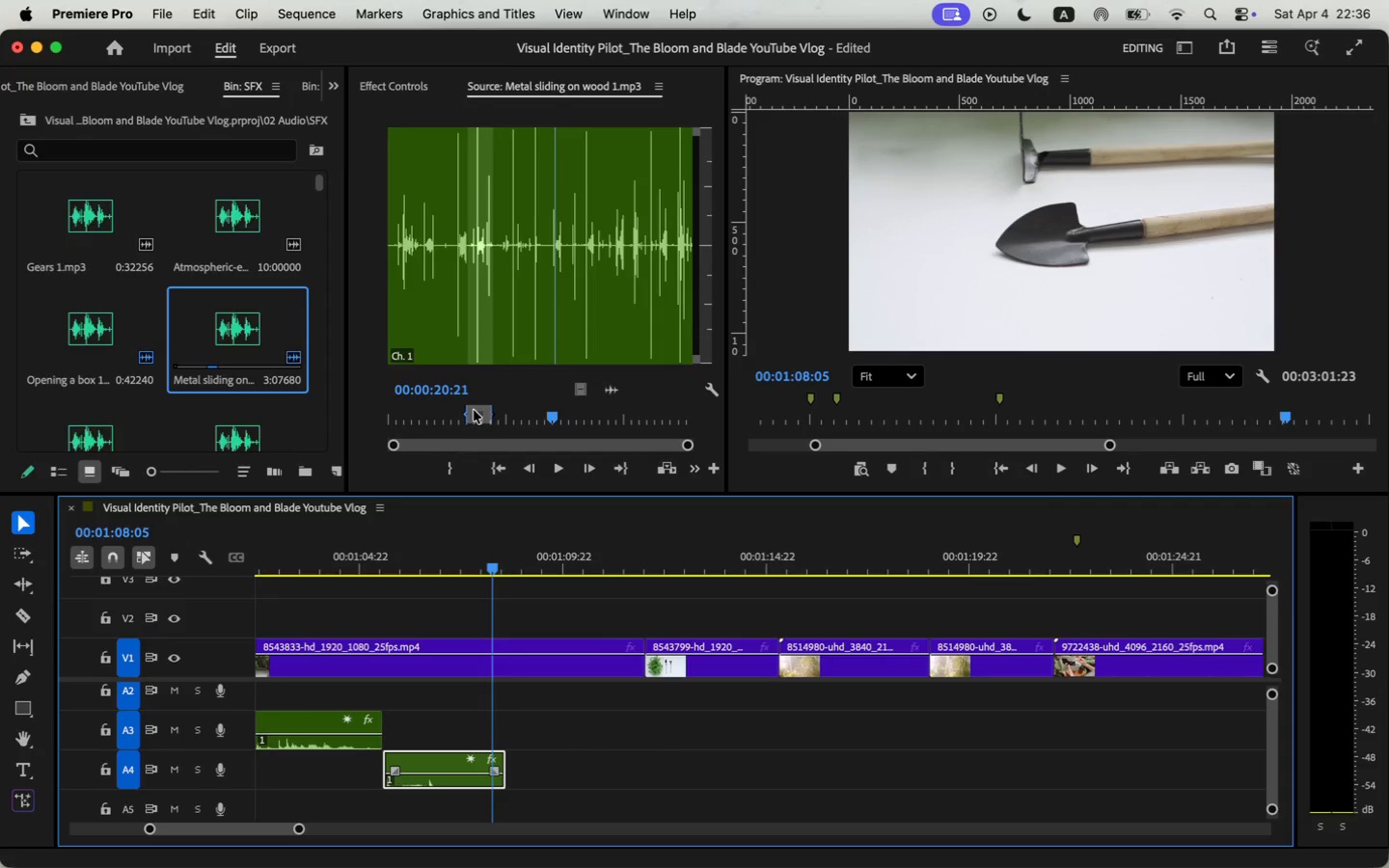 
left_click_drag(start_coordinate=[303, 829], to_coordinate=[313, 830])
 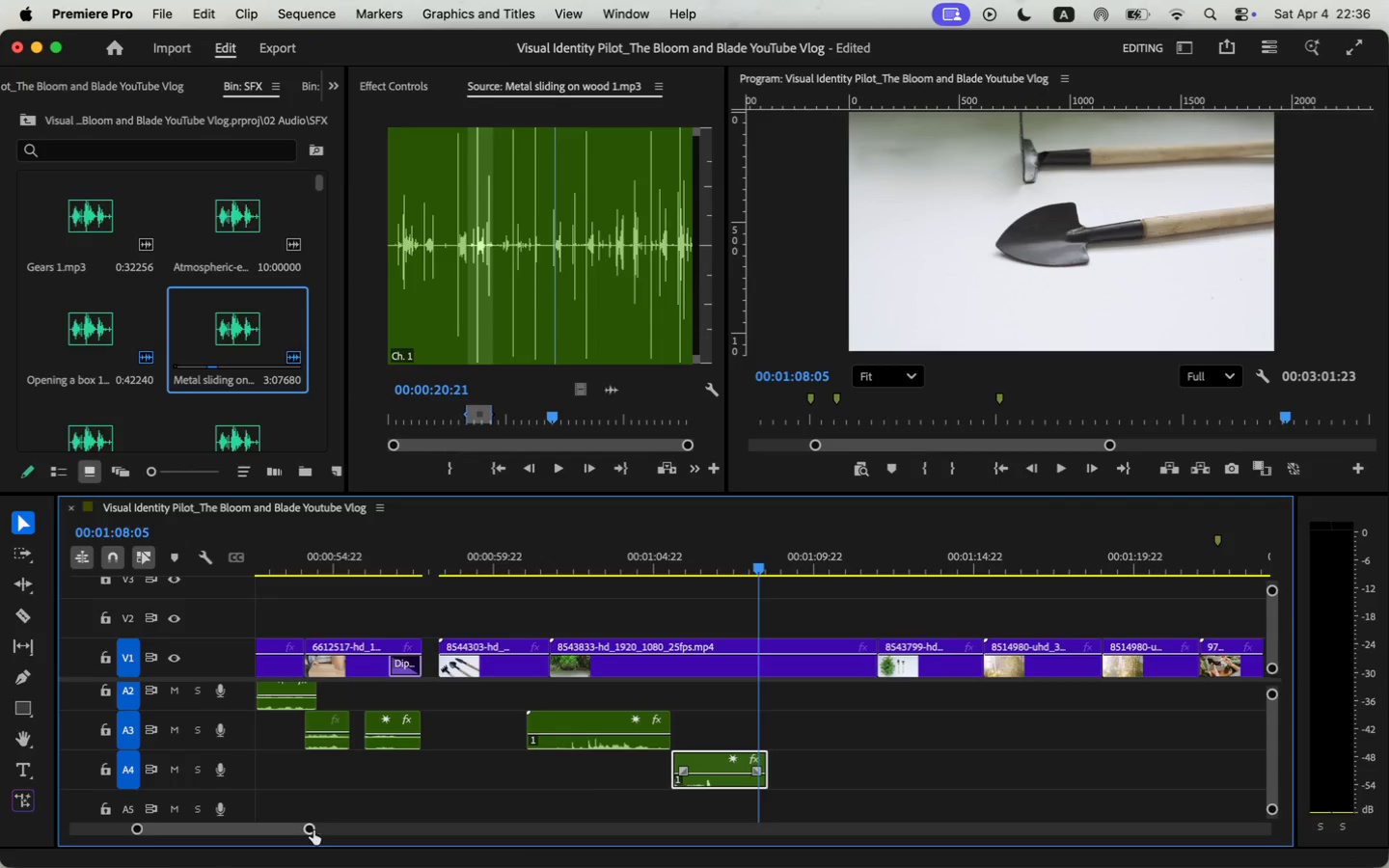 
left_click([533, 563])
 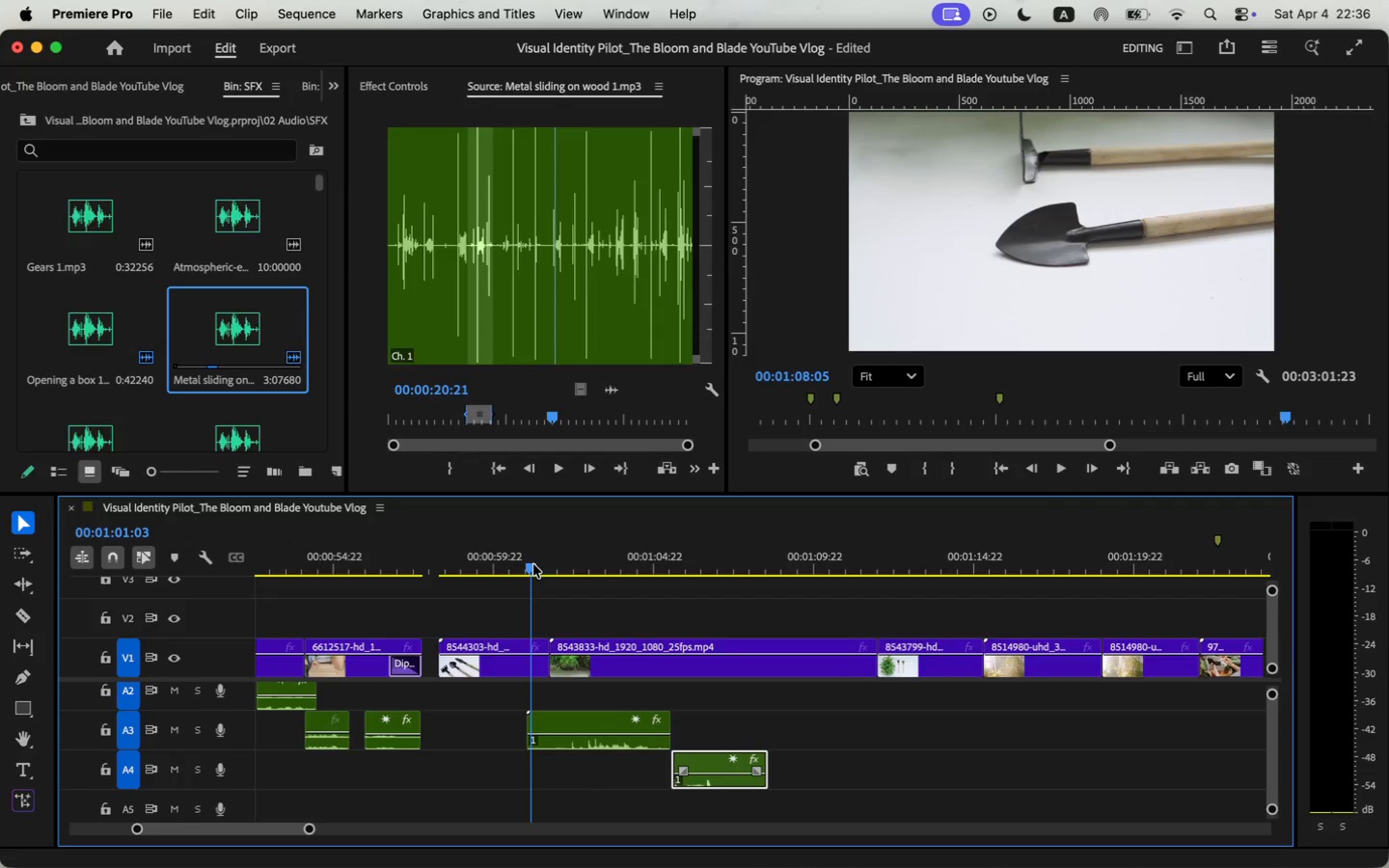 
key(Space)
 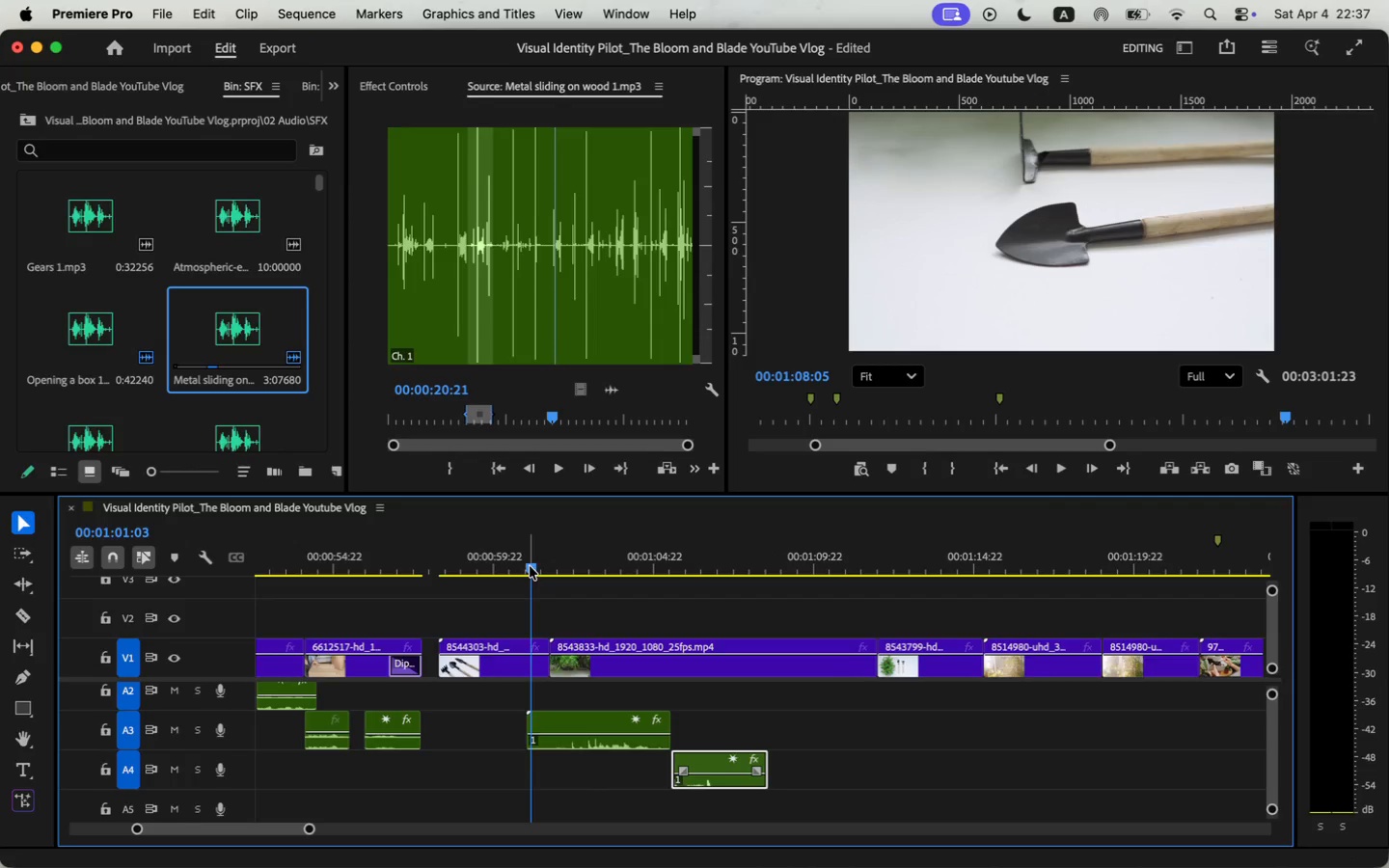 
left_click([521, 567])
 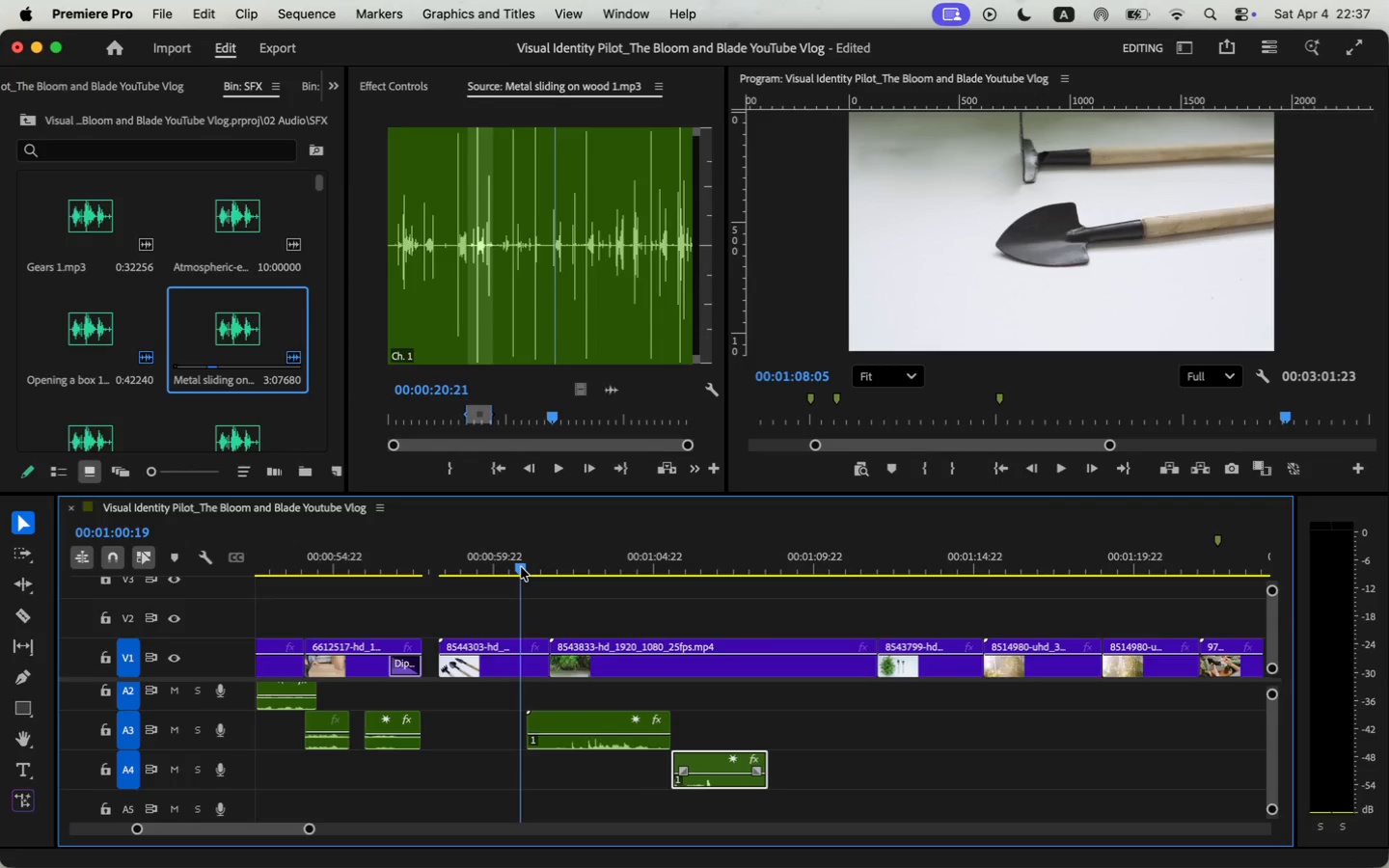 
key(Space)
 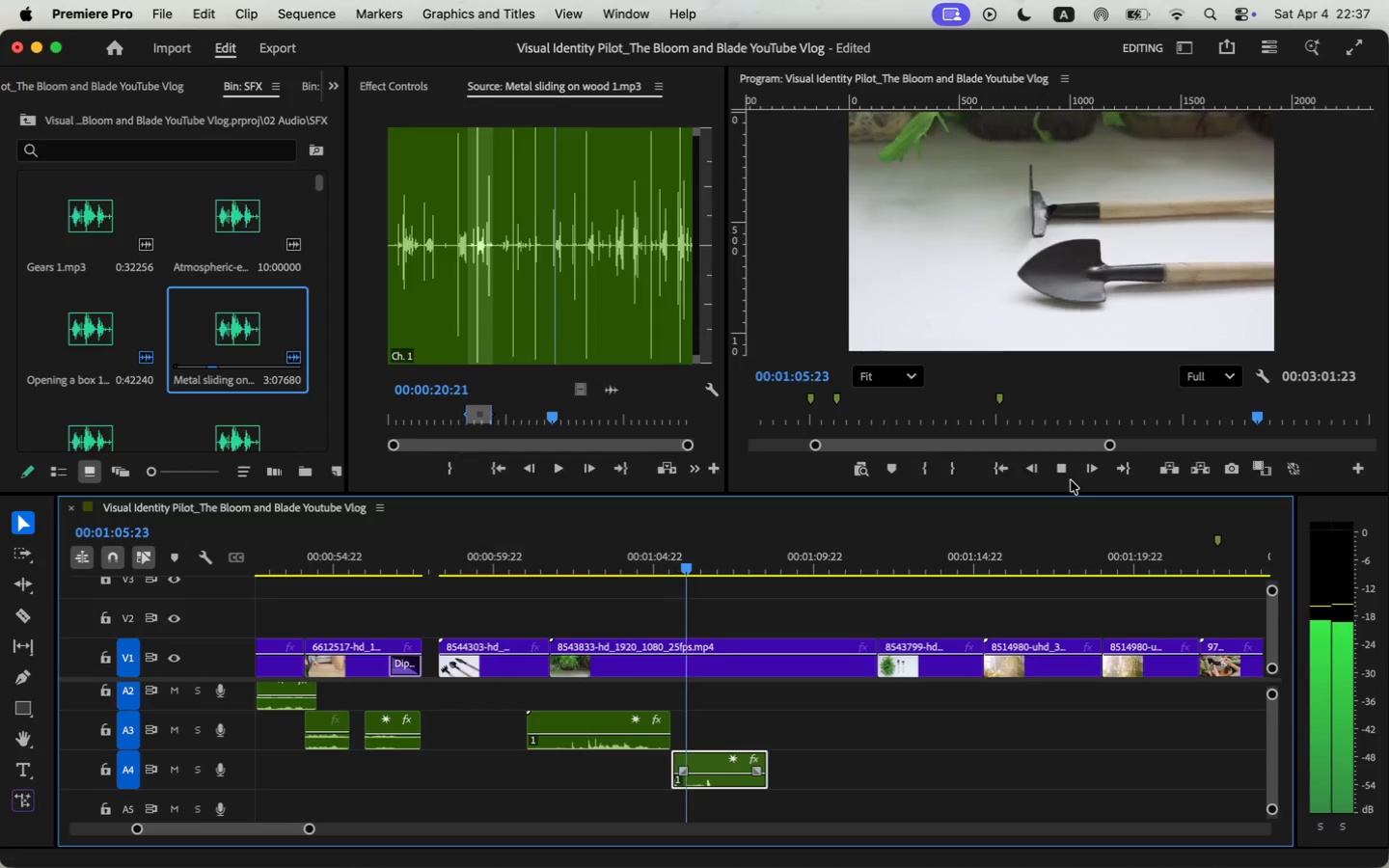 
wait(7.67)
 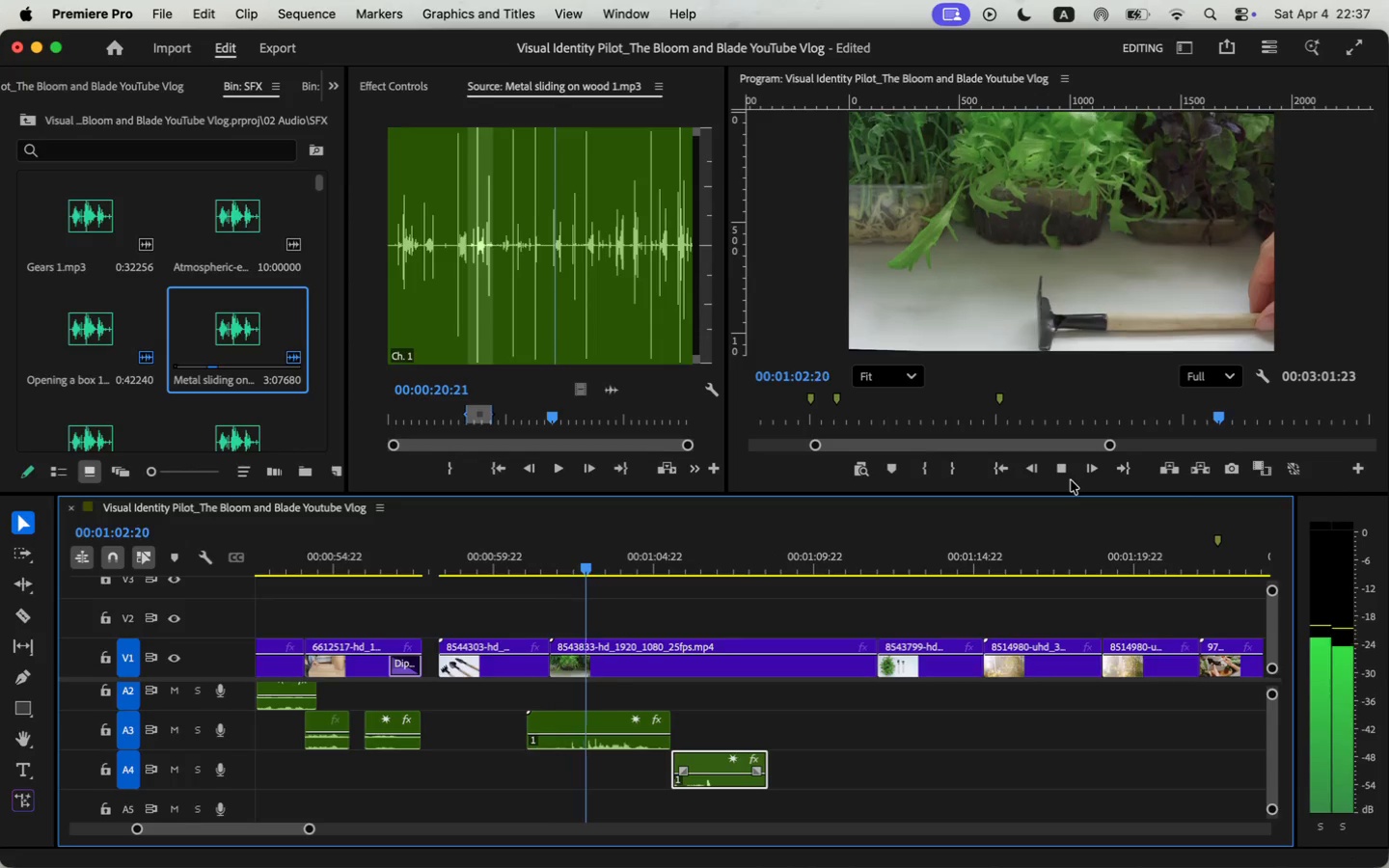 
key(Space)
 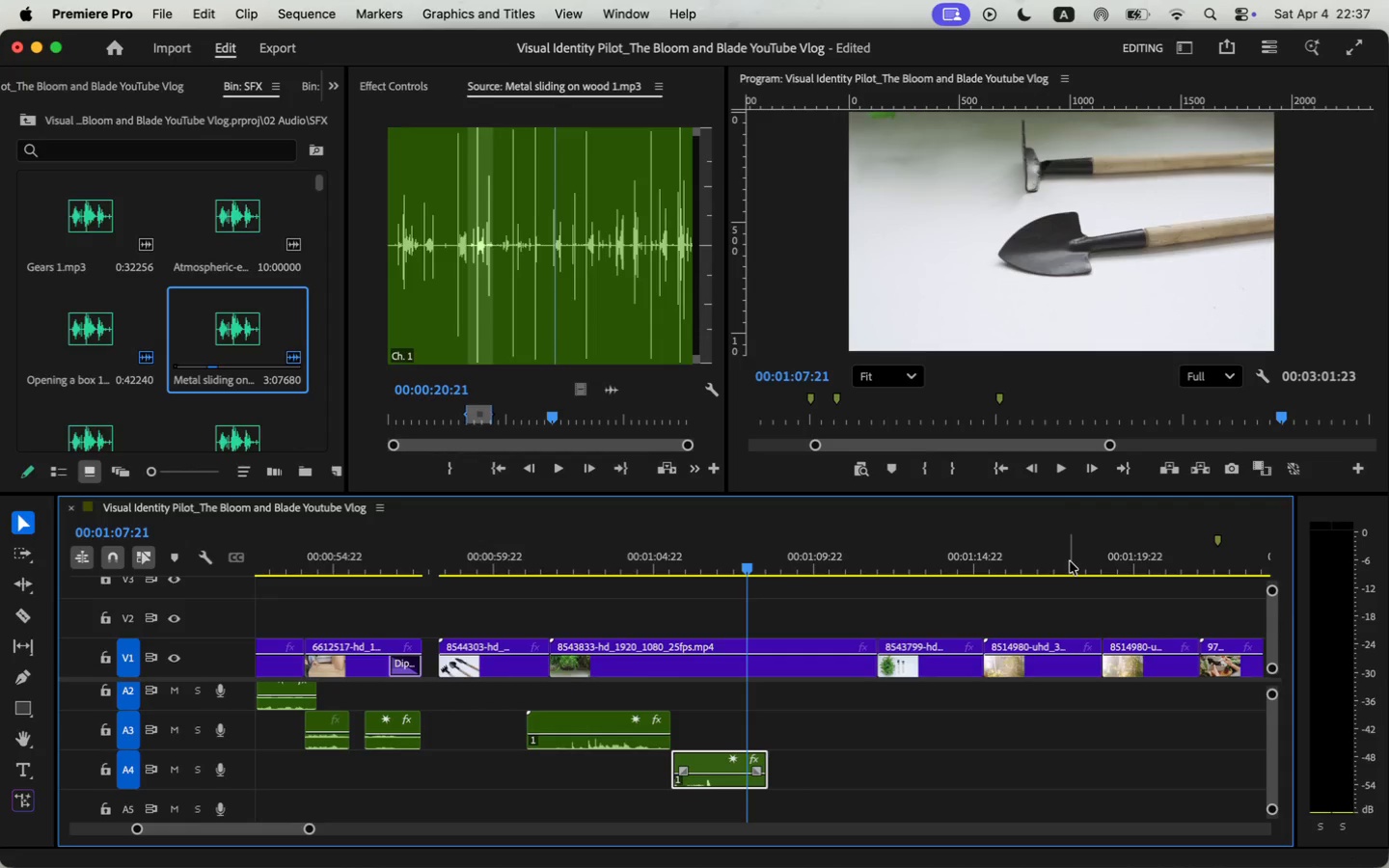 
key(Space)
 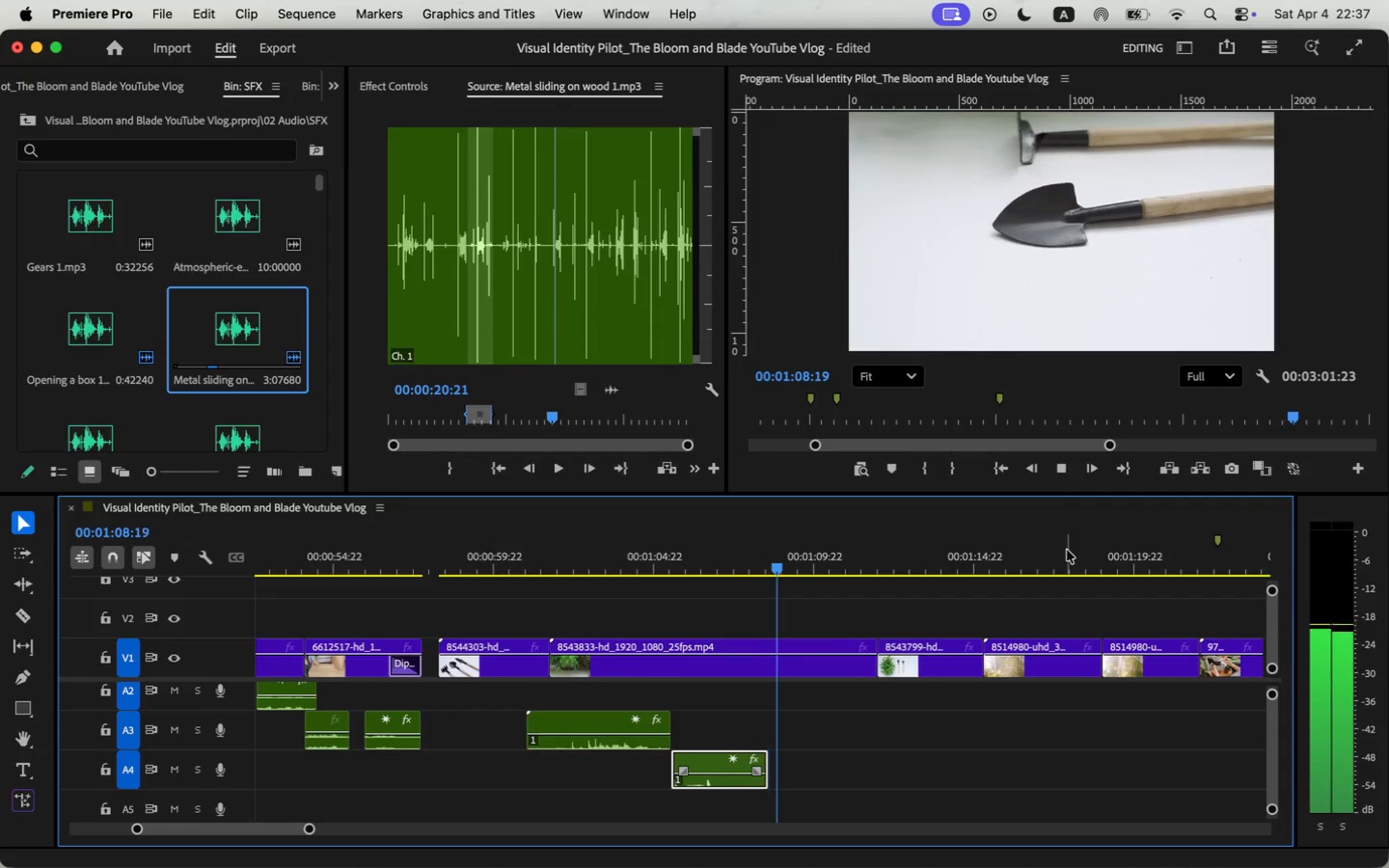 
key(Space)
 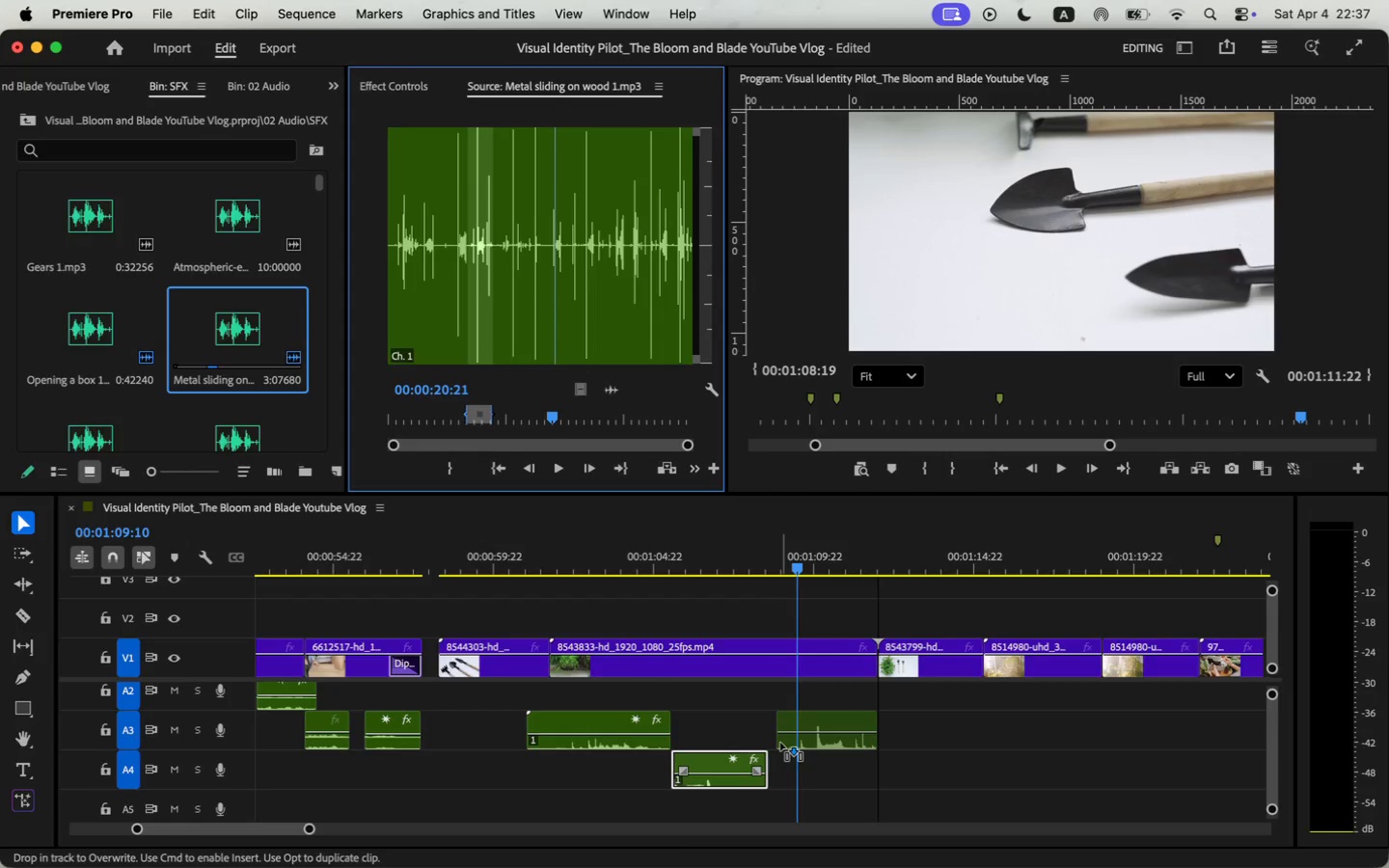 
left_click_drag(start_coordinate=[611, 393], to_coordinate=[780, 743])
 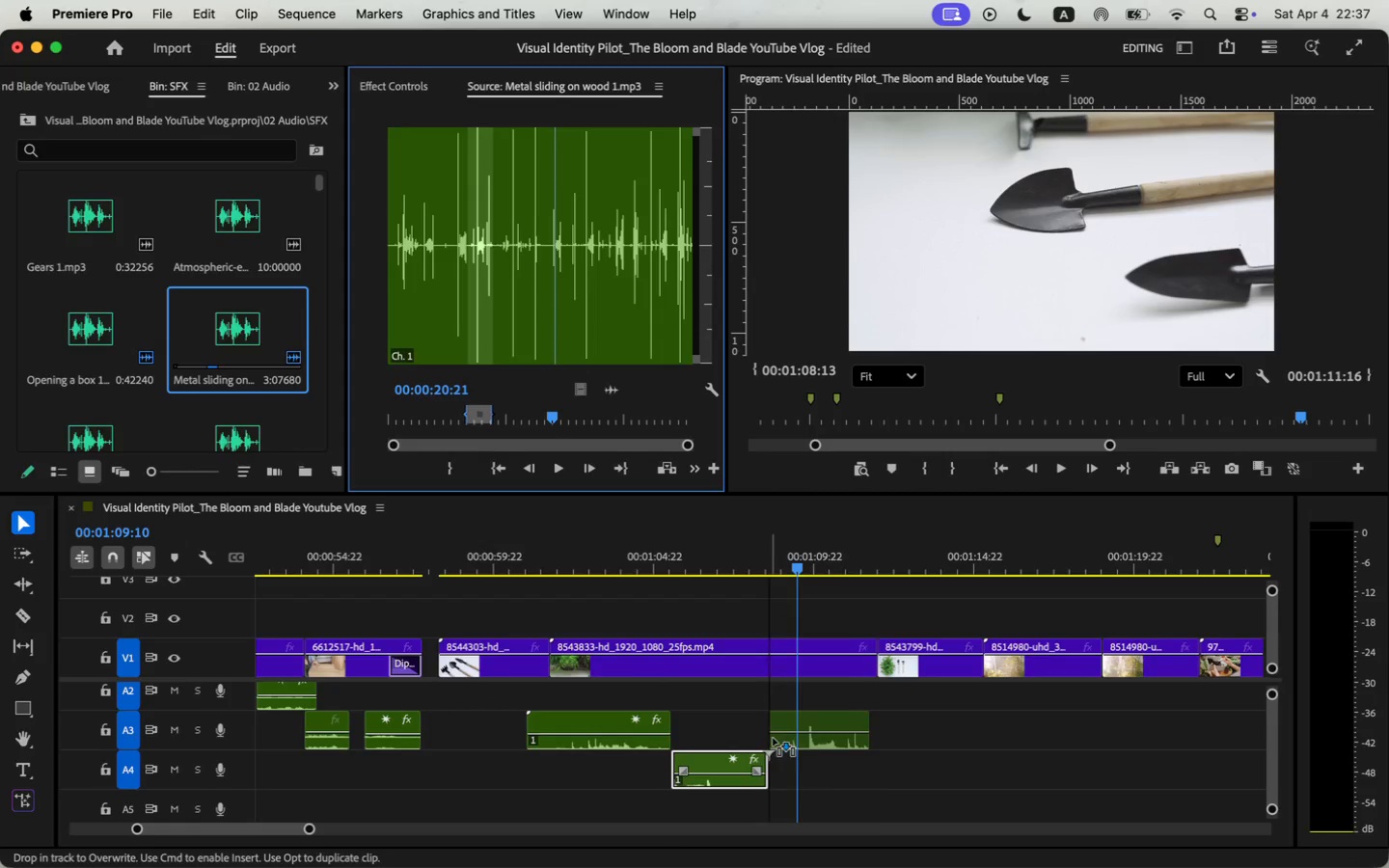 
key(Space)
 